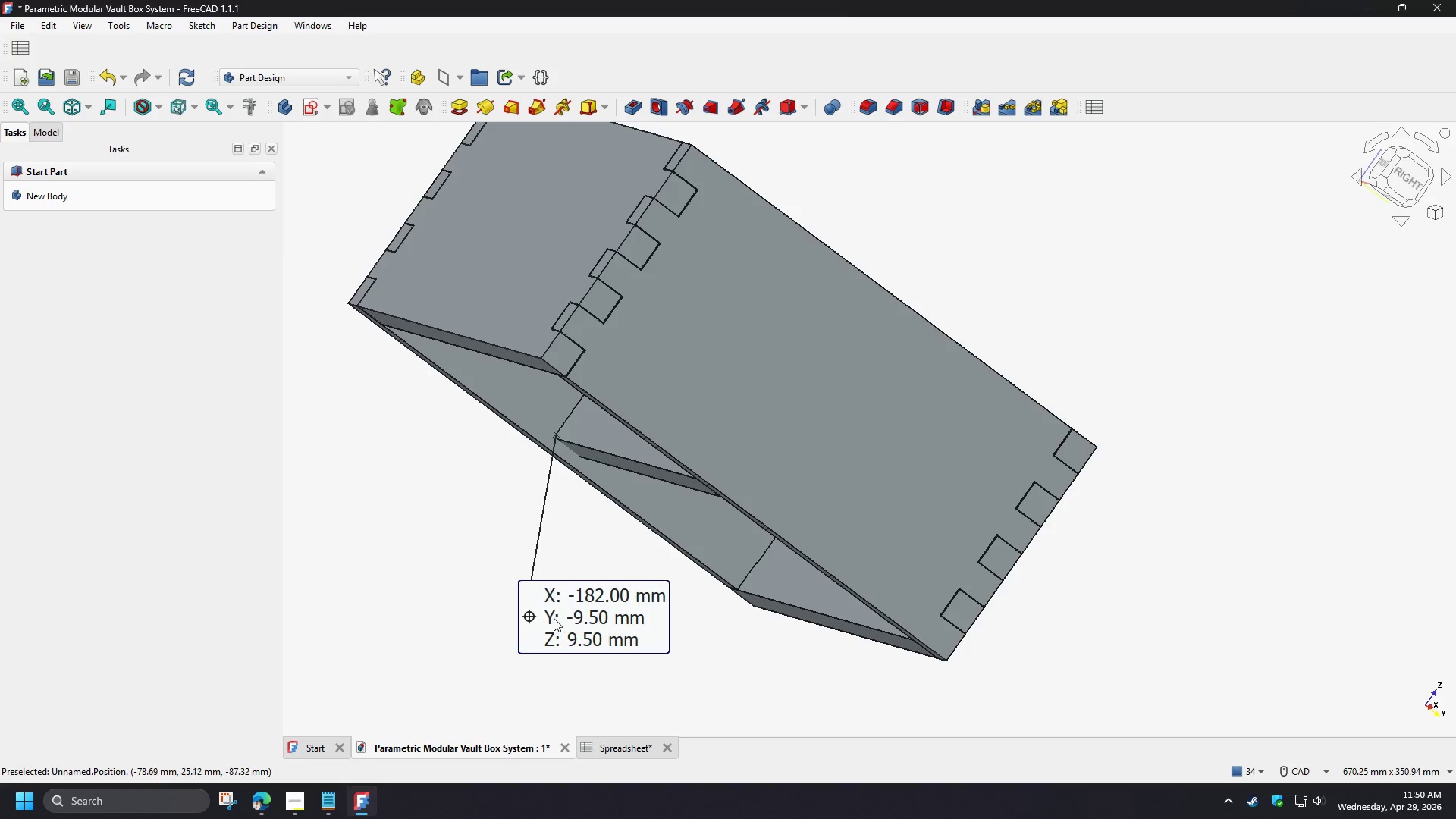 
left_click([537, 553])
 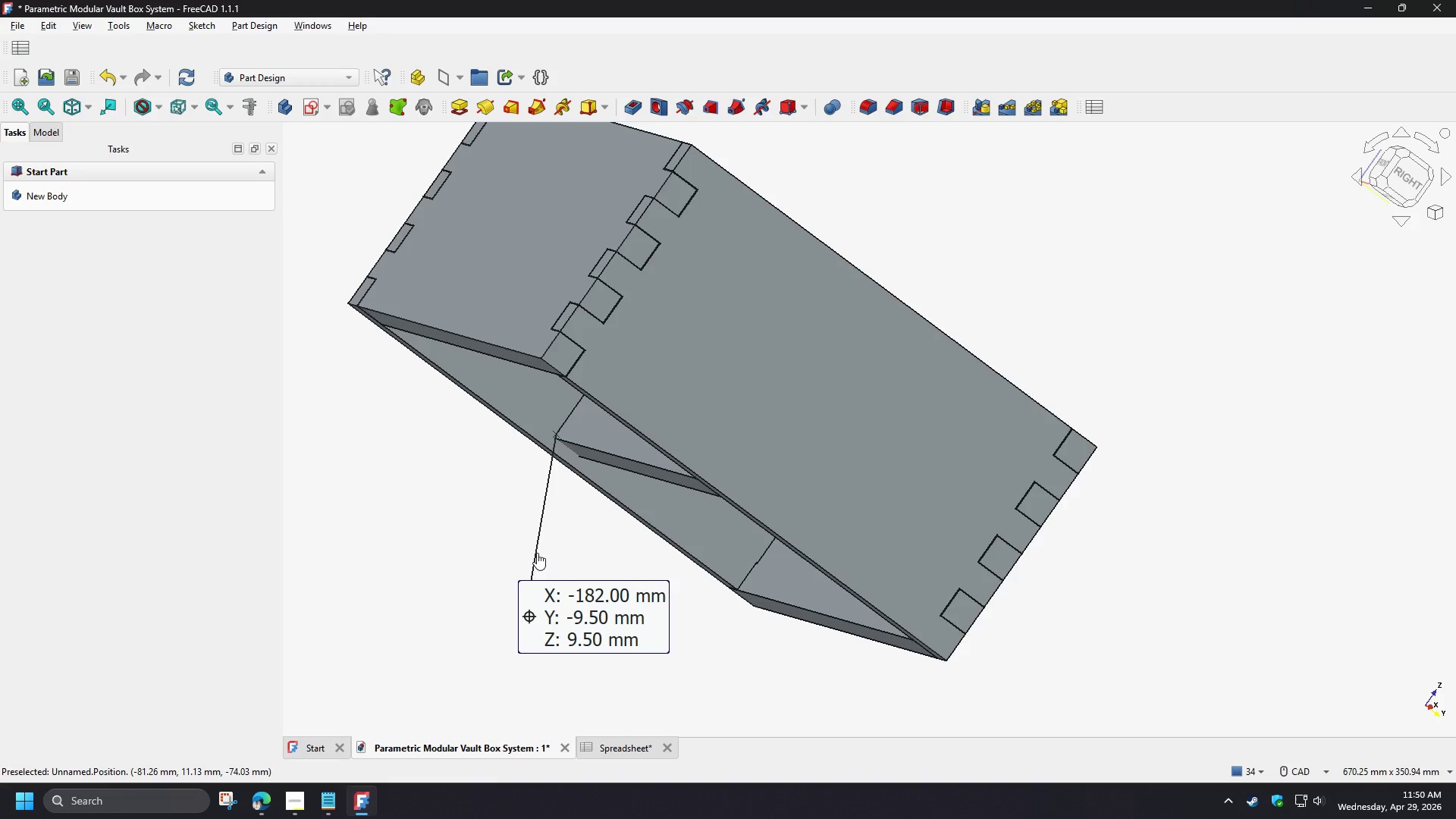 
double_click([537, 553])
 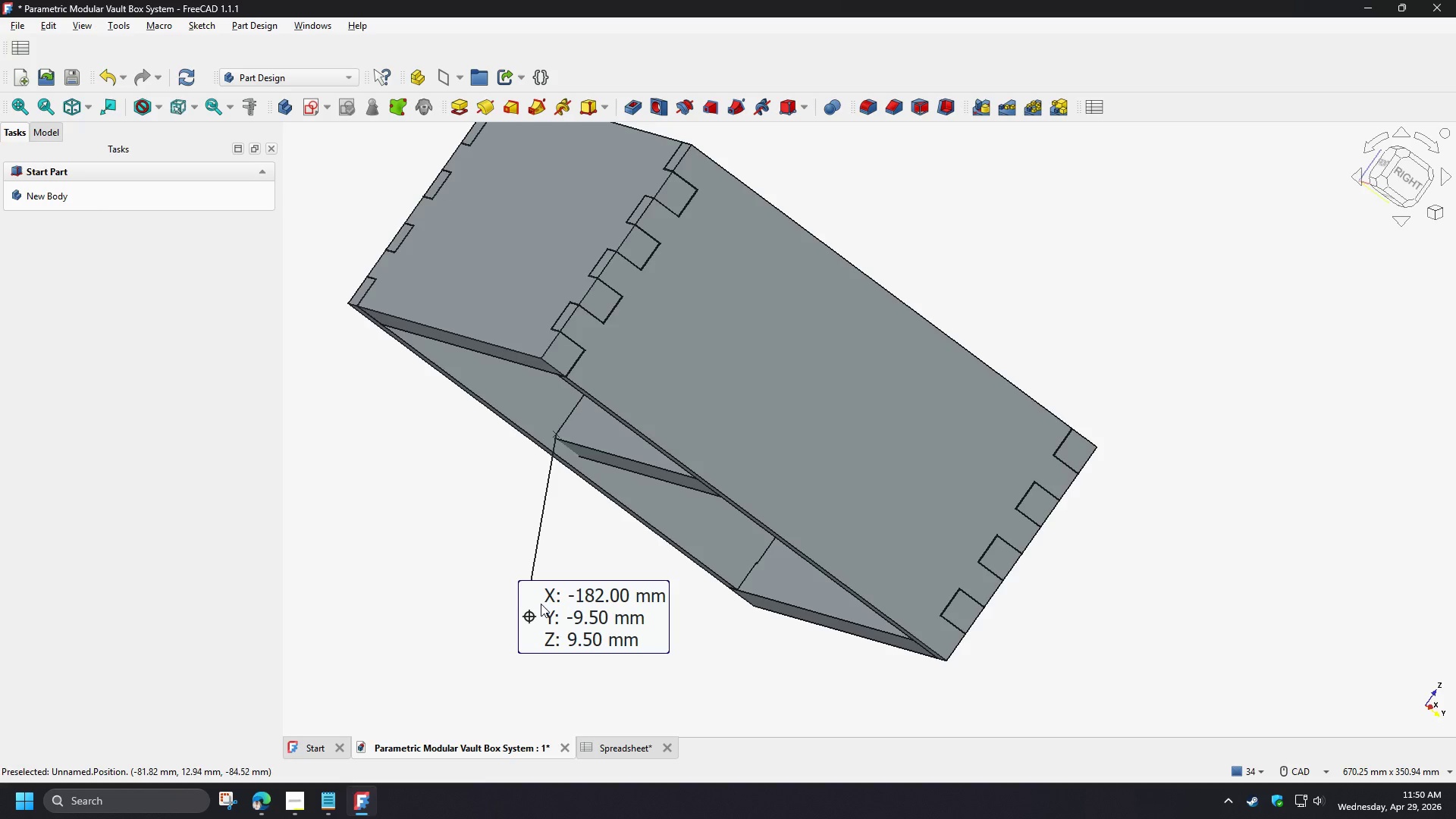 
triple_click([541, 604])
 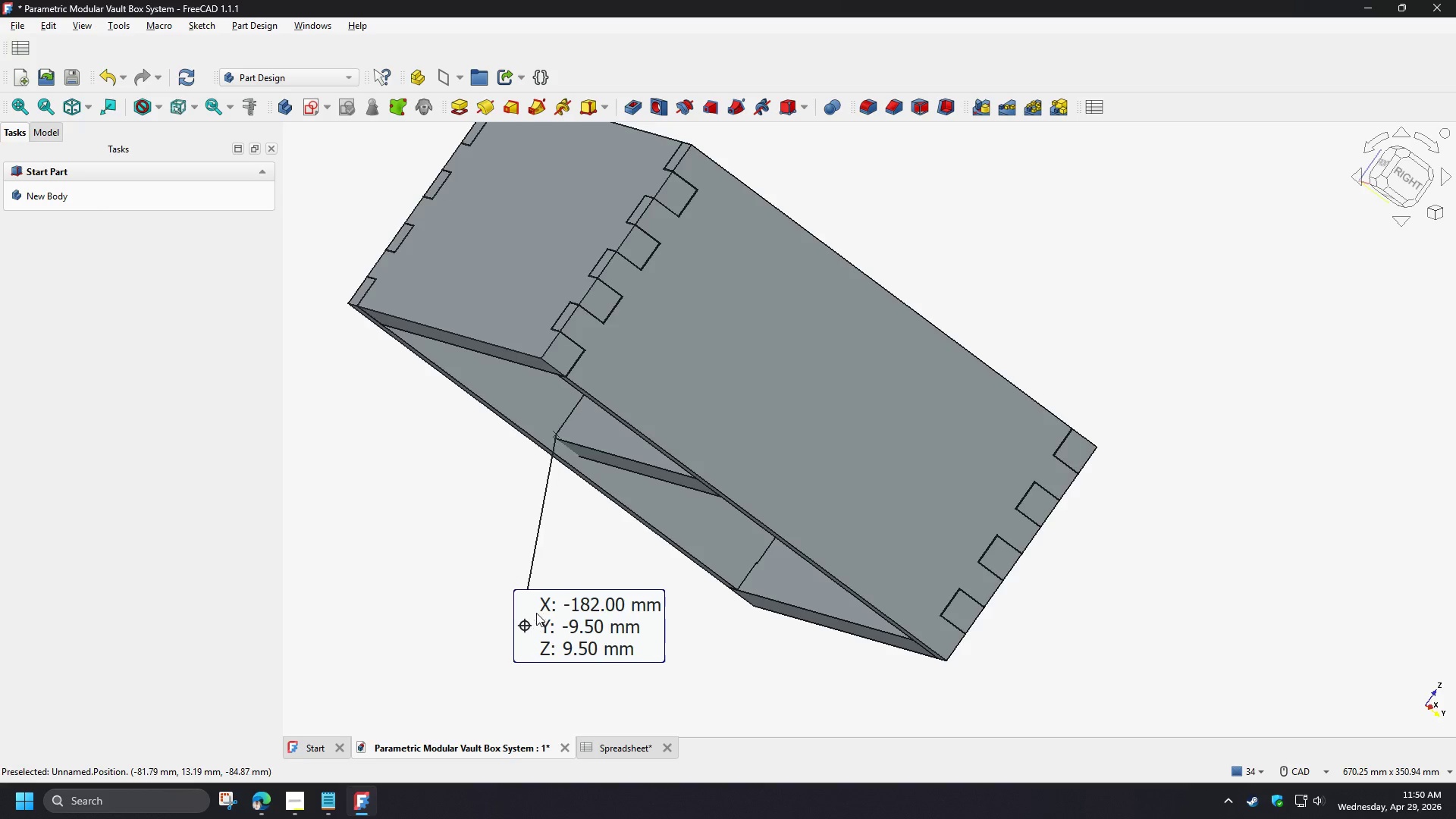 
left_click_drag(start_coordinate=[536, 613], to_coordinate=[489, 591])
 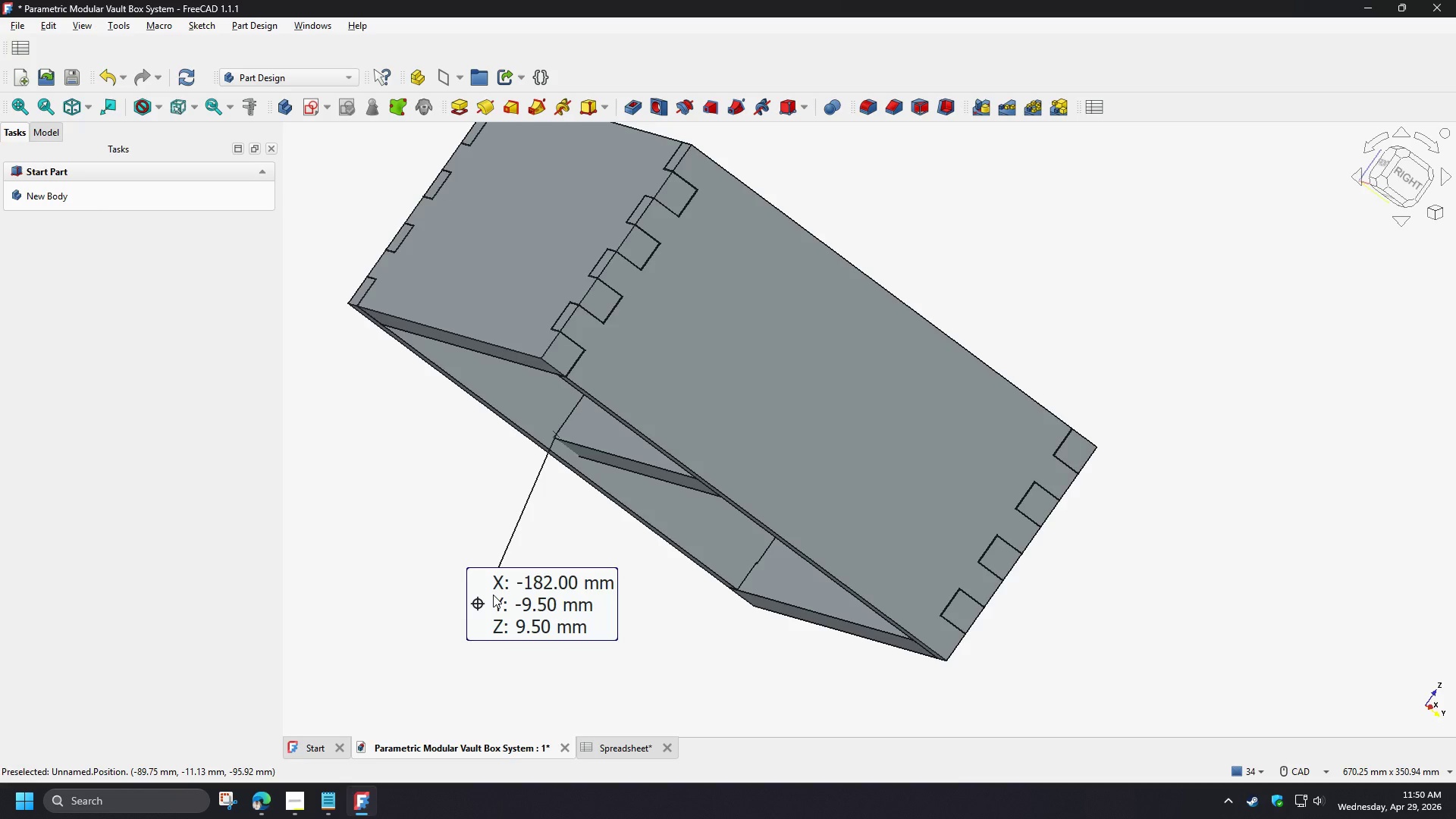 
left_click([493, 595])
 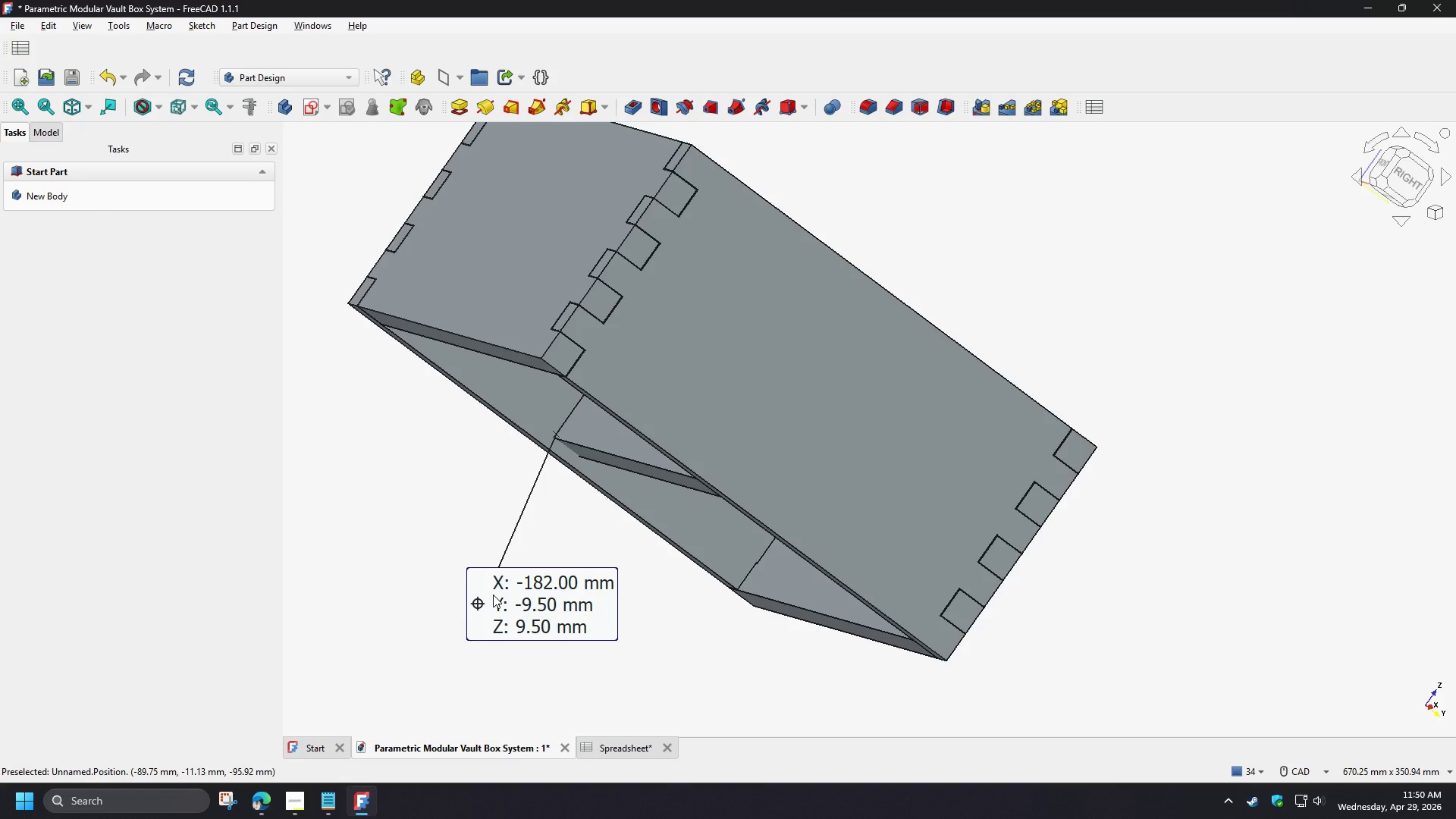 
key(Delete)
 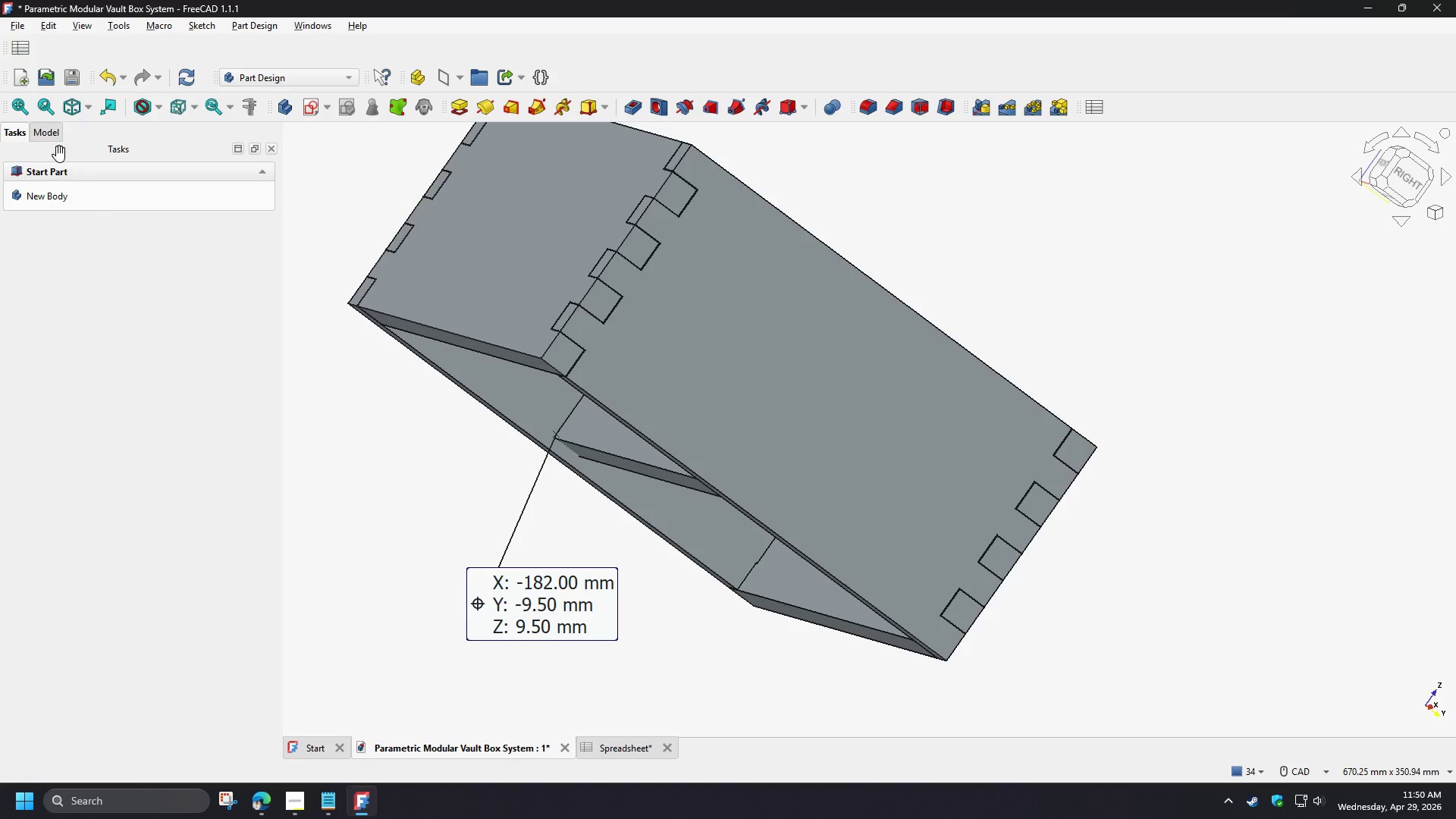 
left_click([44, 136])
 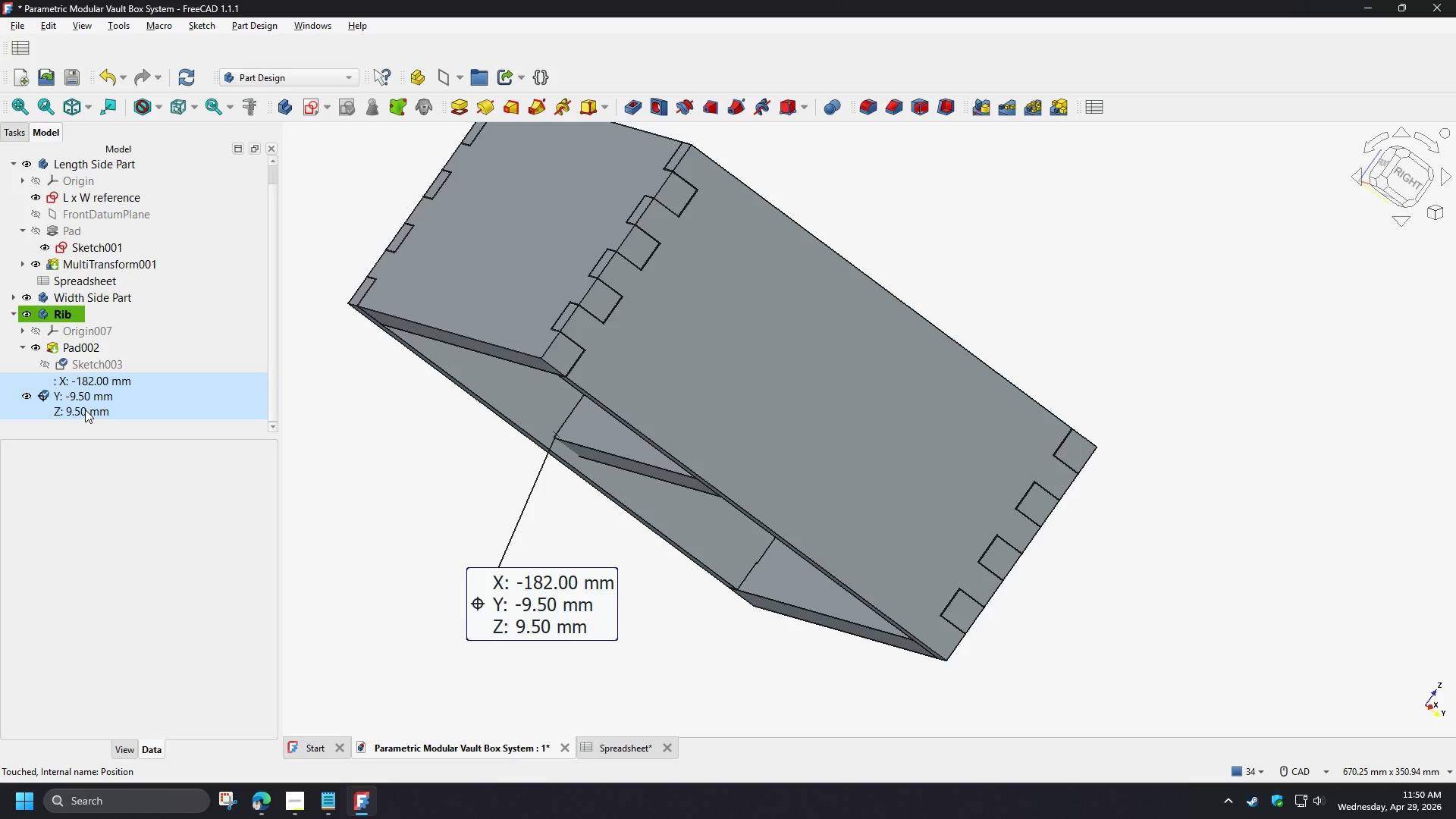 
left_click([13, 297])
 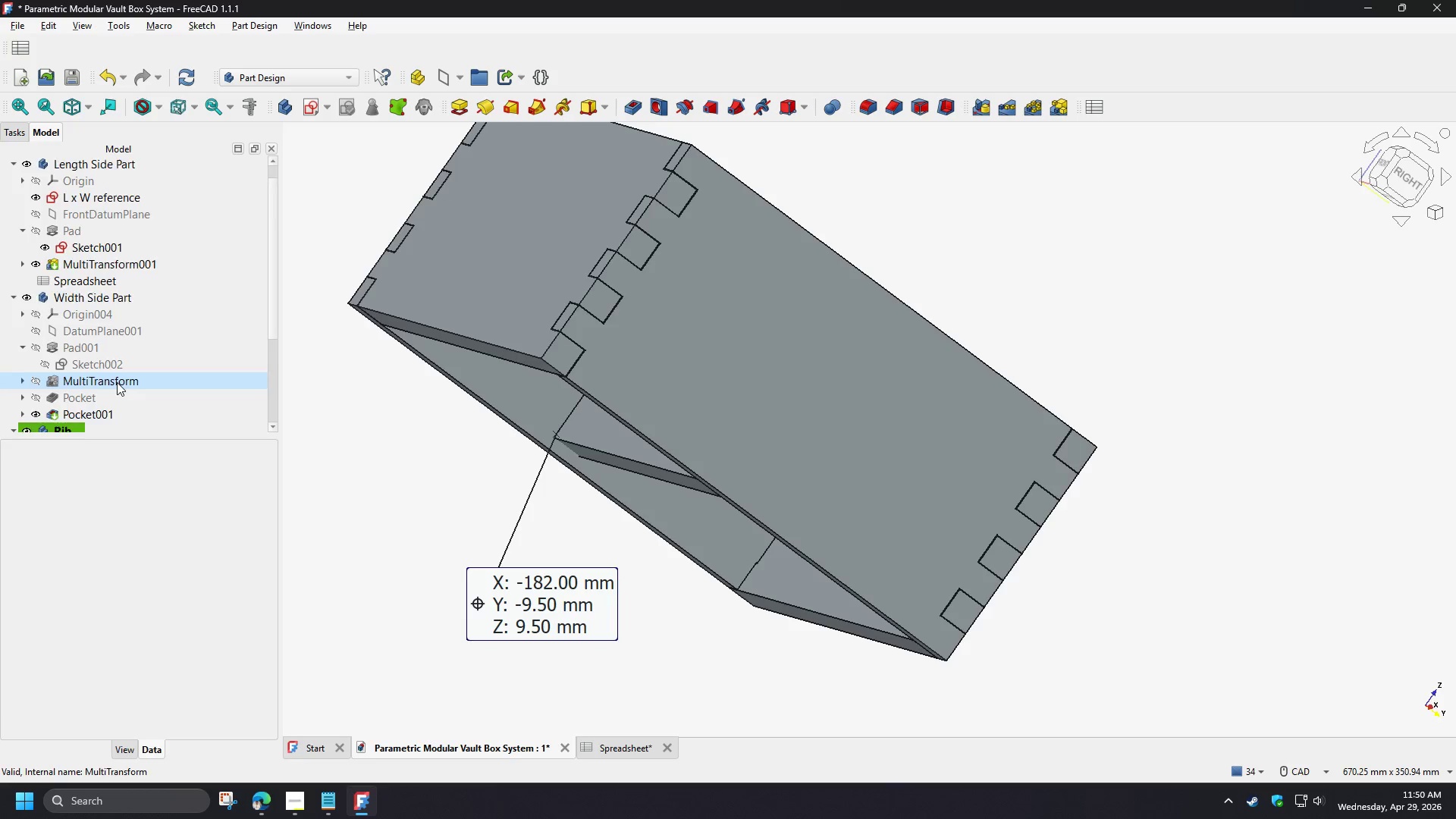 
scroll: coordinate [117, 382], scroll_direction: down, amount: 3.0
 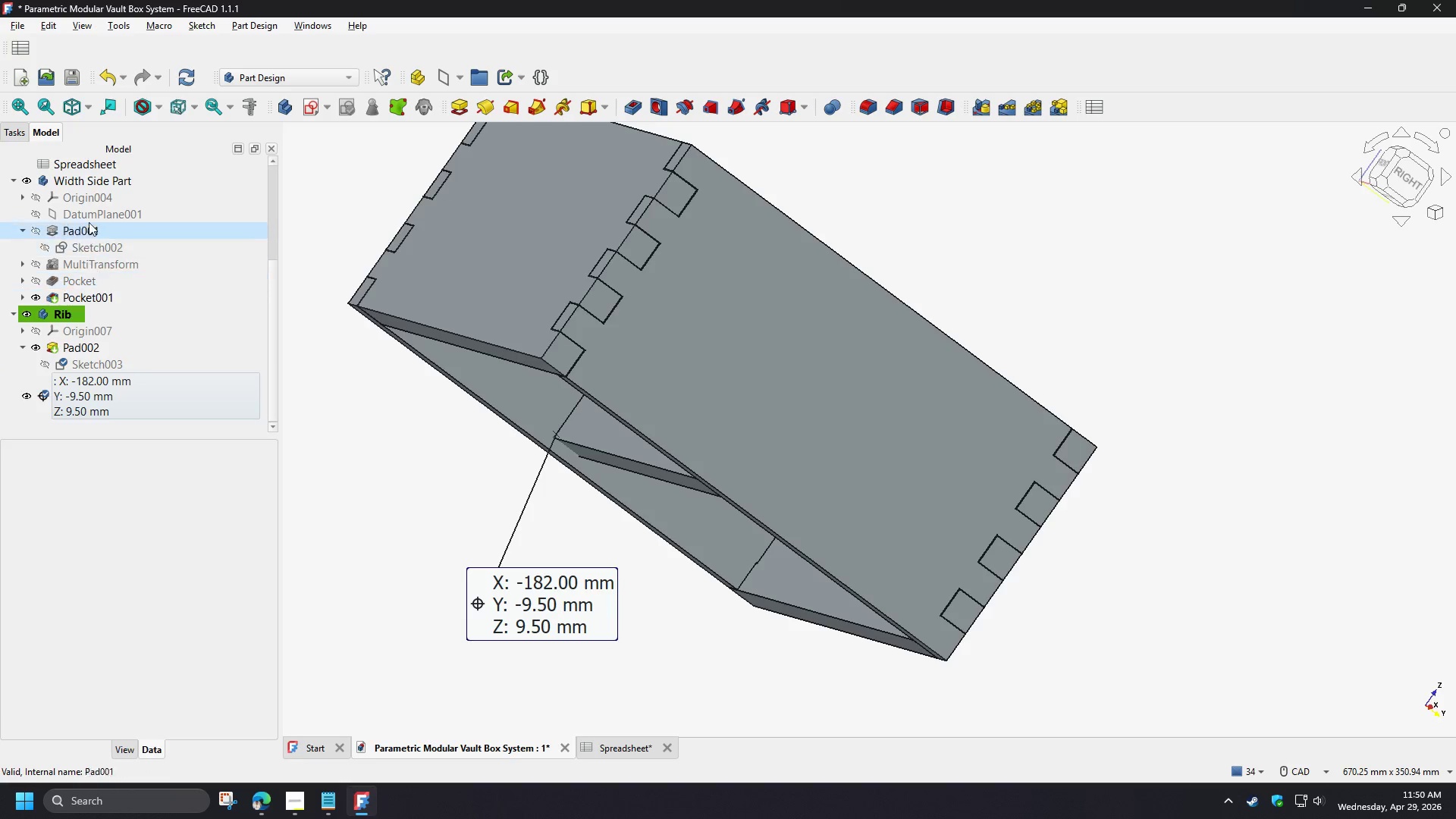 
double_click([86, 173])
 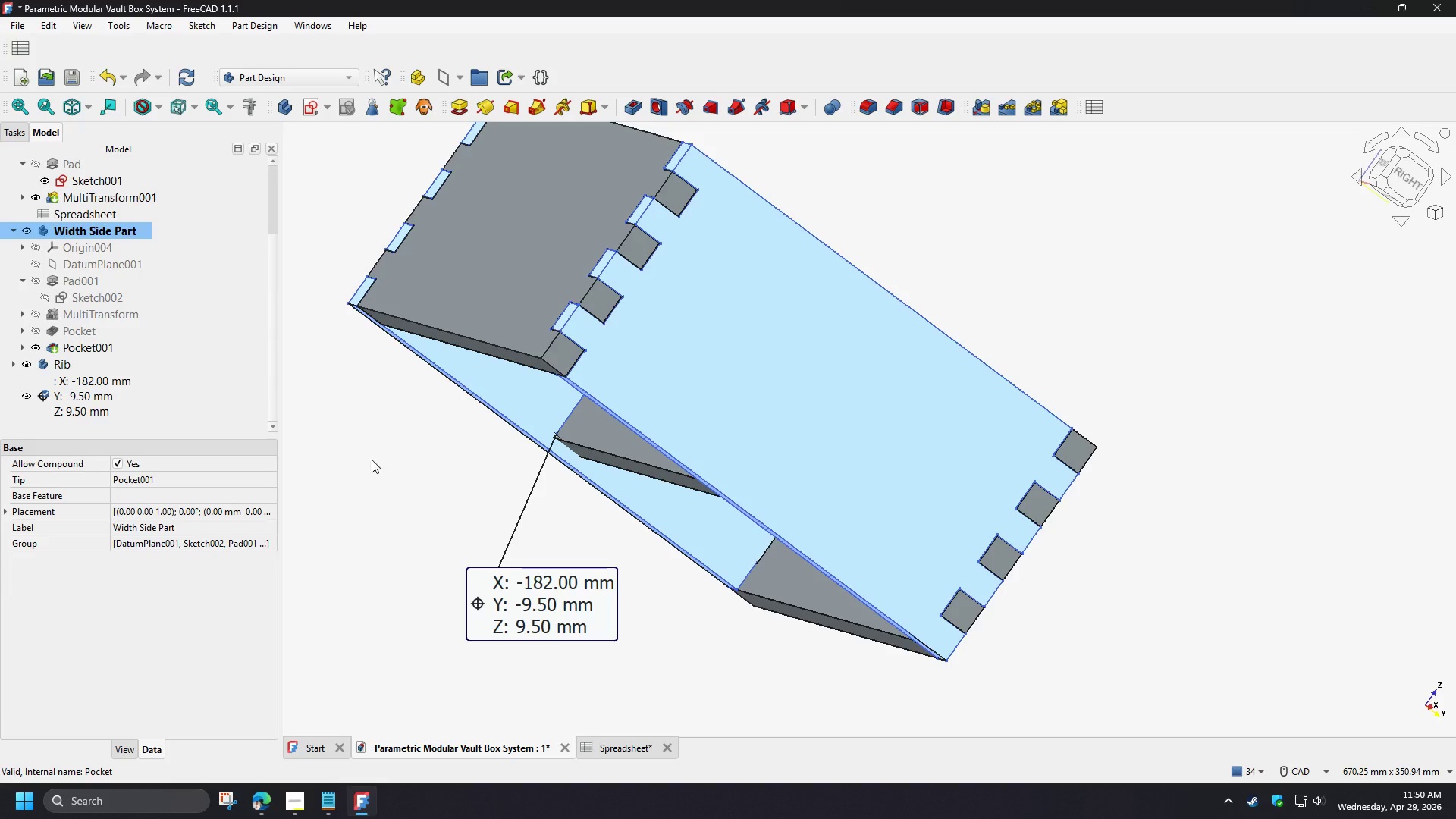 
left_click([356, 468])
 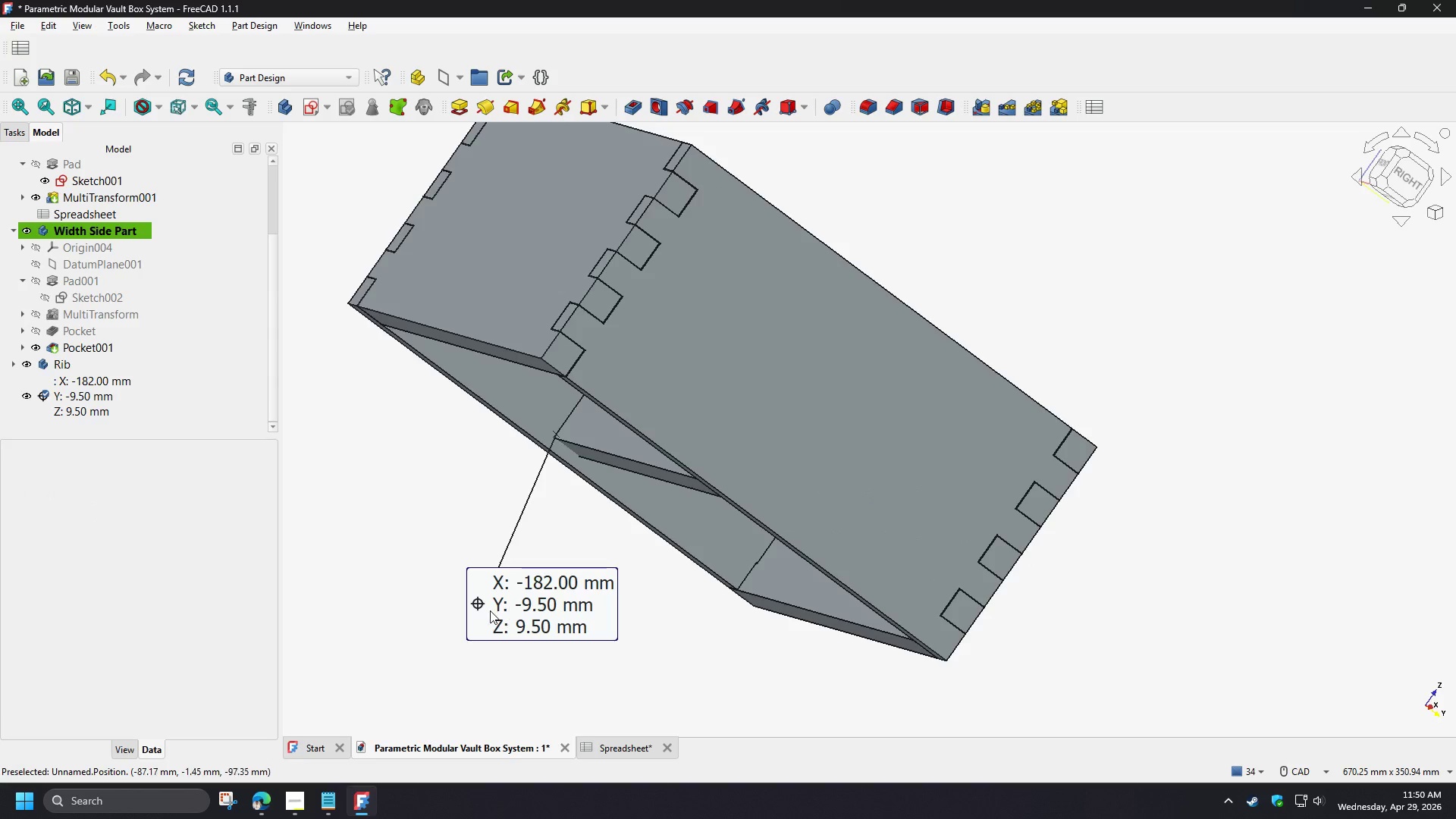 
left_click([485, 611])
 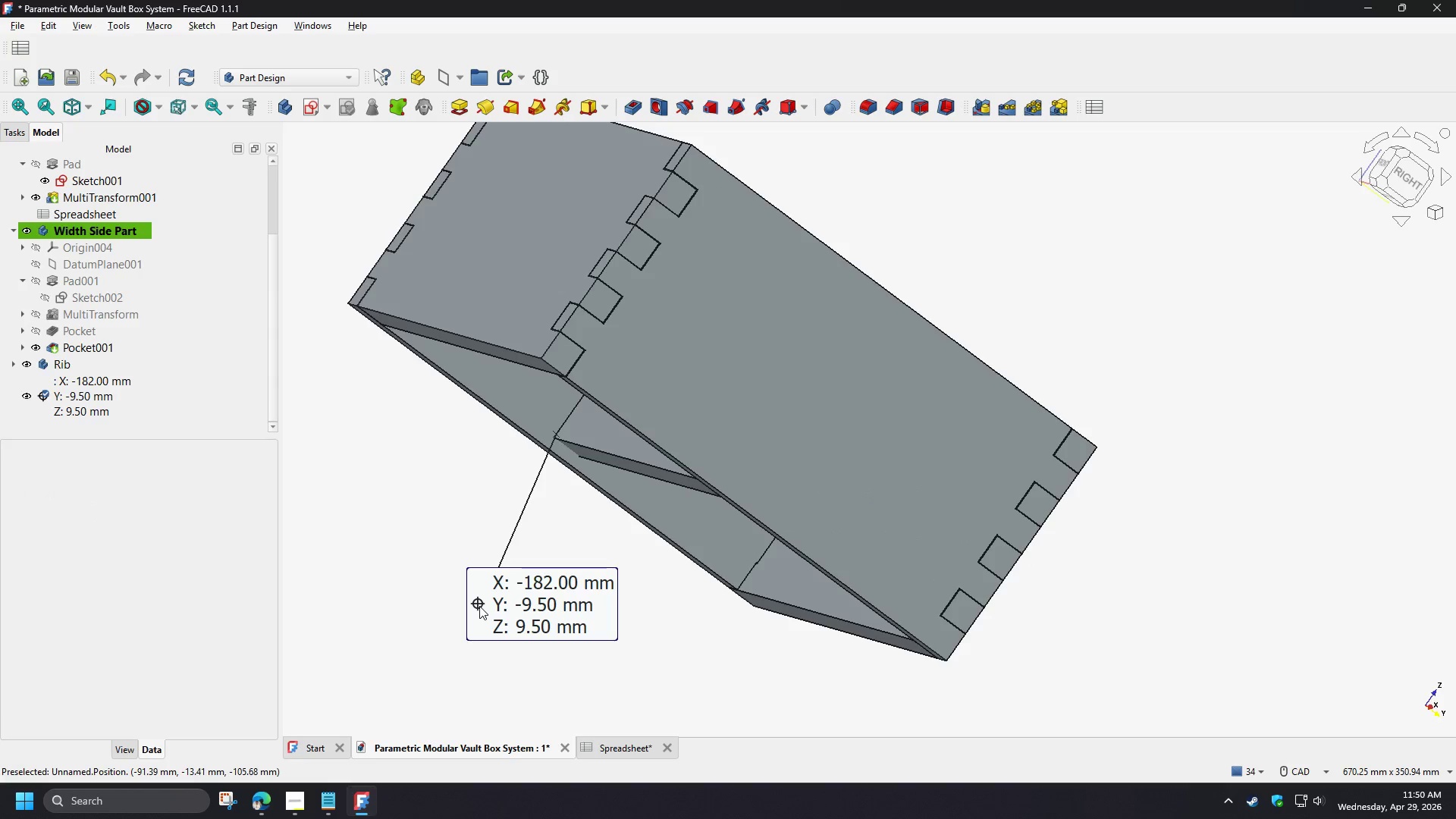 
left_click_drag(start_coordinate=[479, 606], to_coordinate=[551, 630])
 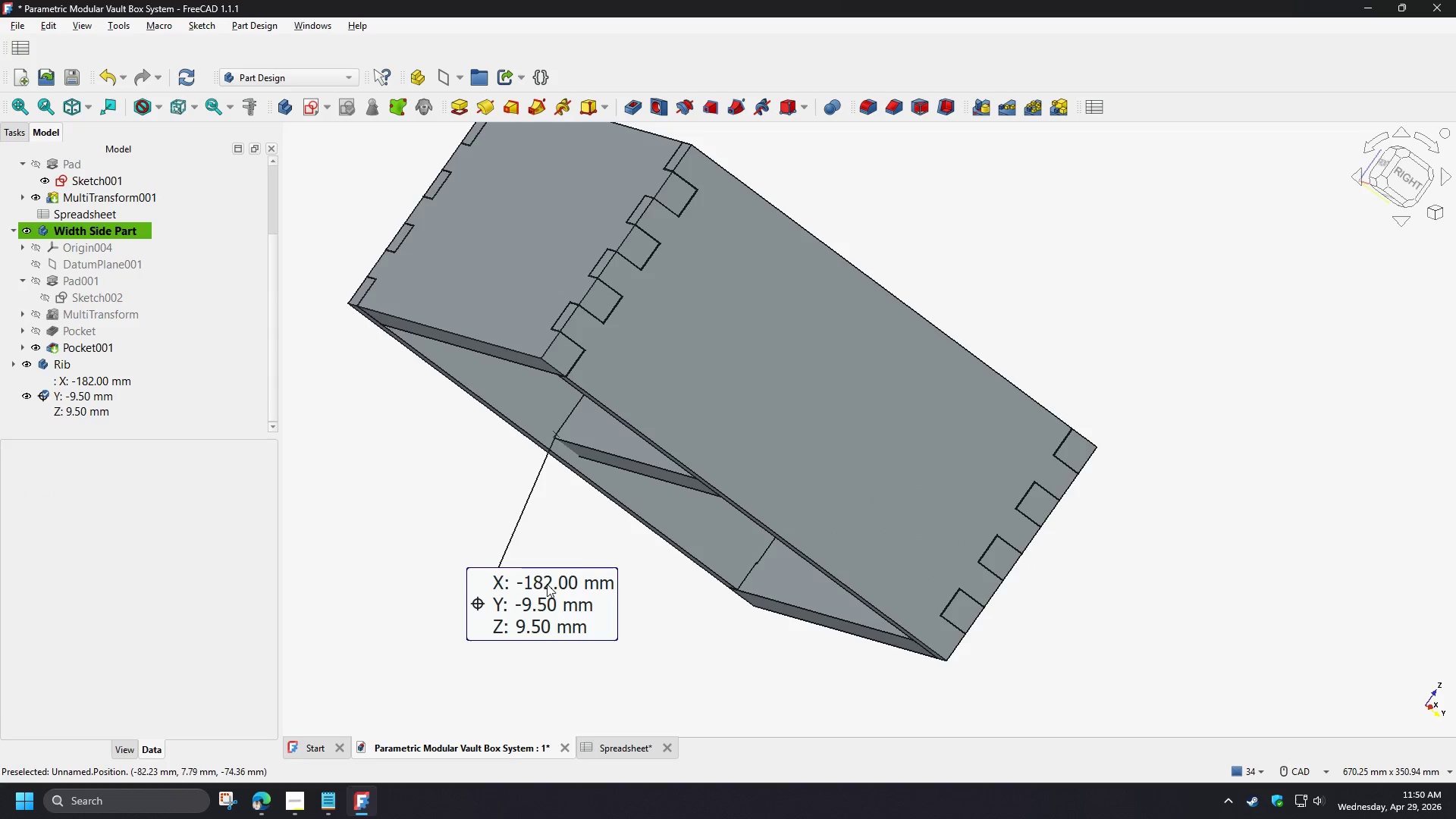 
left_click_drag(start_coordinate=[548, 585], to_coordinate=[588, 617])
 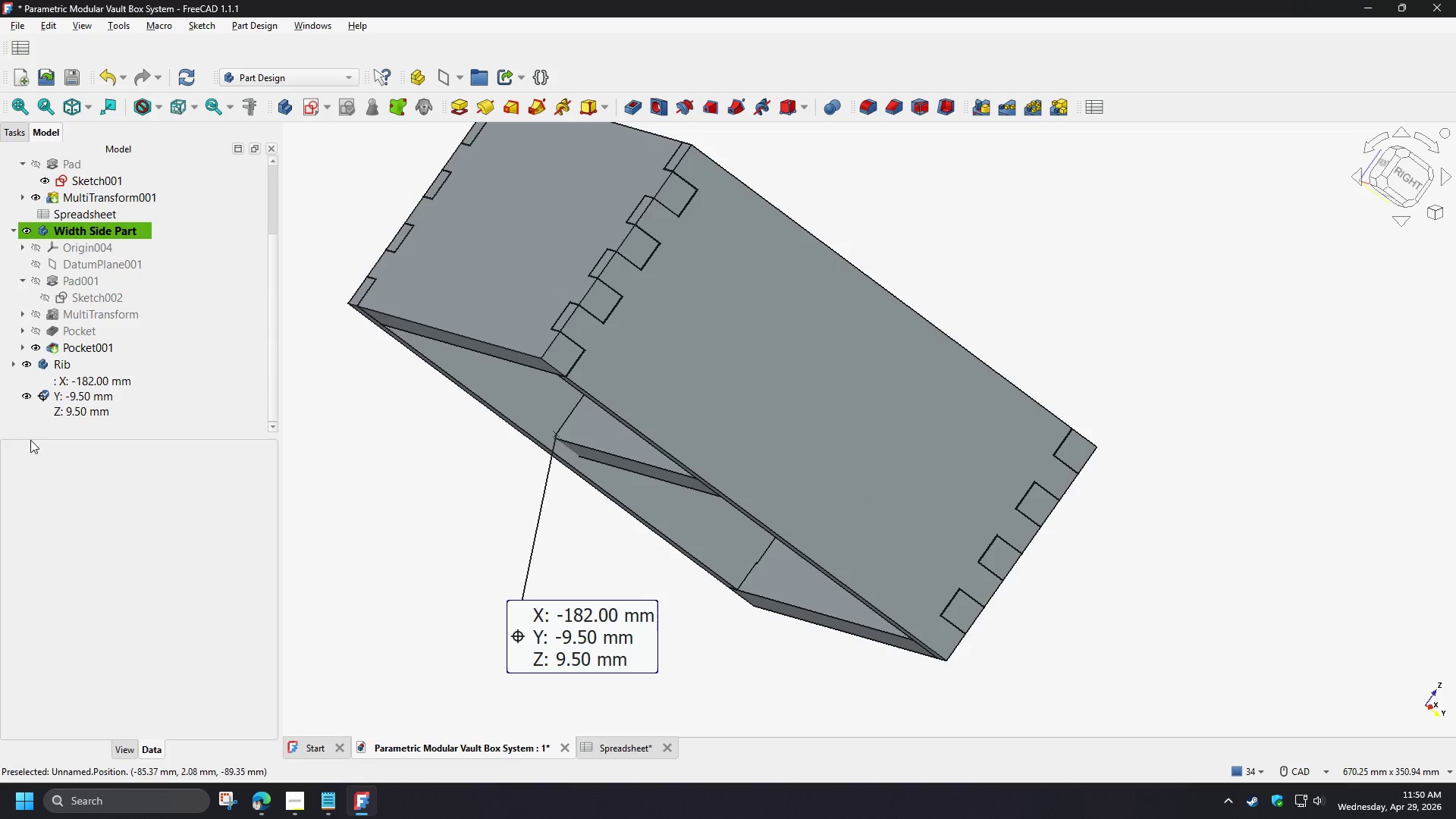 
left_click([110, 397])
 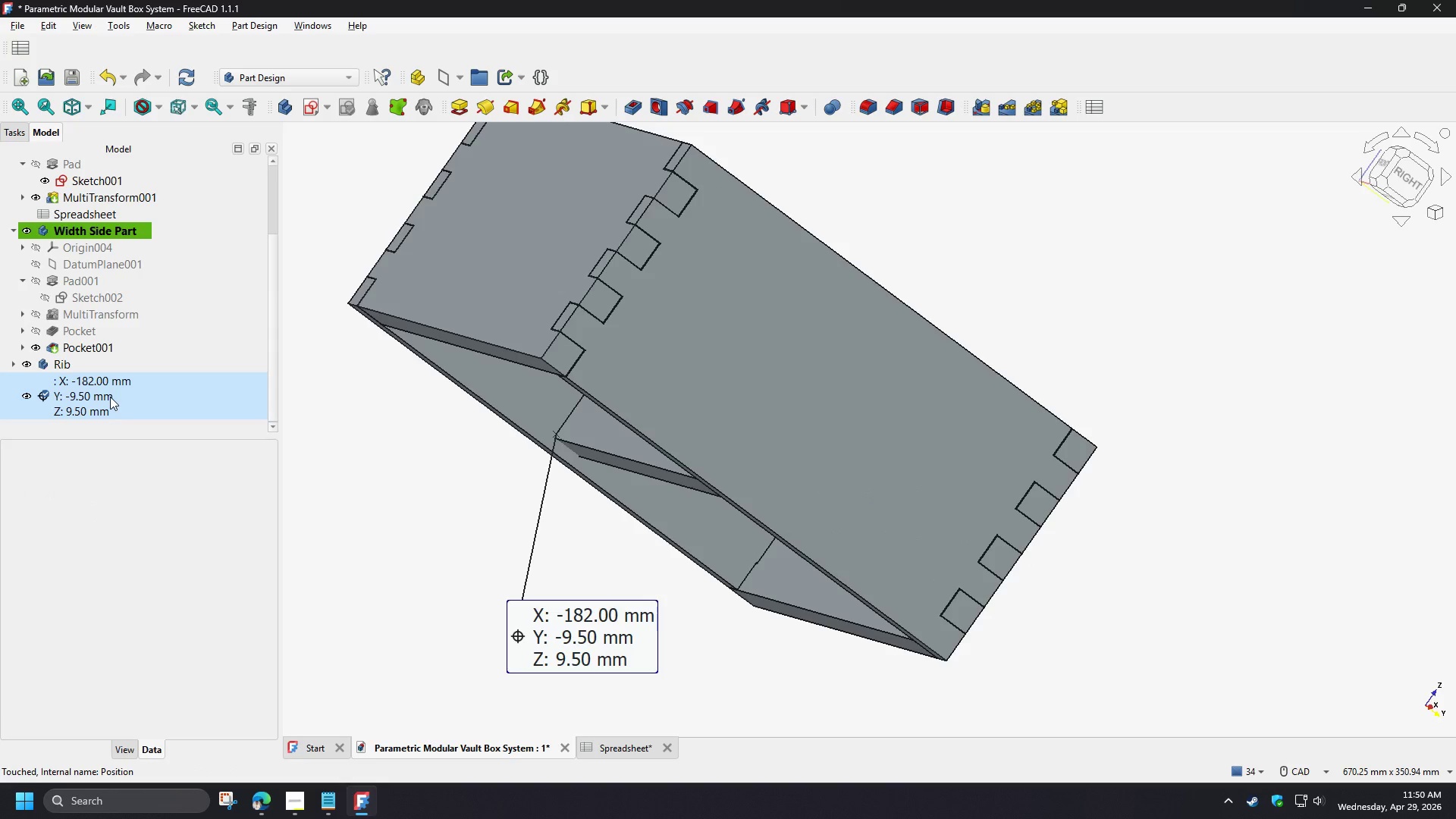 
right_click([110, 397])
 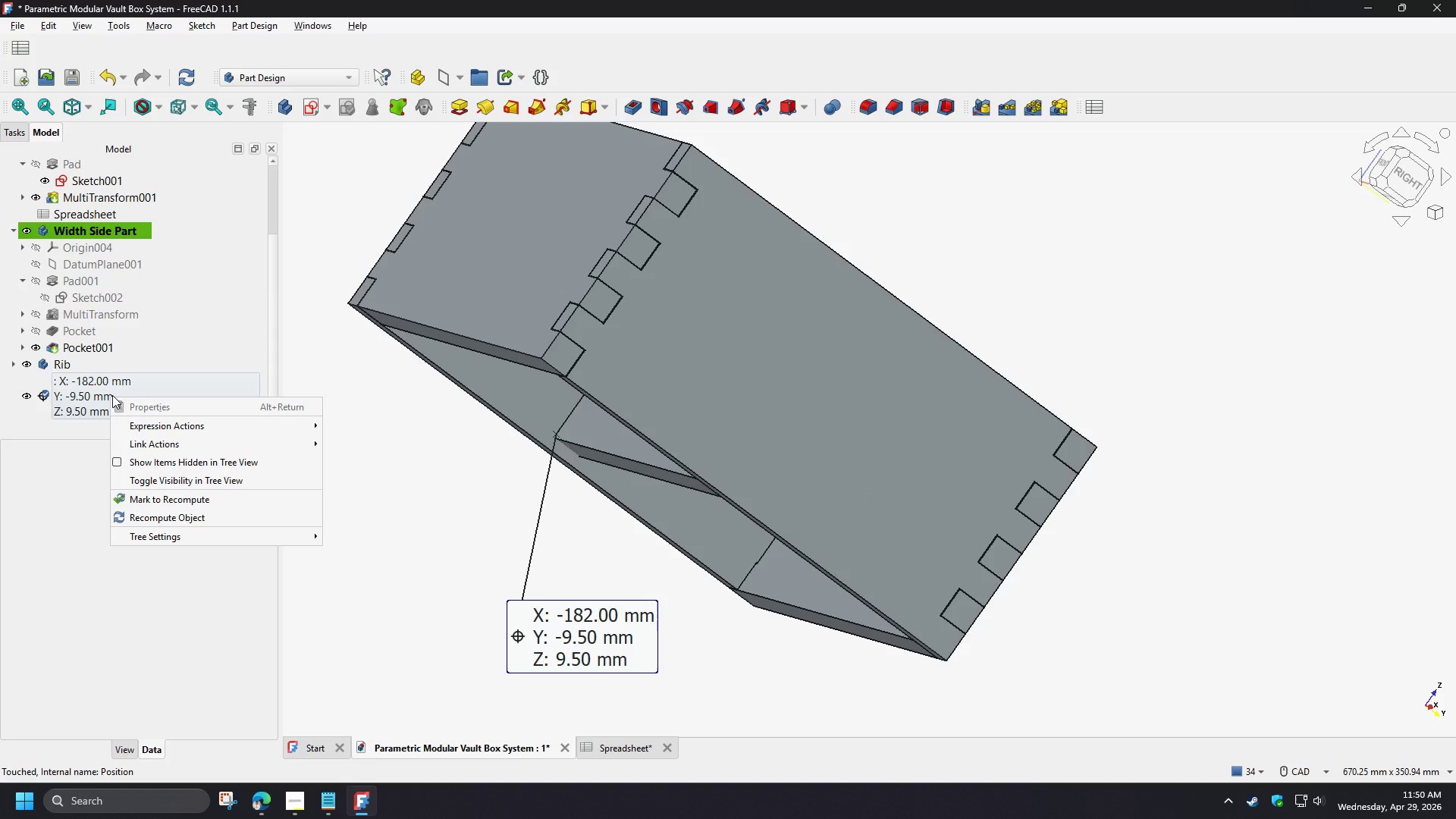 
left_click([194, 80])
 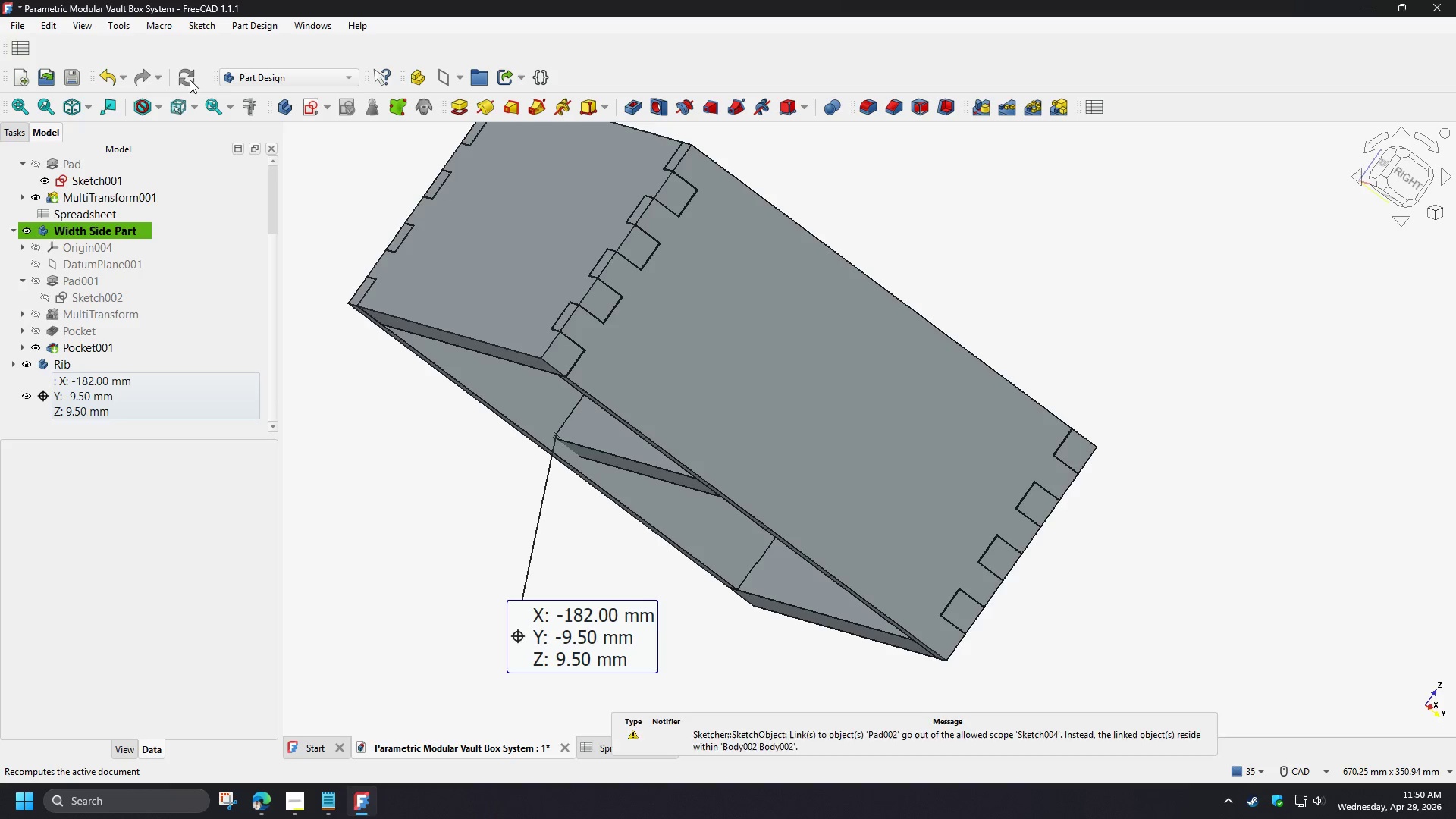 
left_click([190, 80])
 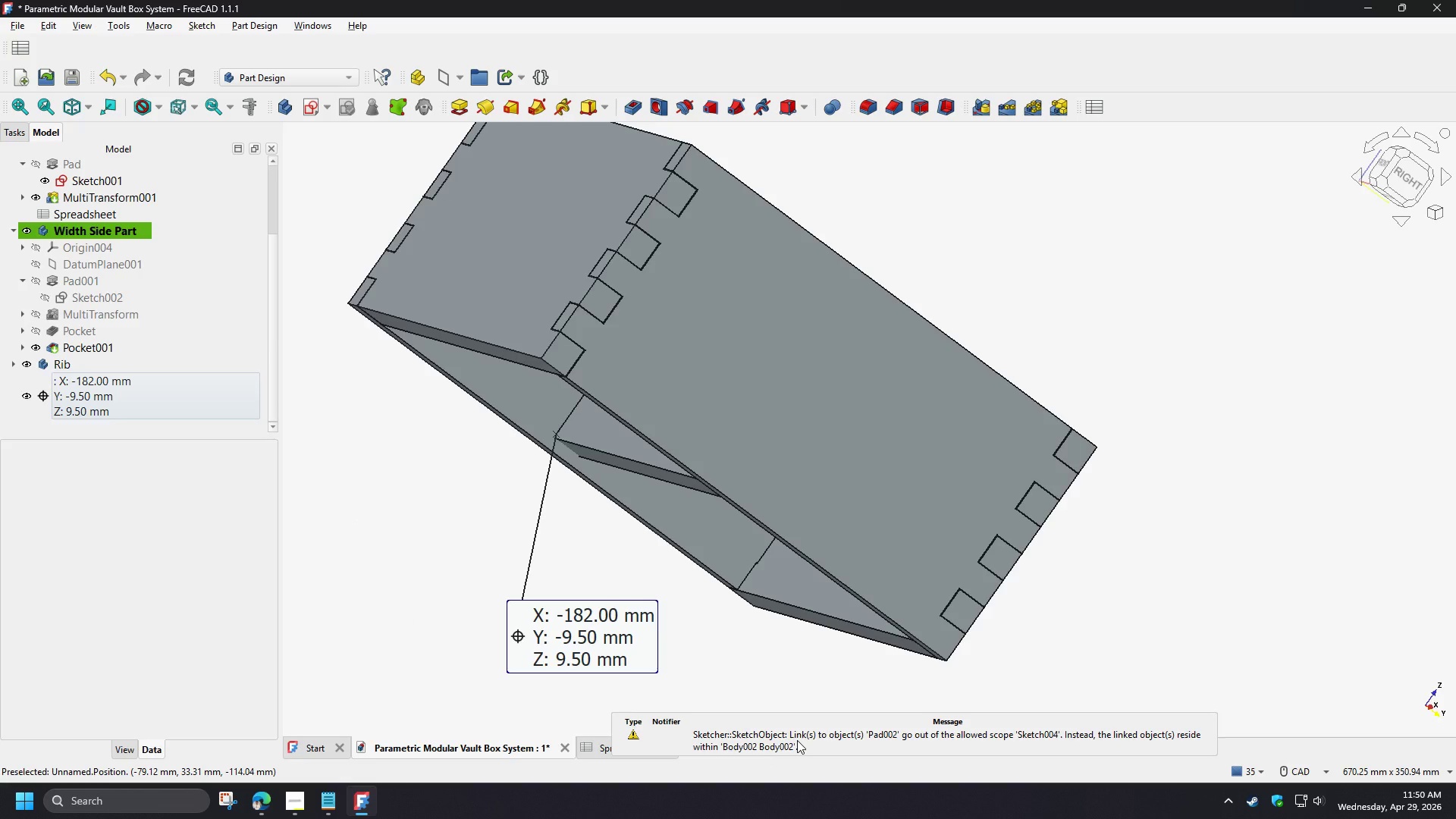 
left_click([797, 737])
 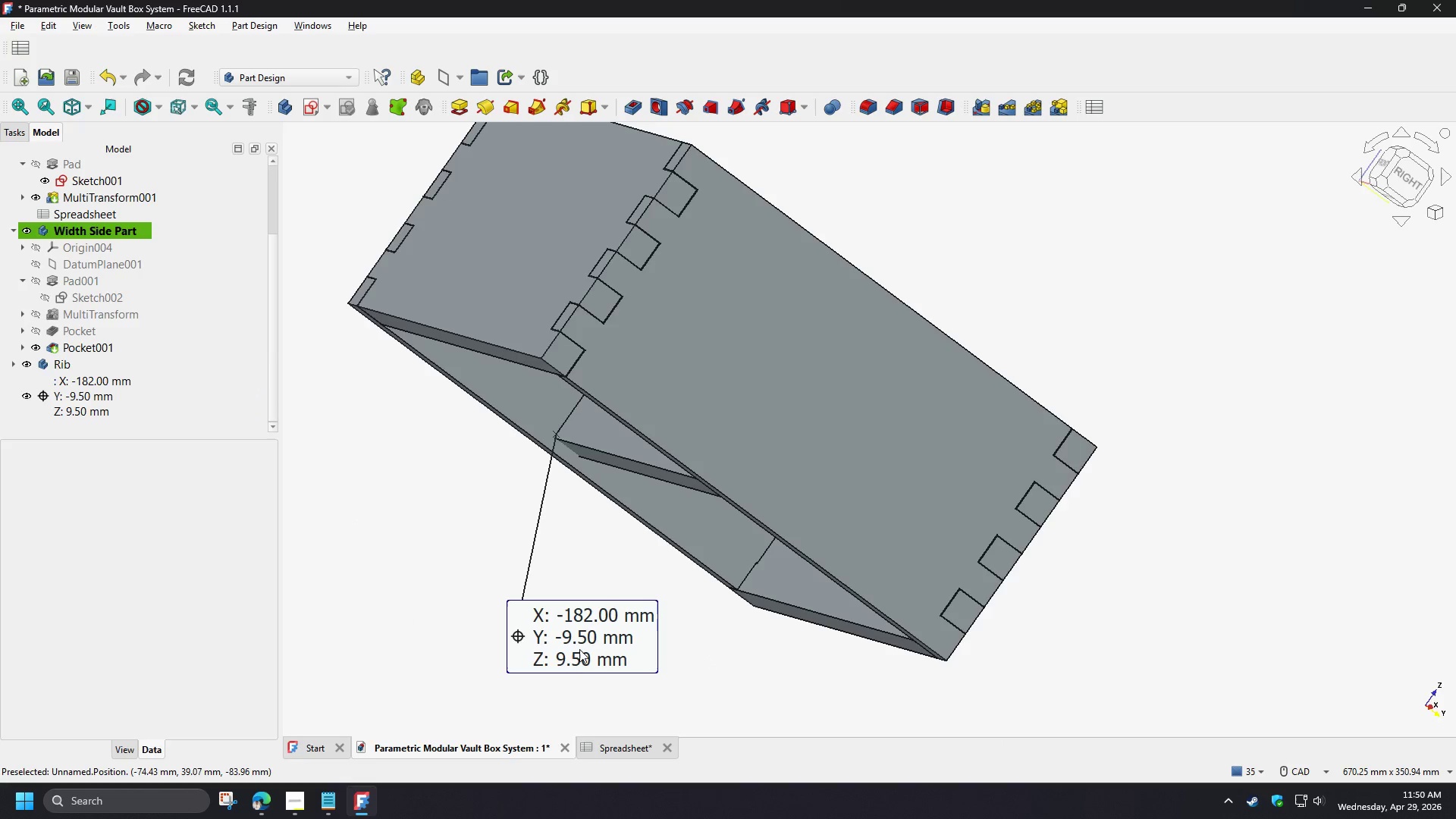 
left_click_drag(start_coordinate=[582, 658], to_coordinate=[555, 662])
 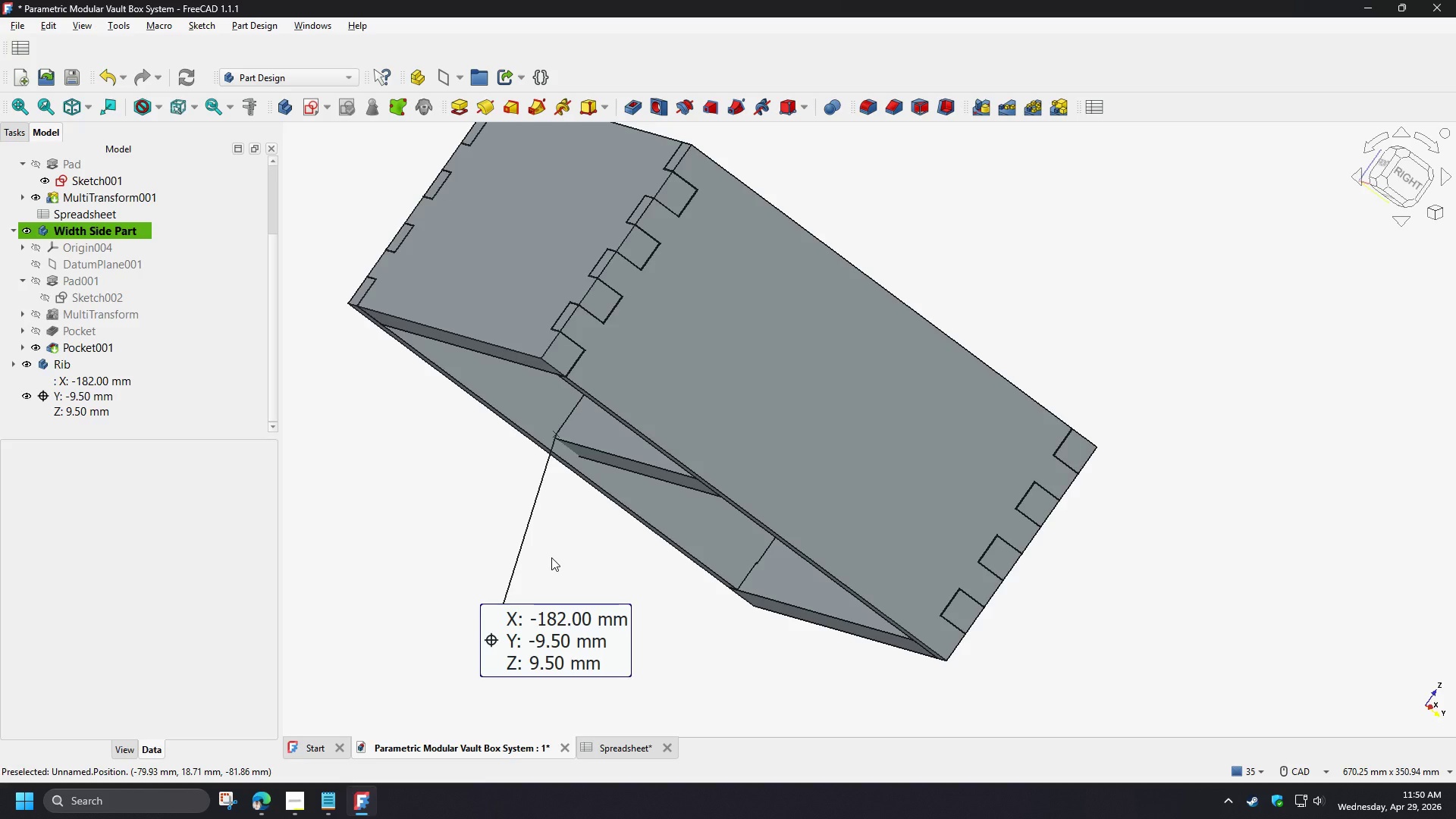 
wait(9.28)
 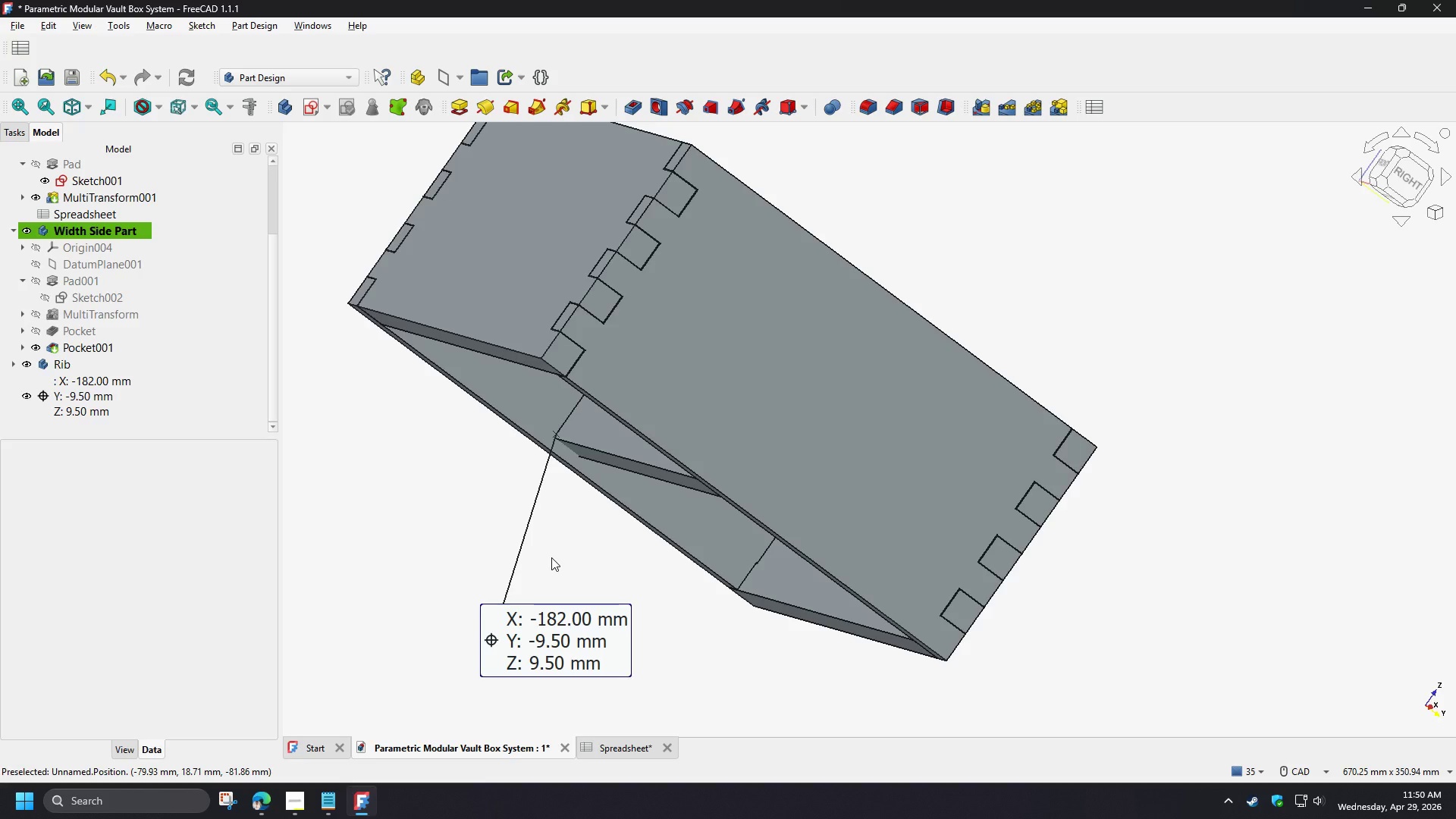 
scroll: coordinate [530, 444], scroll_direction: up, amount: 3.0
 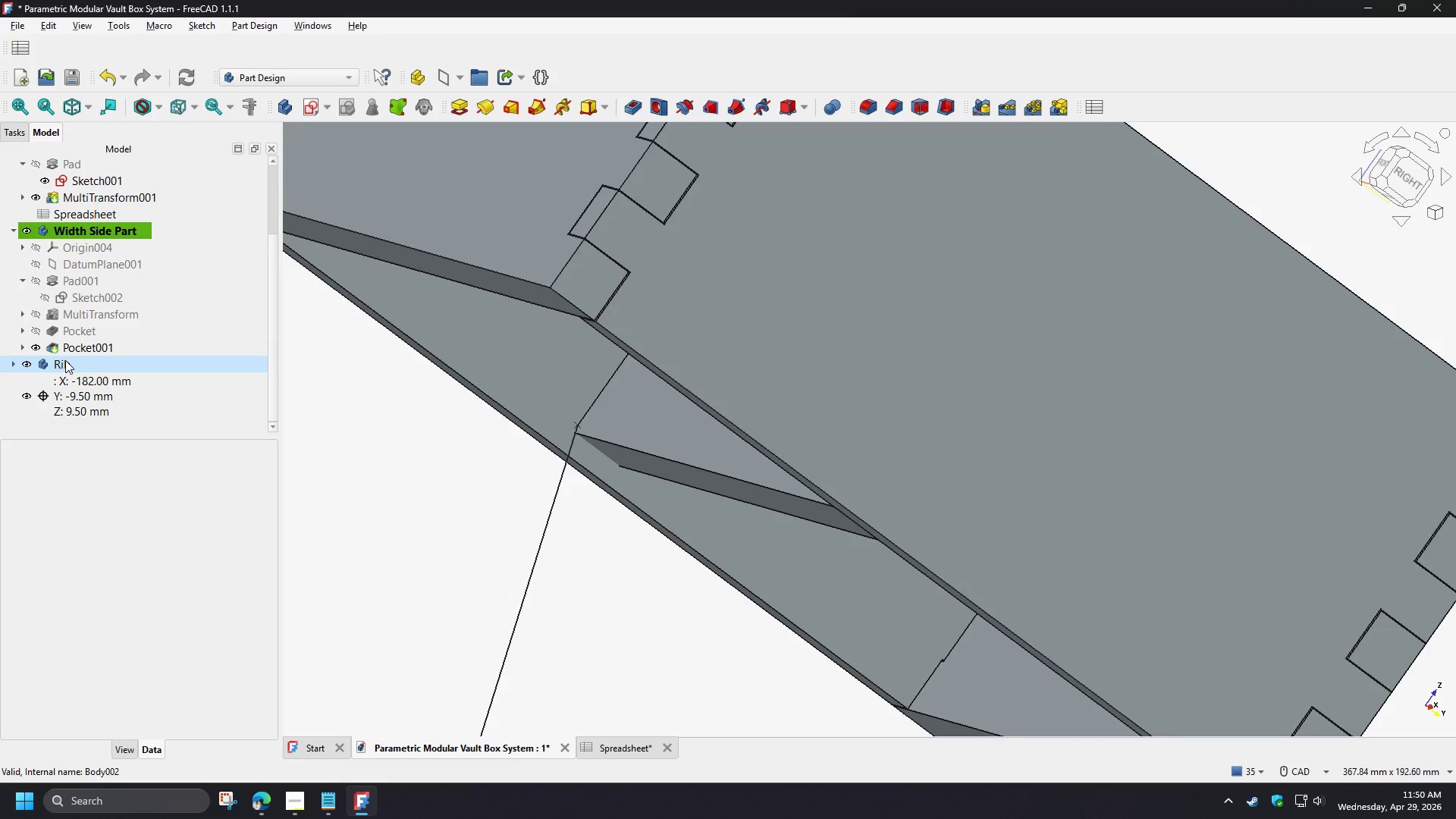 
left_click([14, 367])
 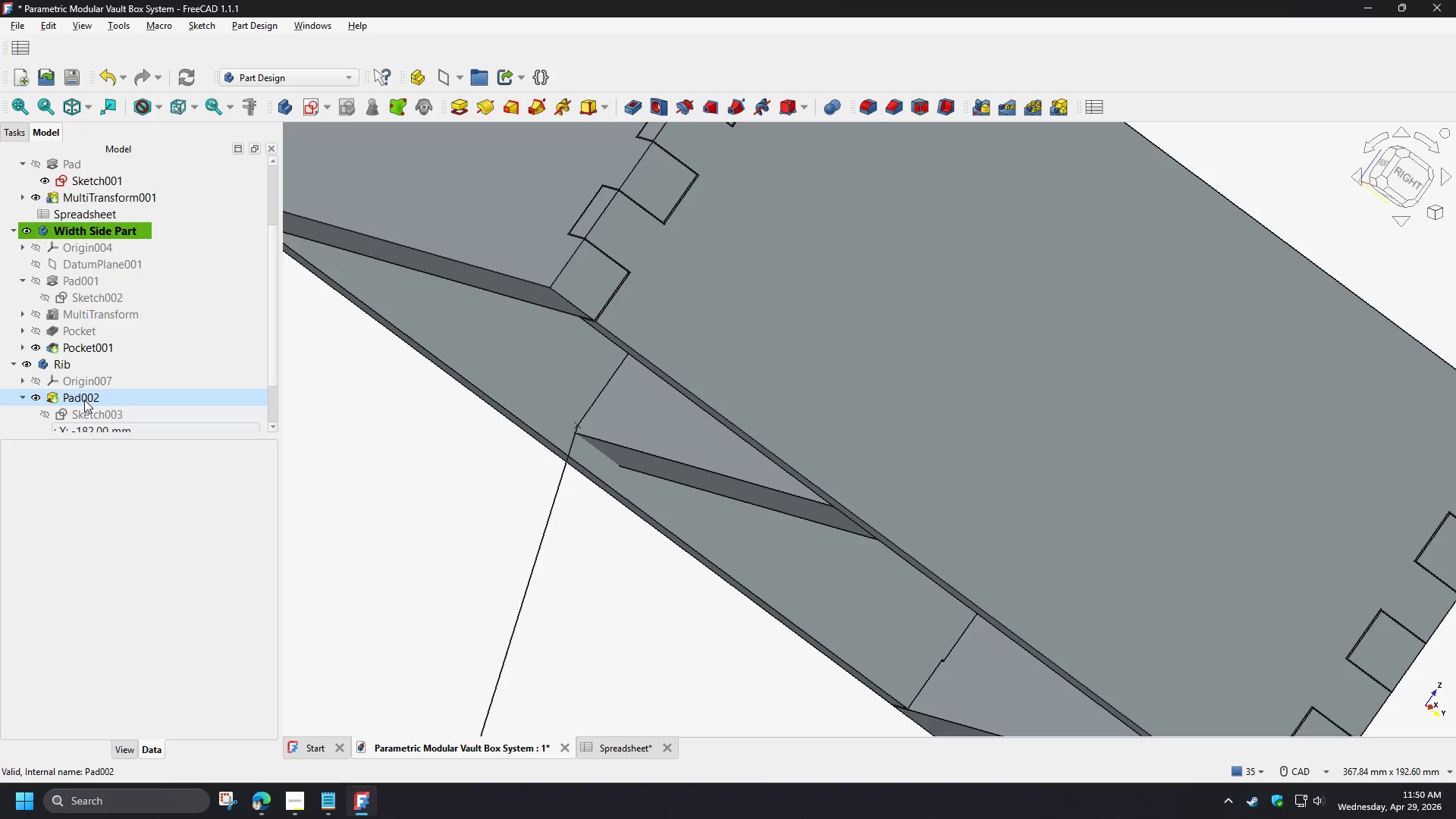 
scroll: coordinate [113, 413], scroll_direction: down, amount: 2.0
 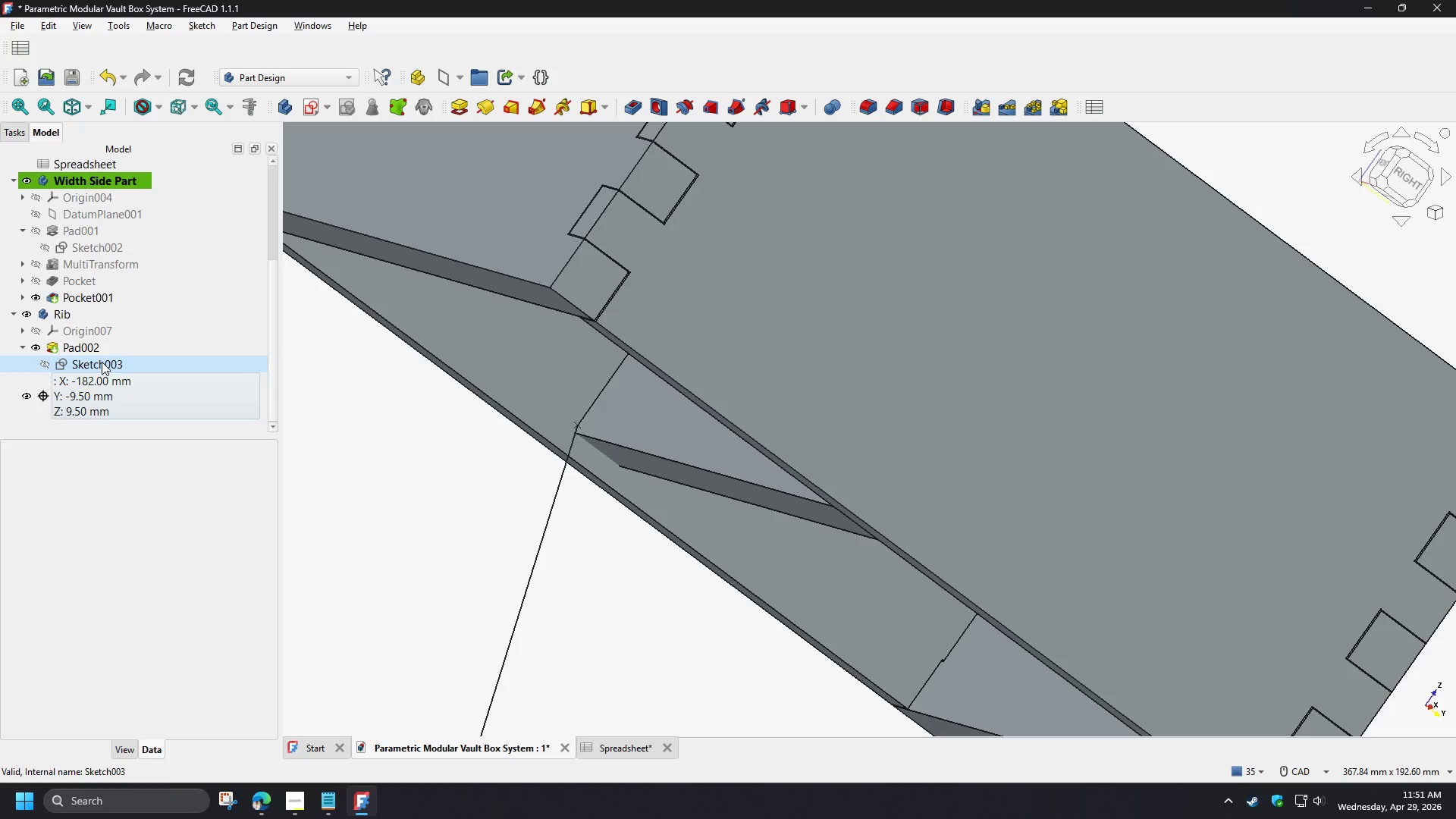 
left_click([93, 350])
 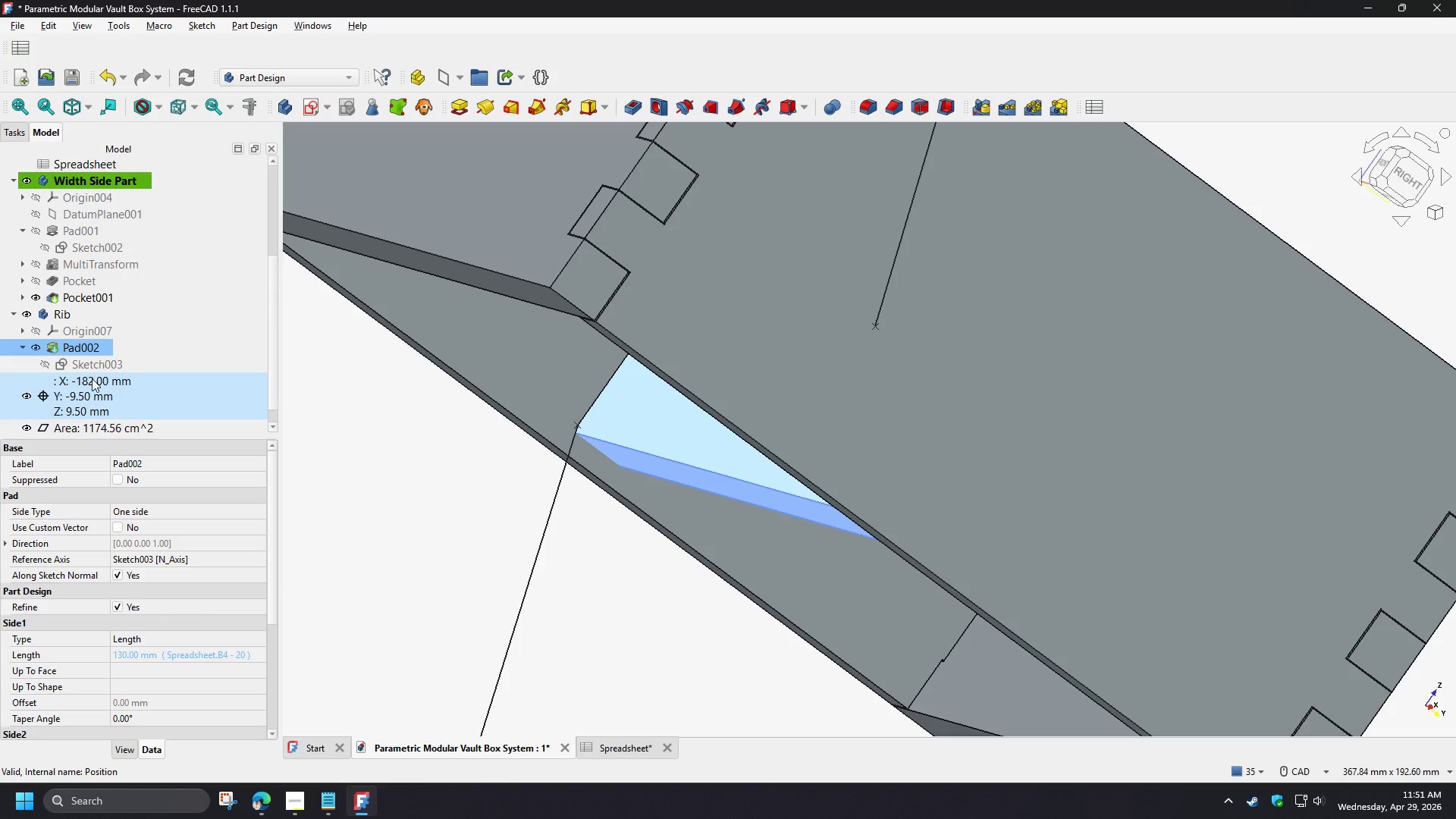 
double_click([85, 350])
 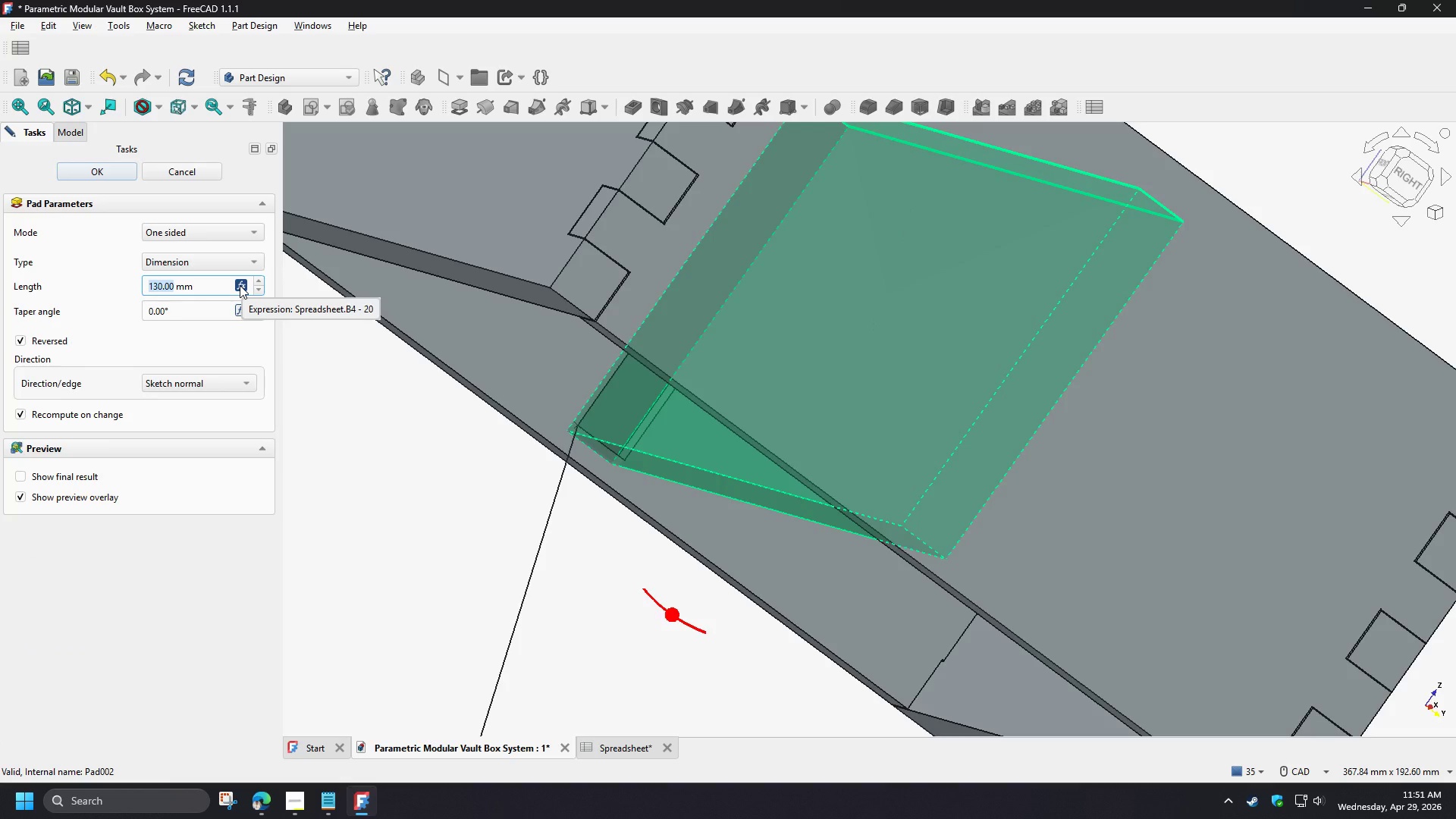 
left_click([240, 285])
 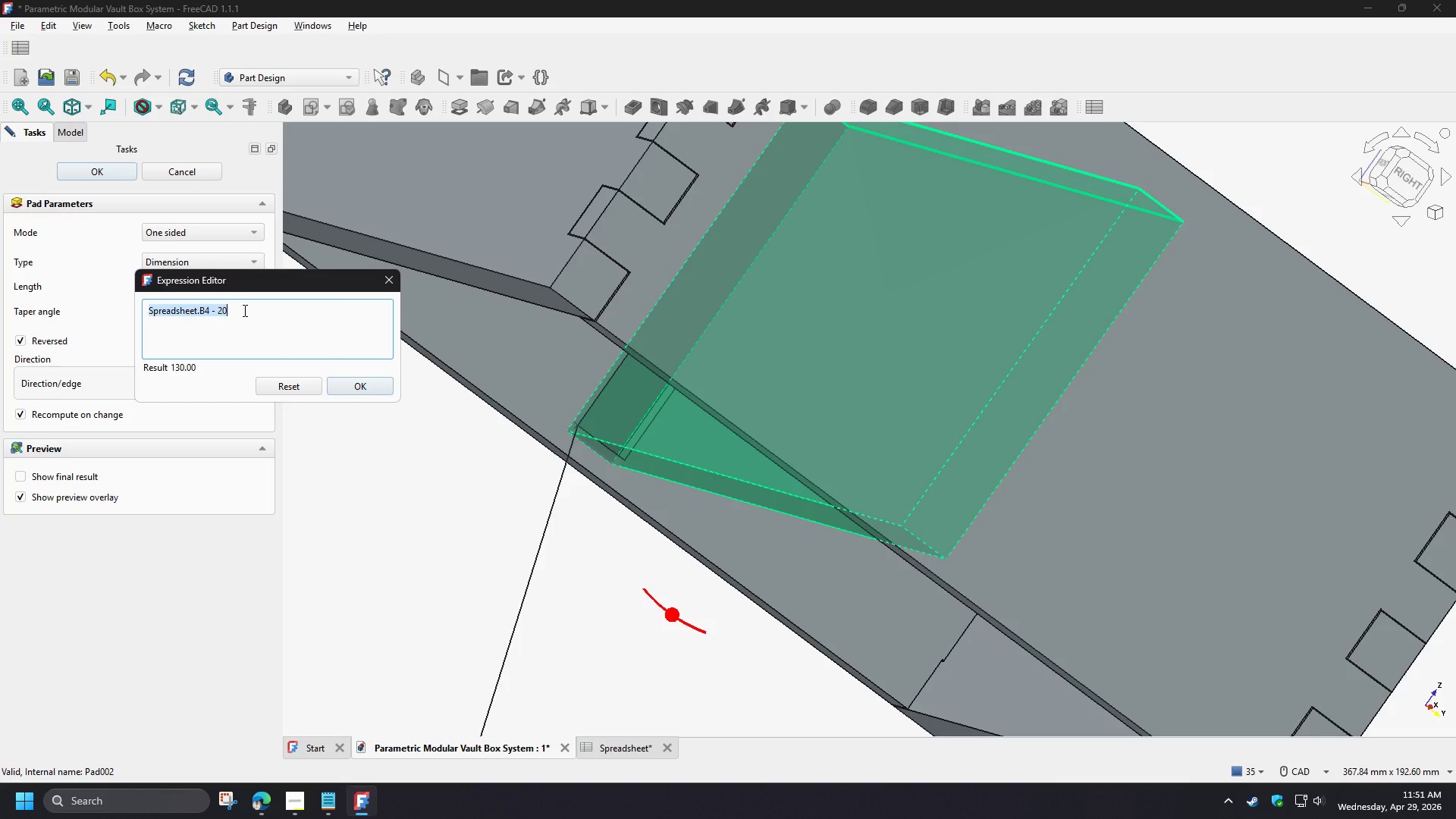 
key(Control+V)
 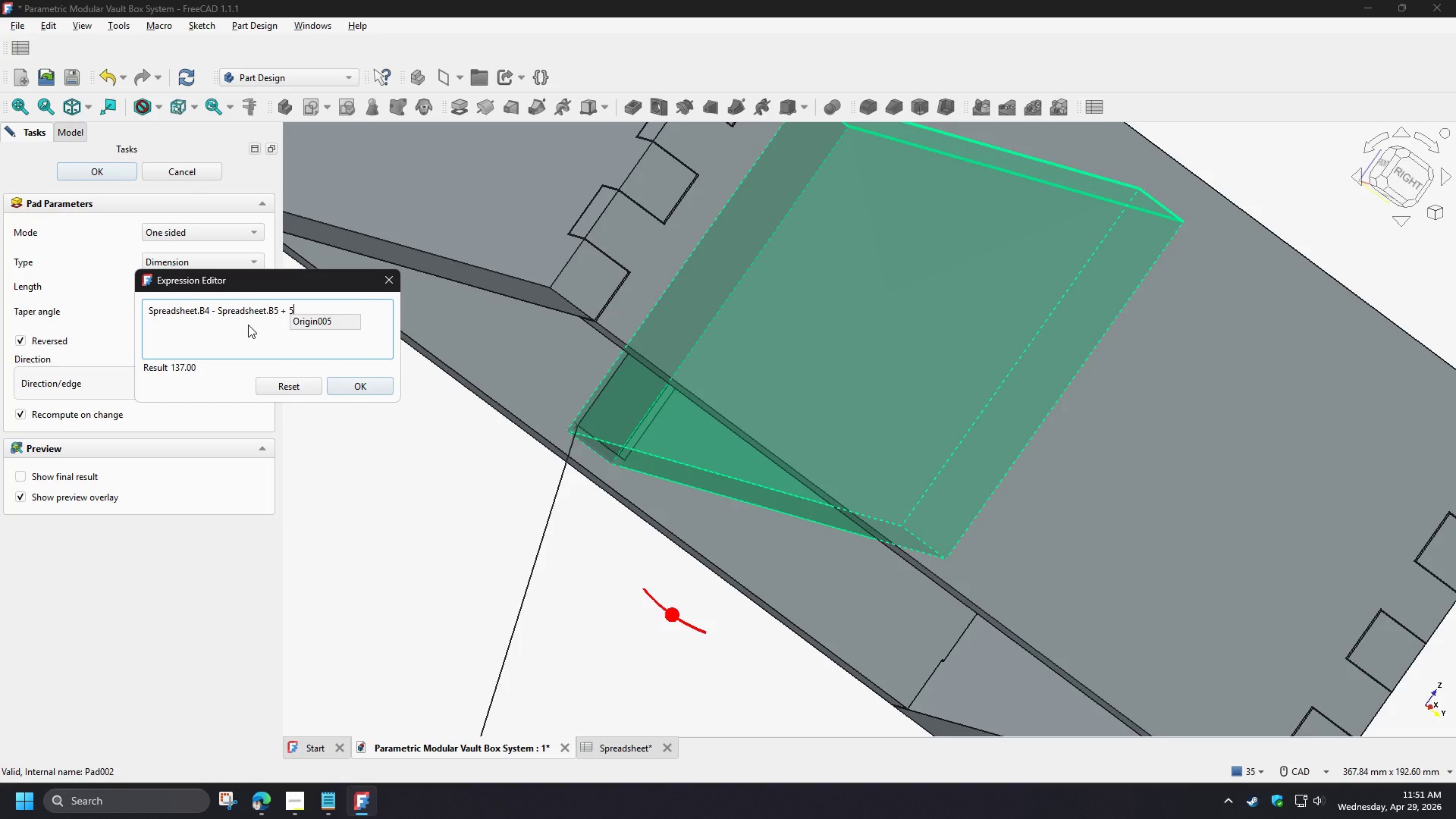 
left_click([248, 325])
 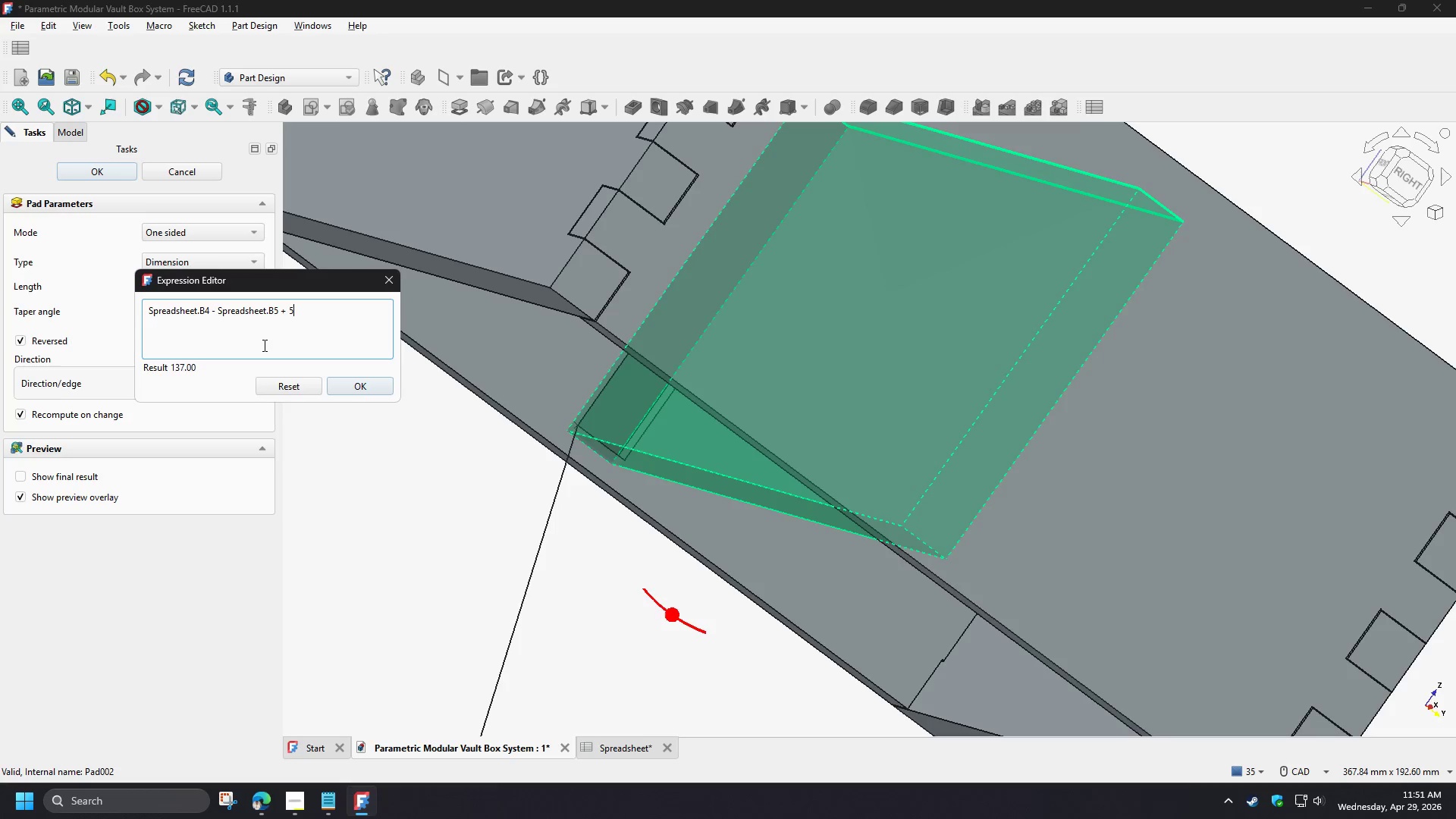 
wait(32.39)
 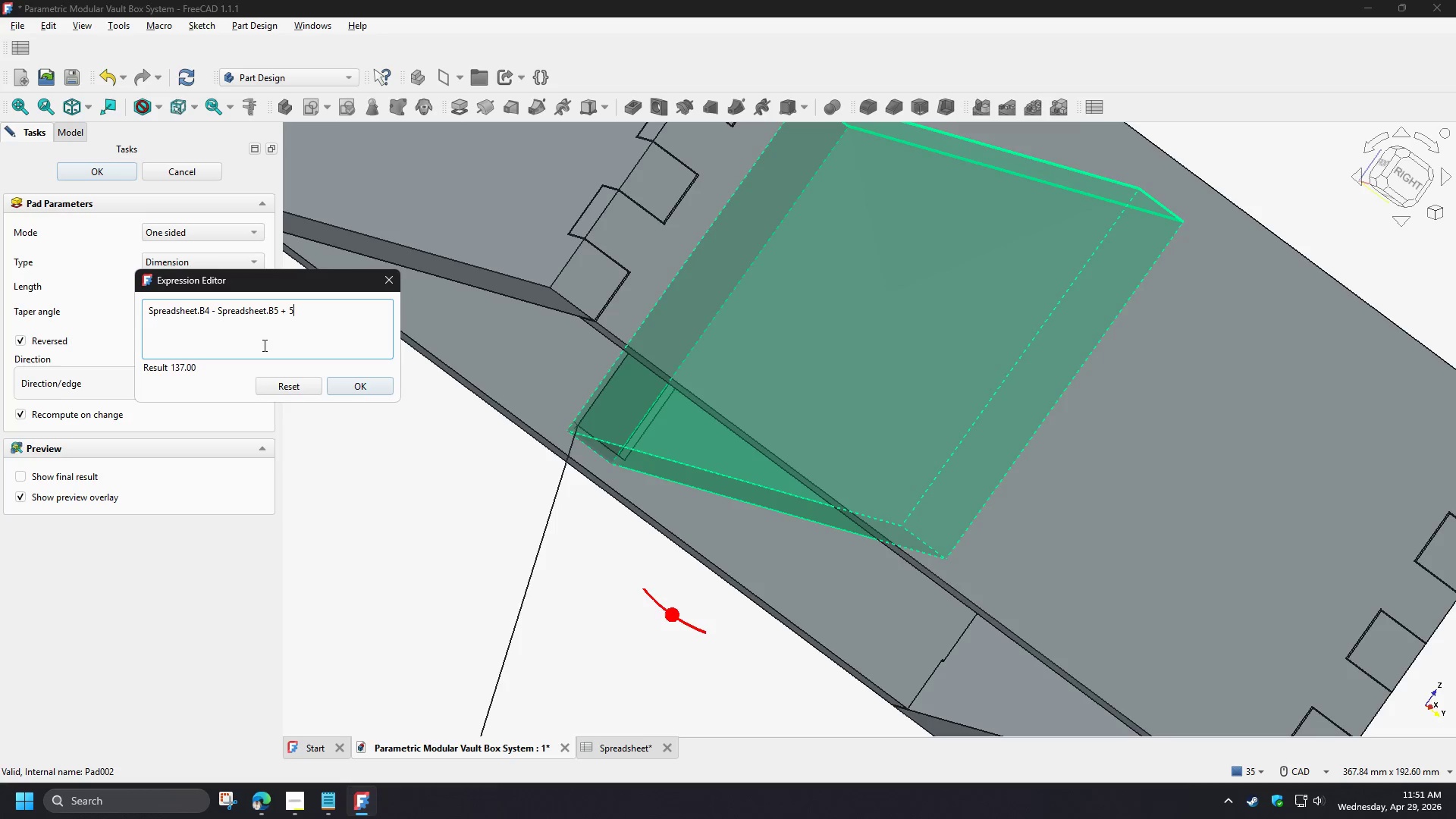 
key(NumpadSubtract)
 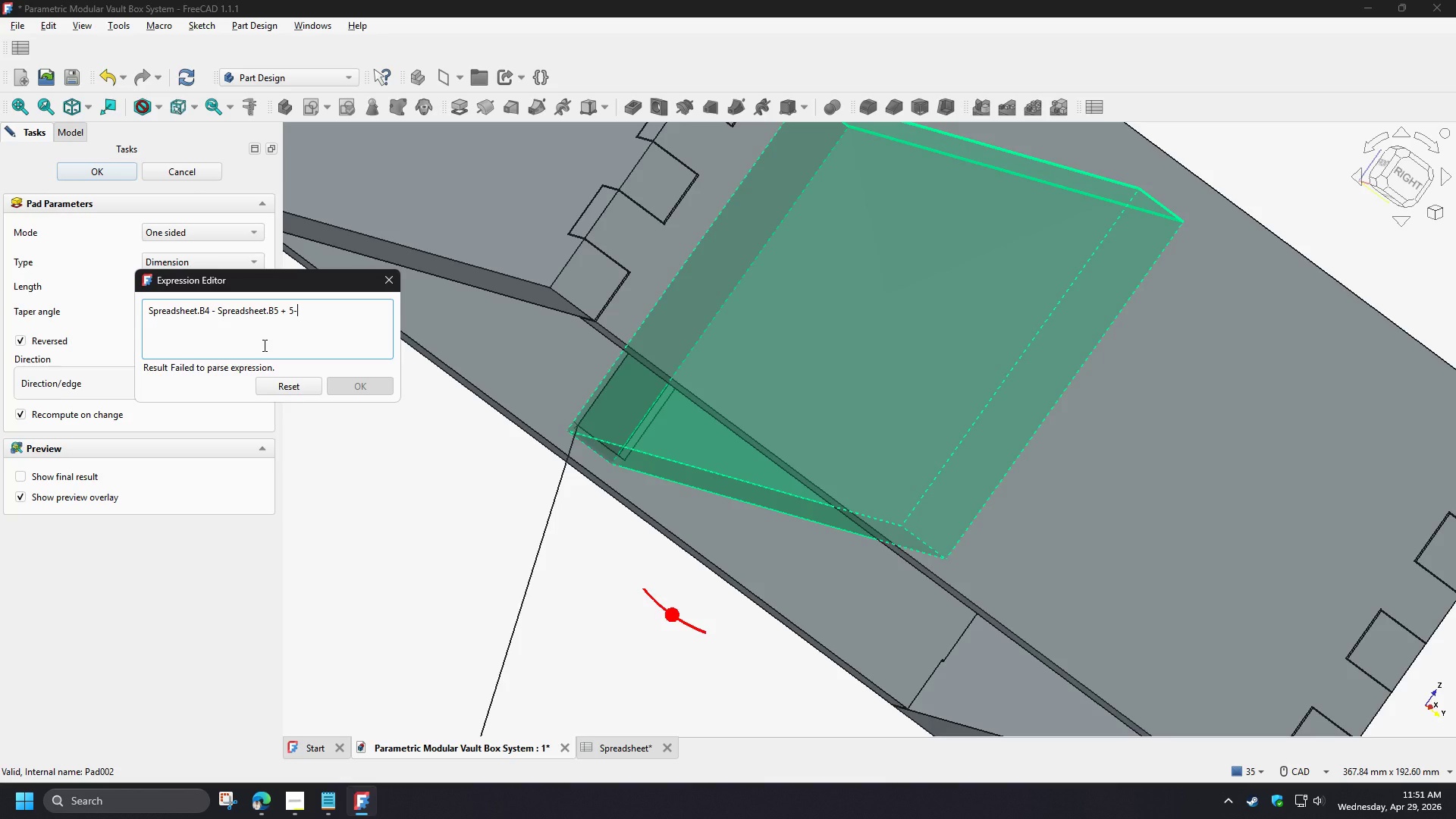 
key(Numpad1)
 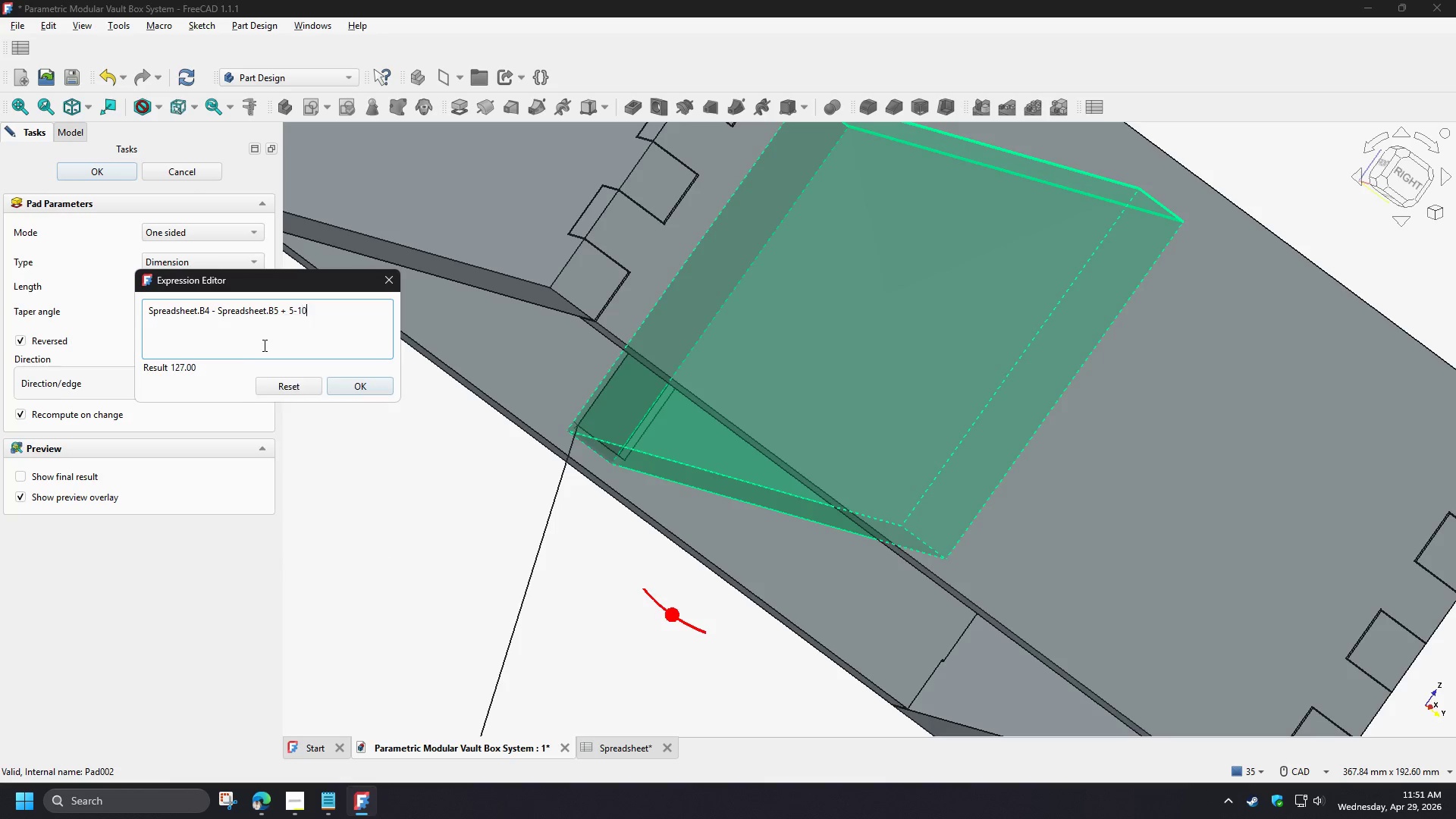 
key(Numpad0)
 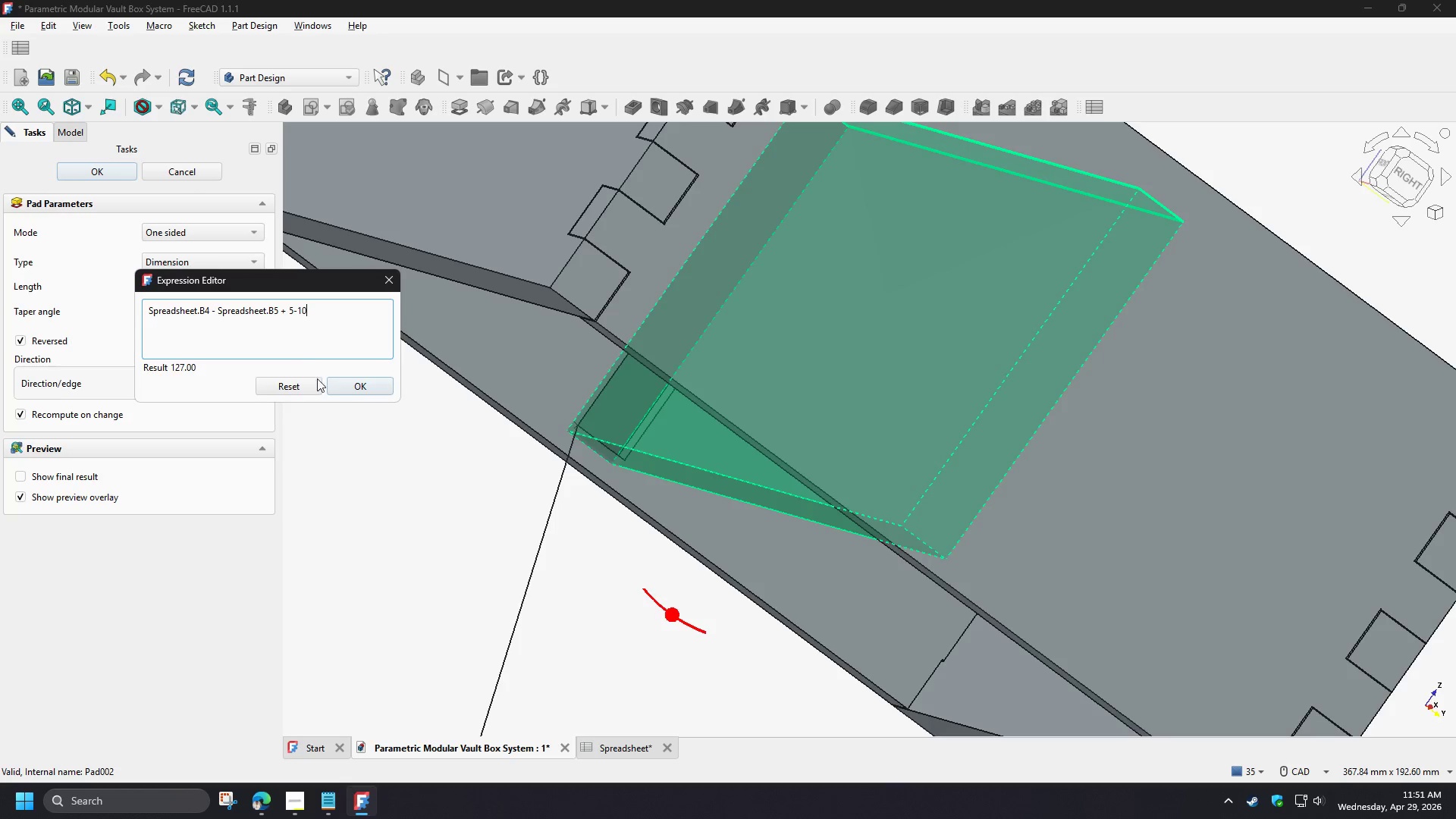 
left_click([342, 389])
 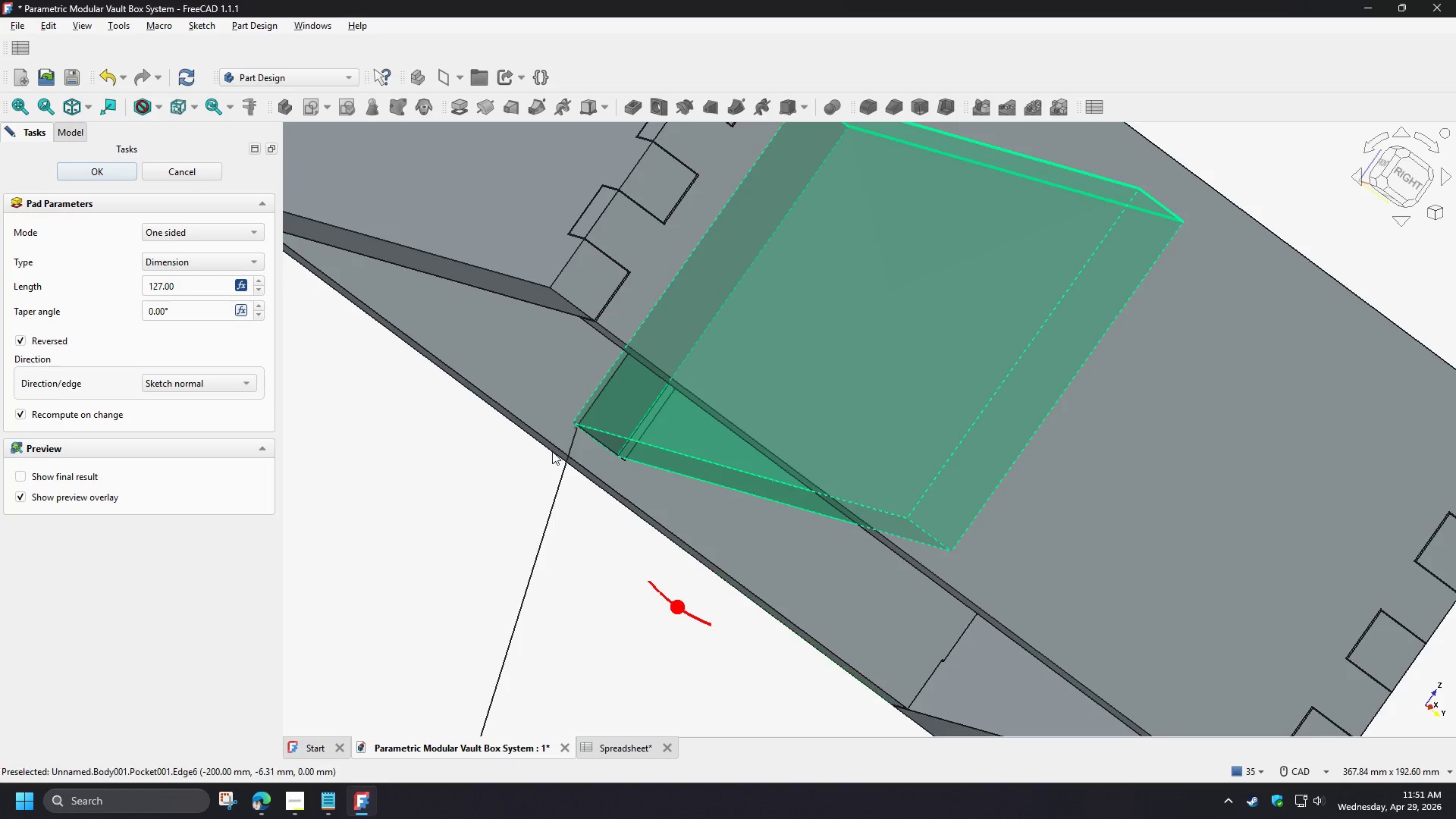 
scroll: coordinate [541, 431], scroll_direction: up, amount: 12.0
 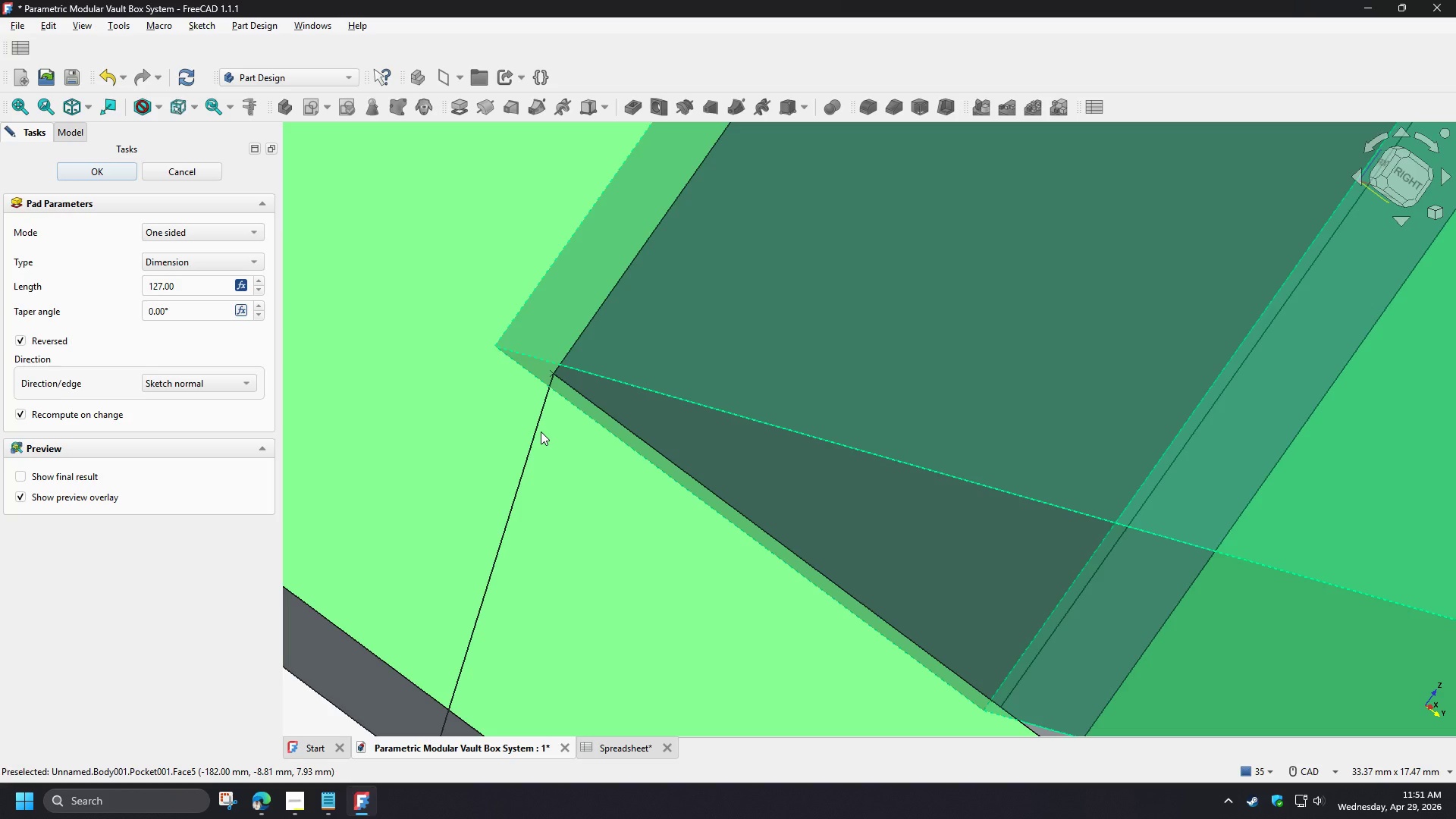 
scroll: coordinate [541, 447], scroll_direction: down, amount: 6.0
 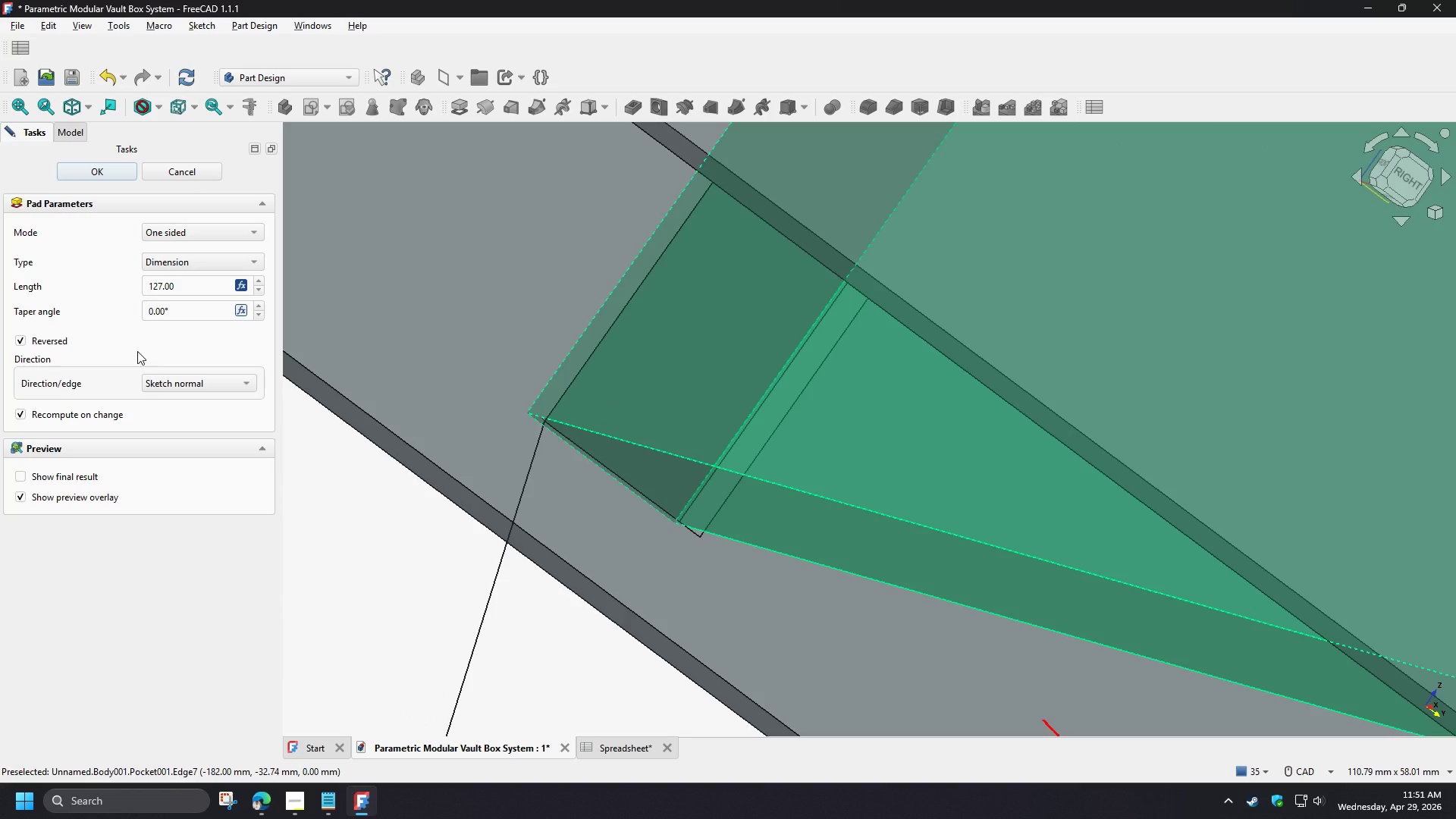 
left_click([576, 673])
 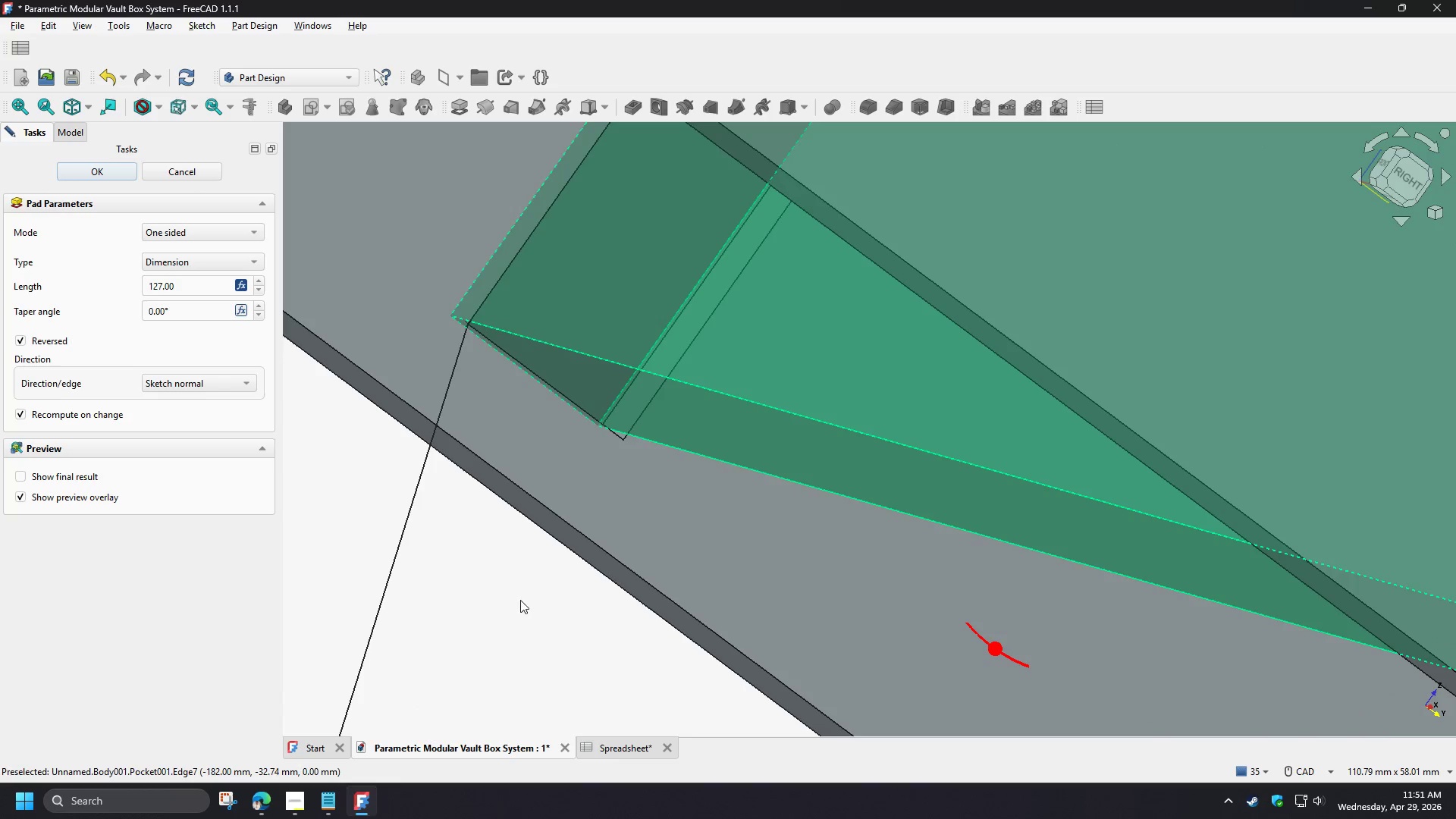 
left_click([111, 171])
 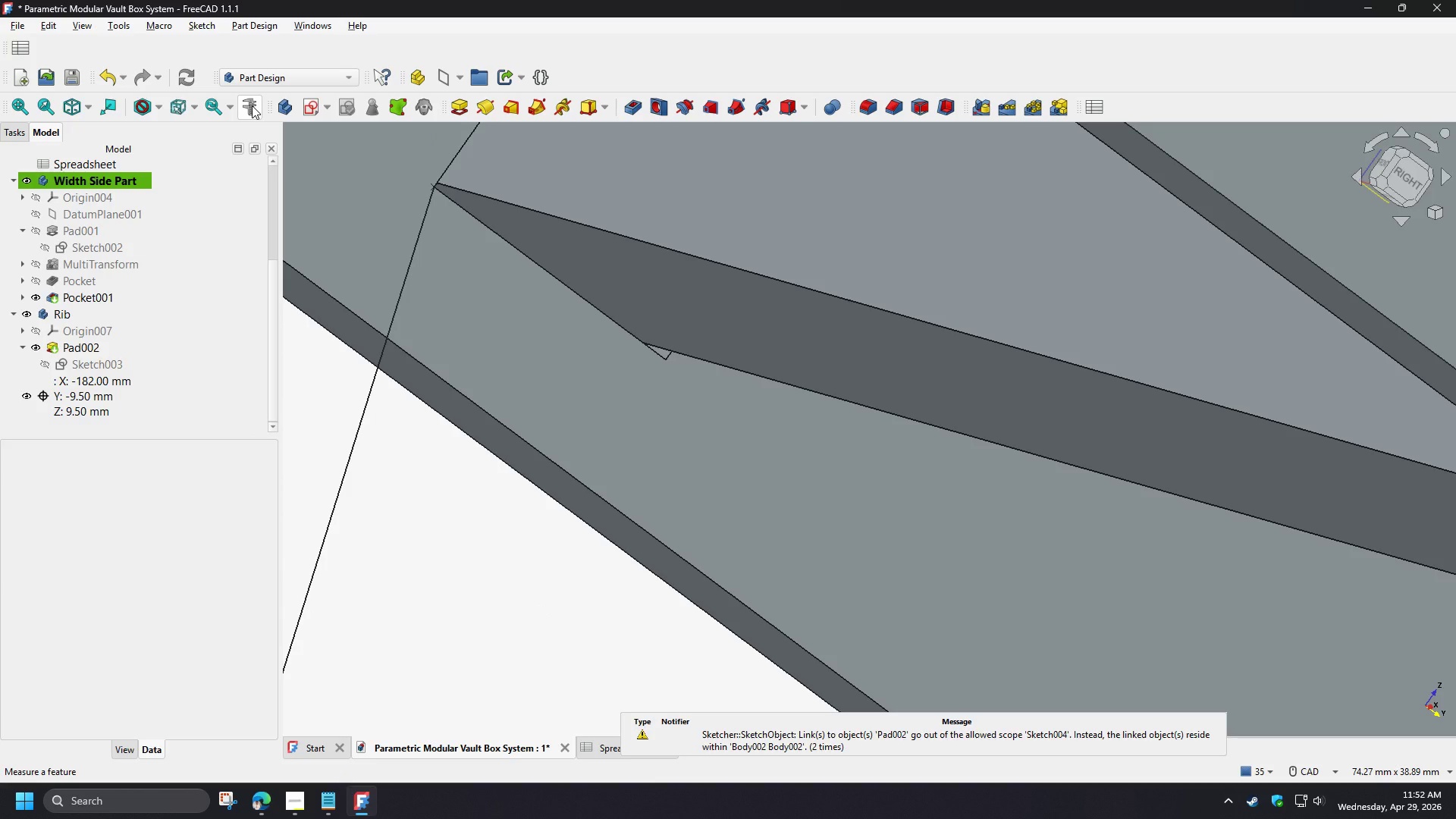 
scroll: coordinate [537, 602], scroll_direction: up, amount: 2.0
 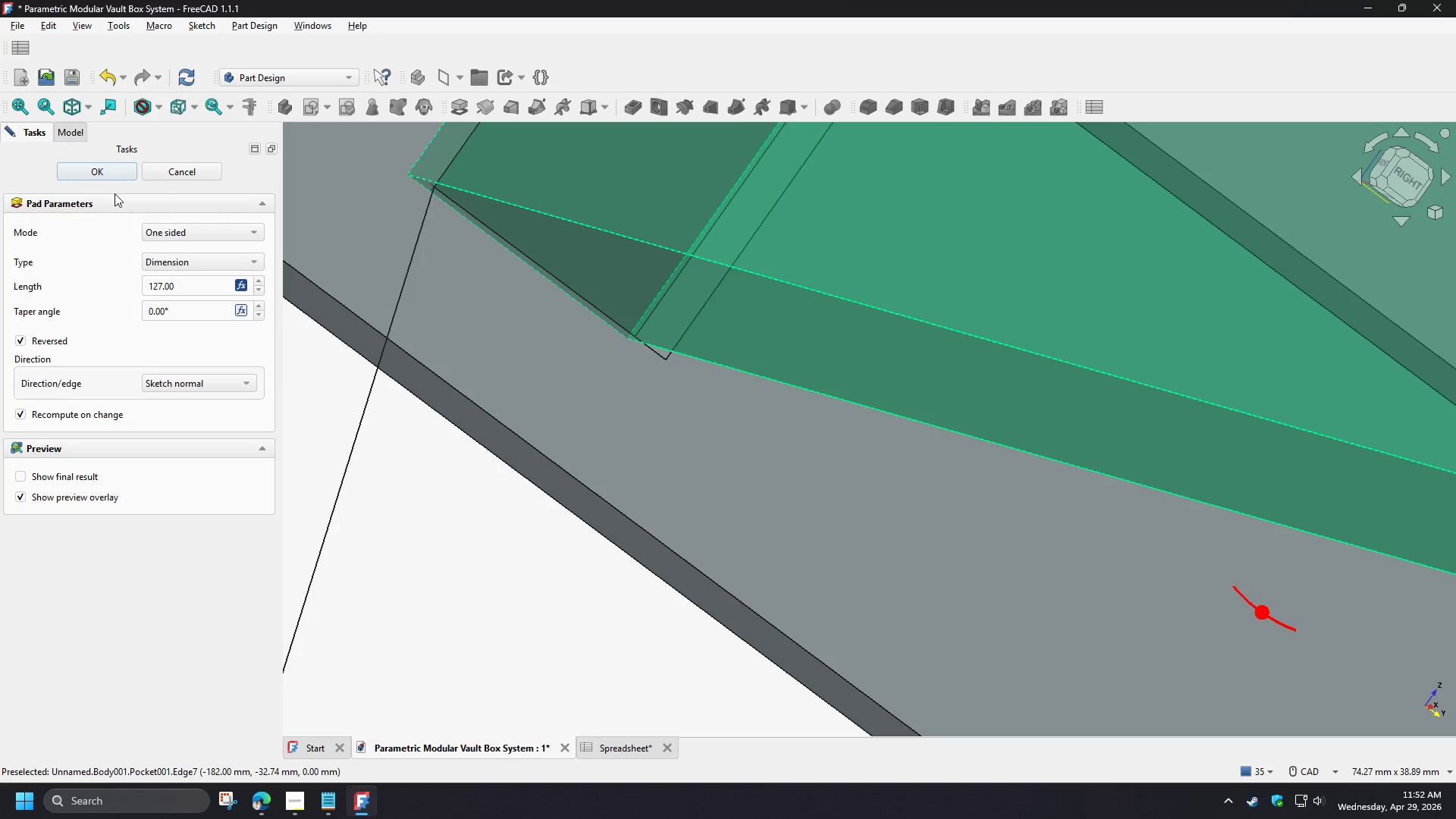 
left_click([252, 105])
 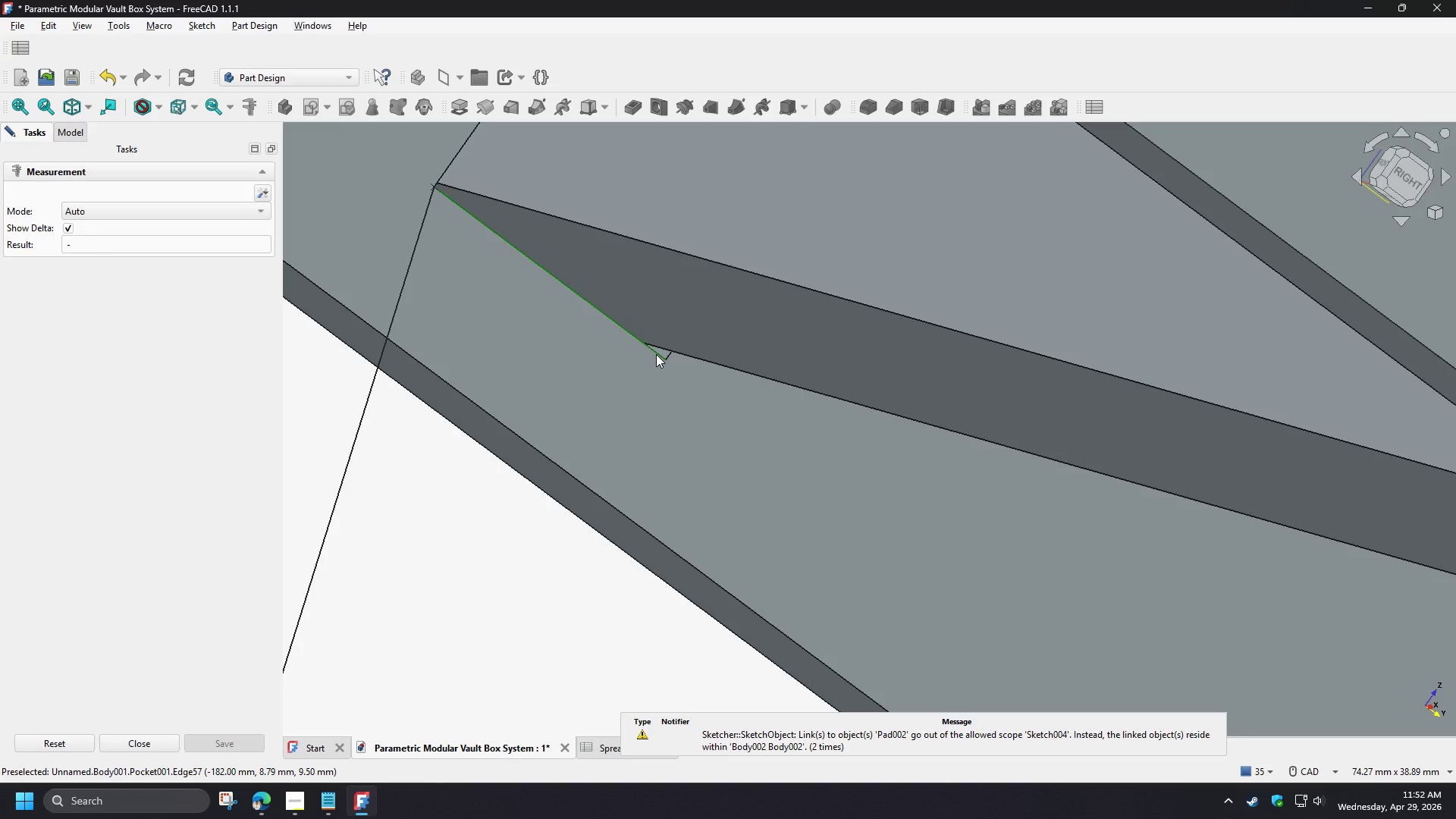 
left_click([656, 354])
 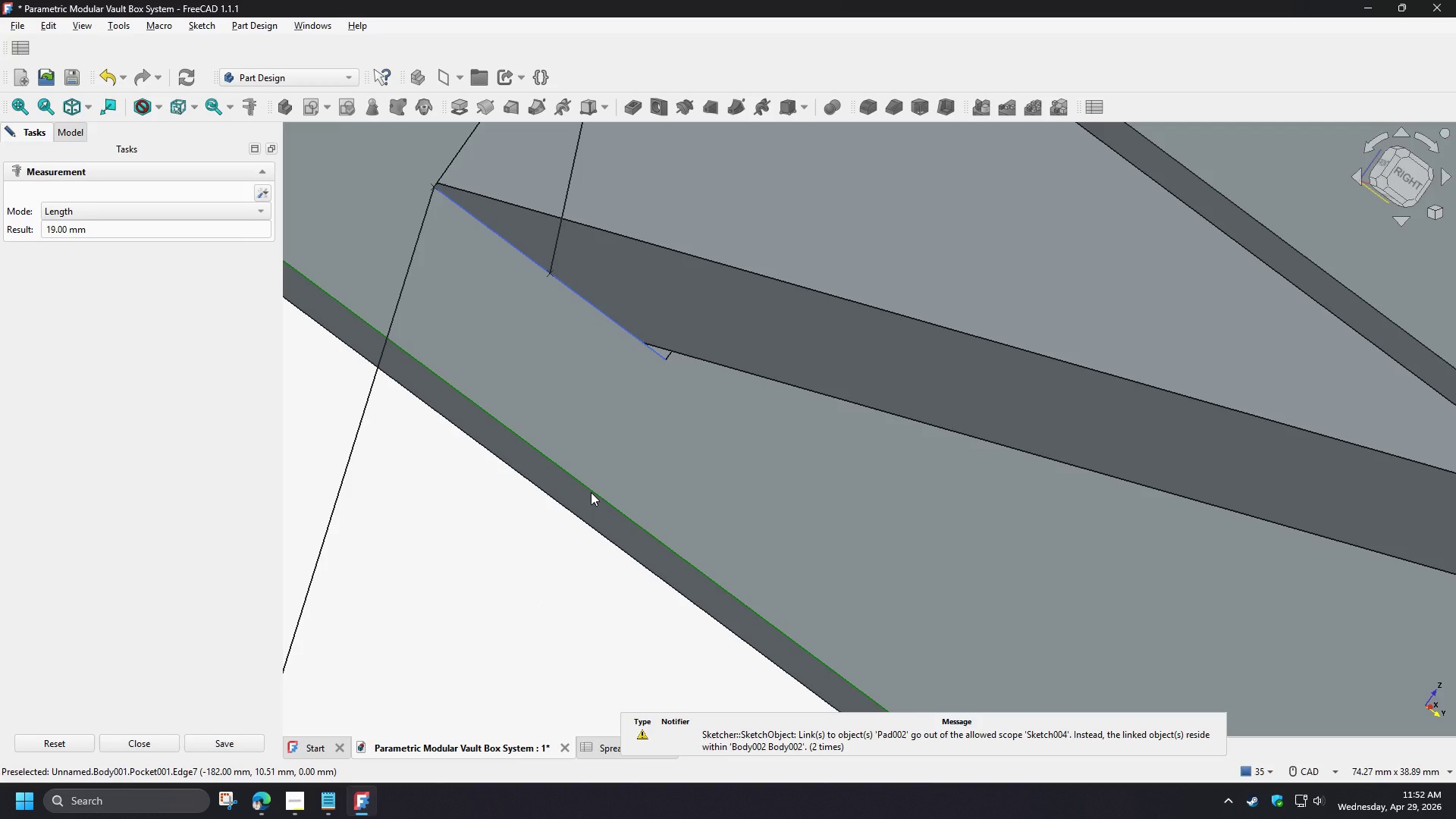 
hold_key(key=ControlLeft, duration=1.14)
left_click([591, 492])
 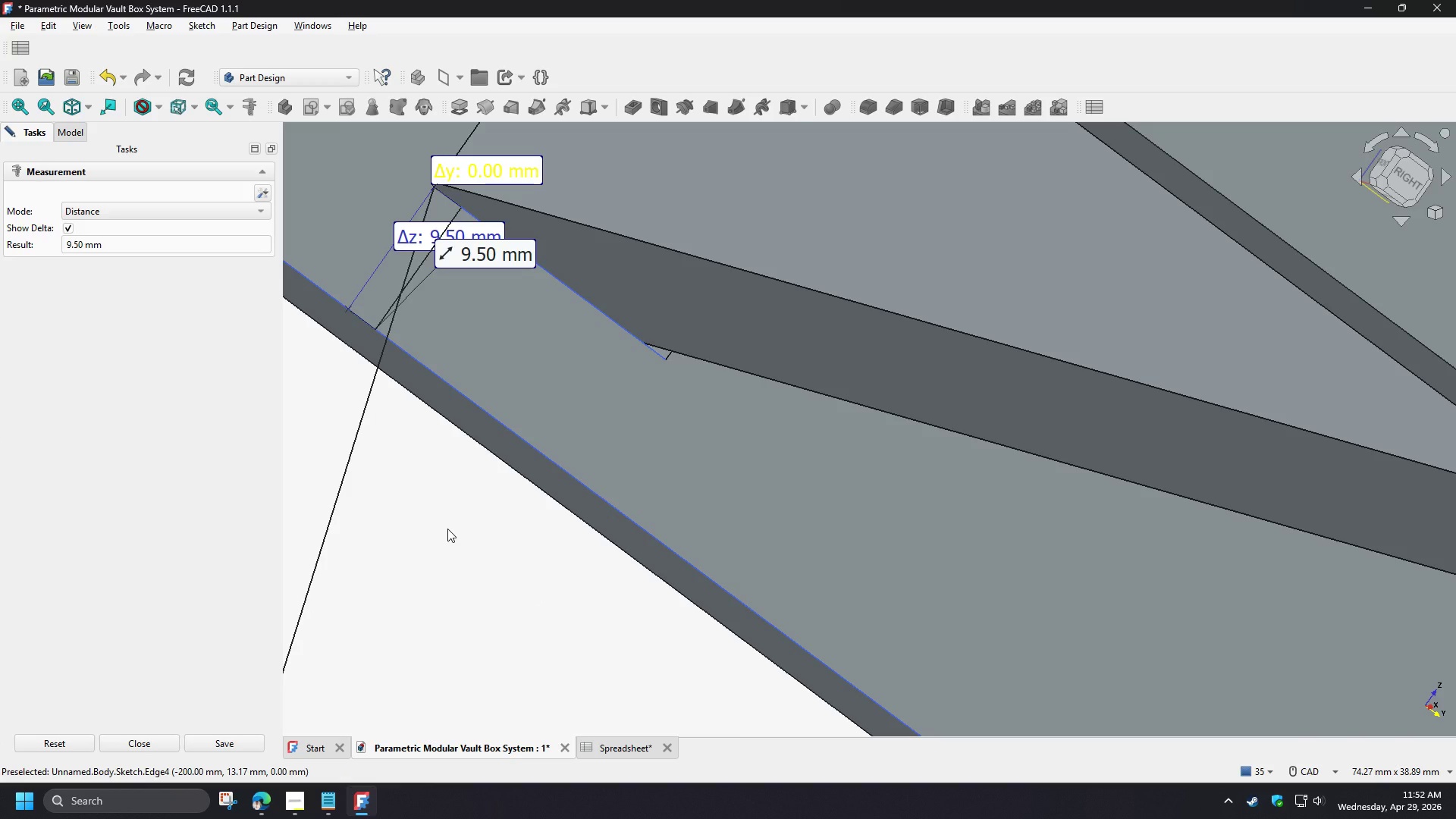 
wait(13.84)
 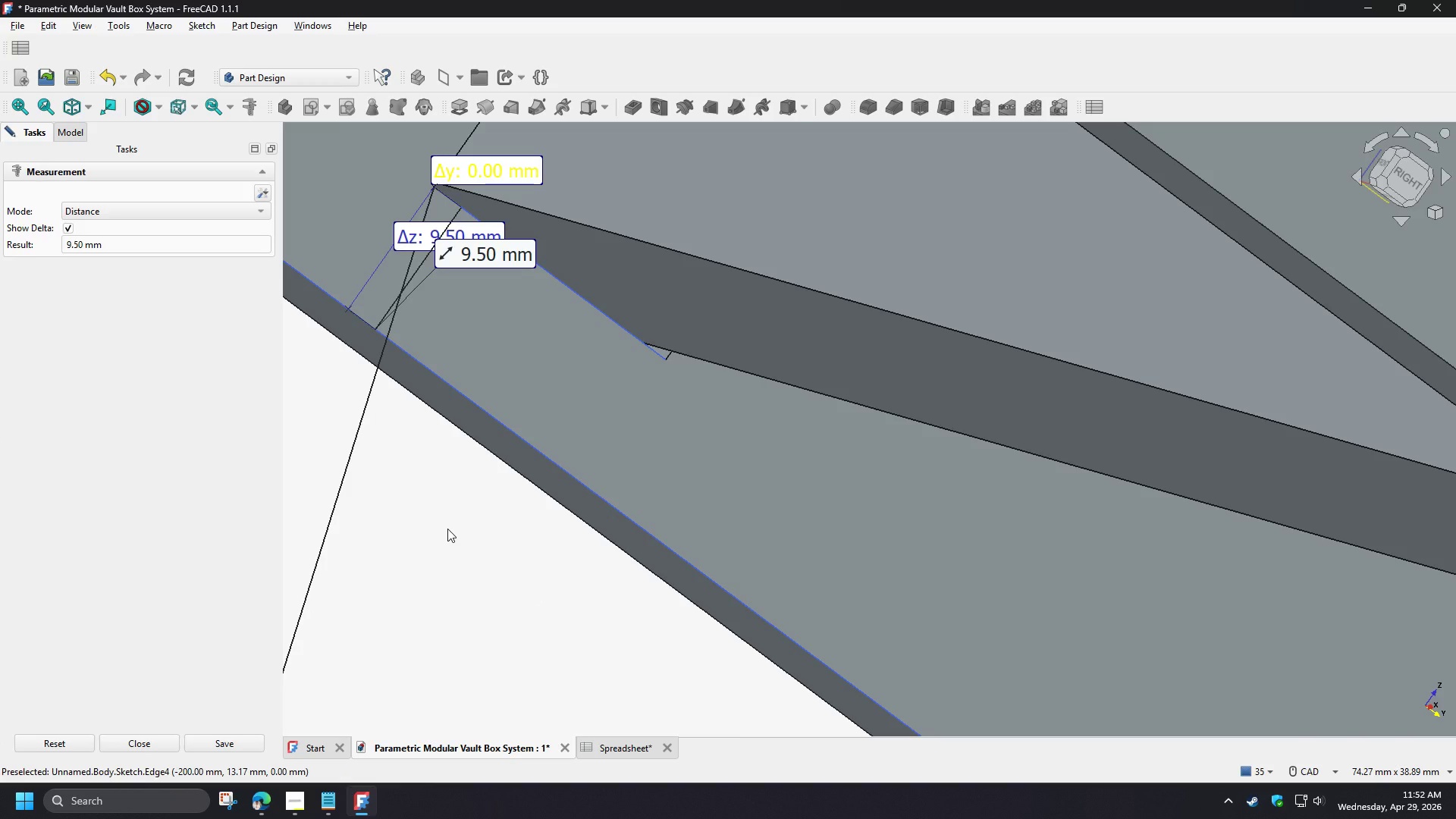 
left_click([460, 529])
 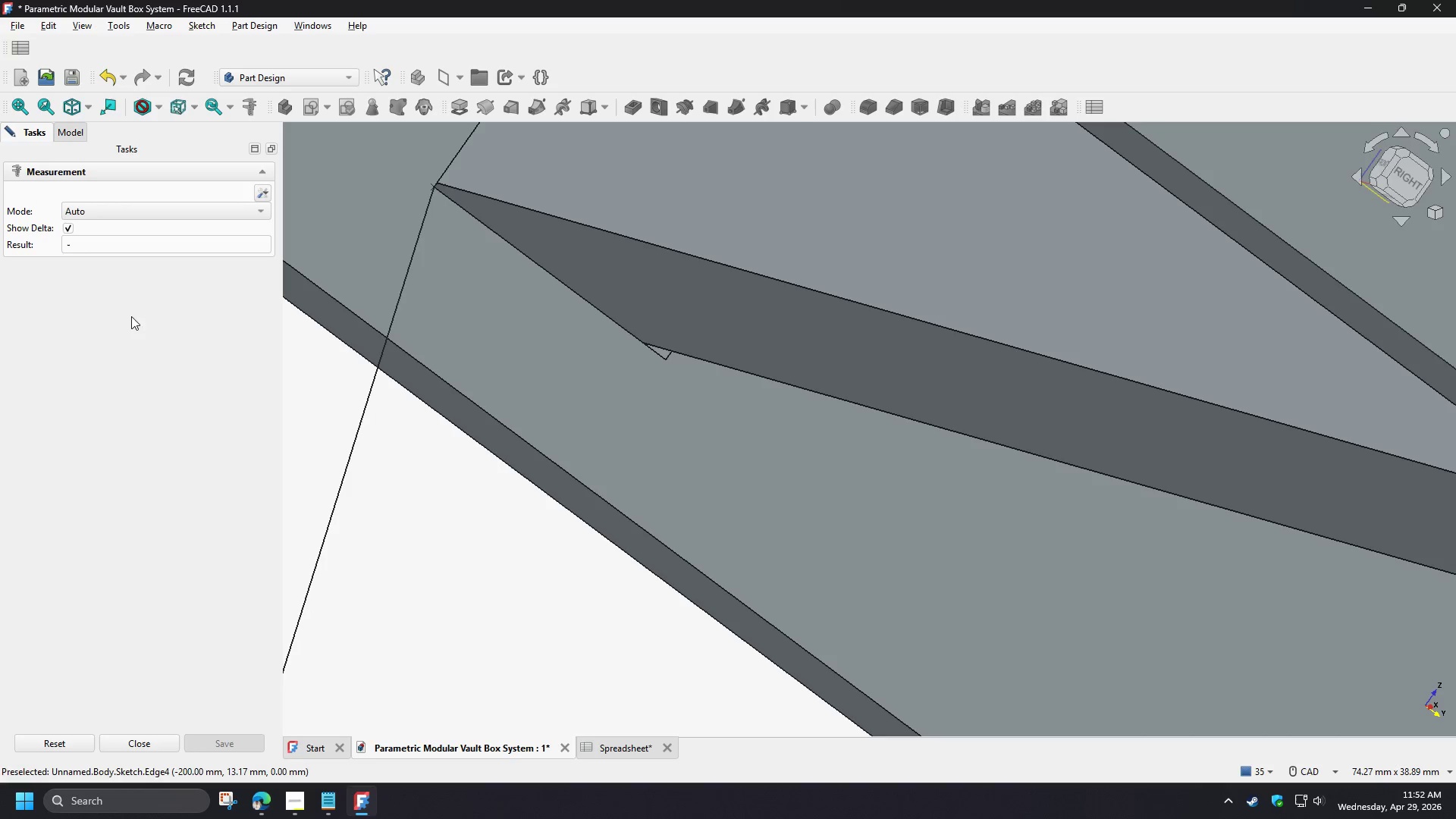 
left_click([138, 749])
 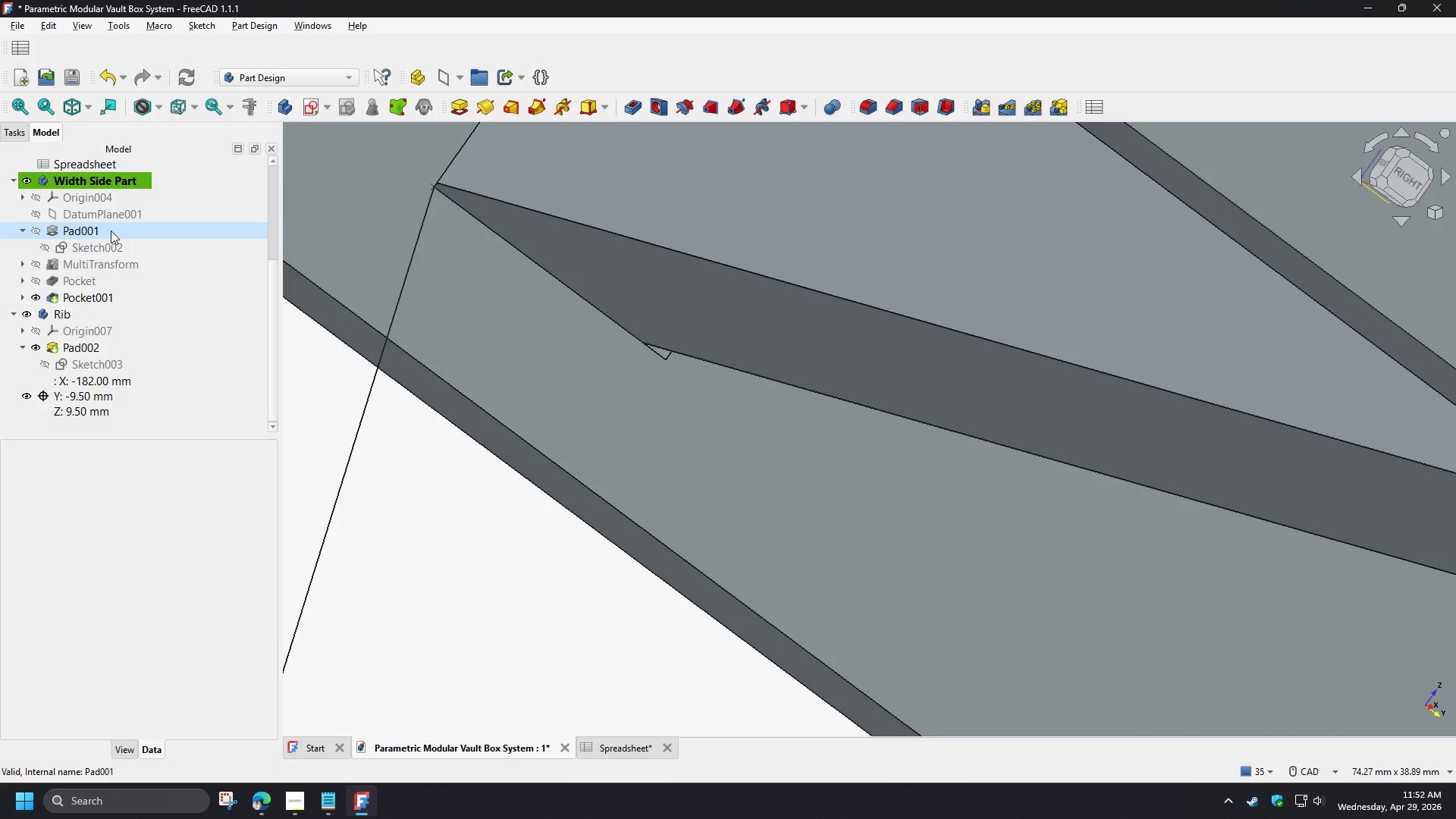 
wait(8.78)
 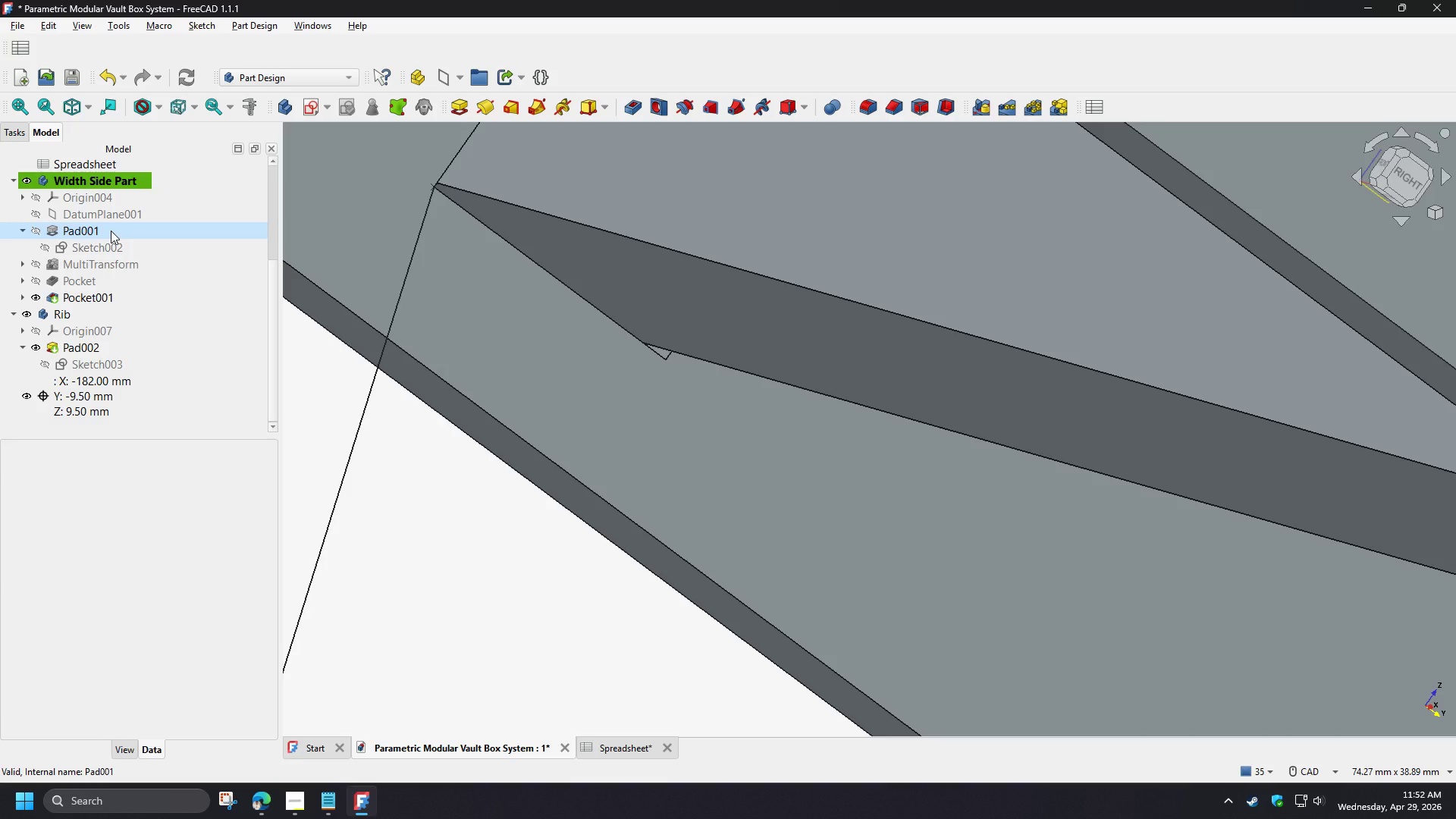 
left_click([111, 311])
 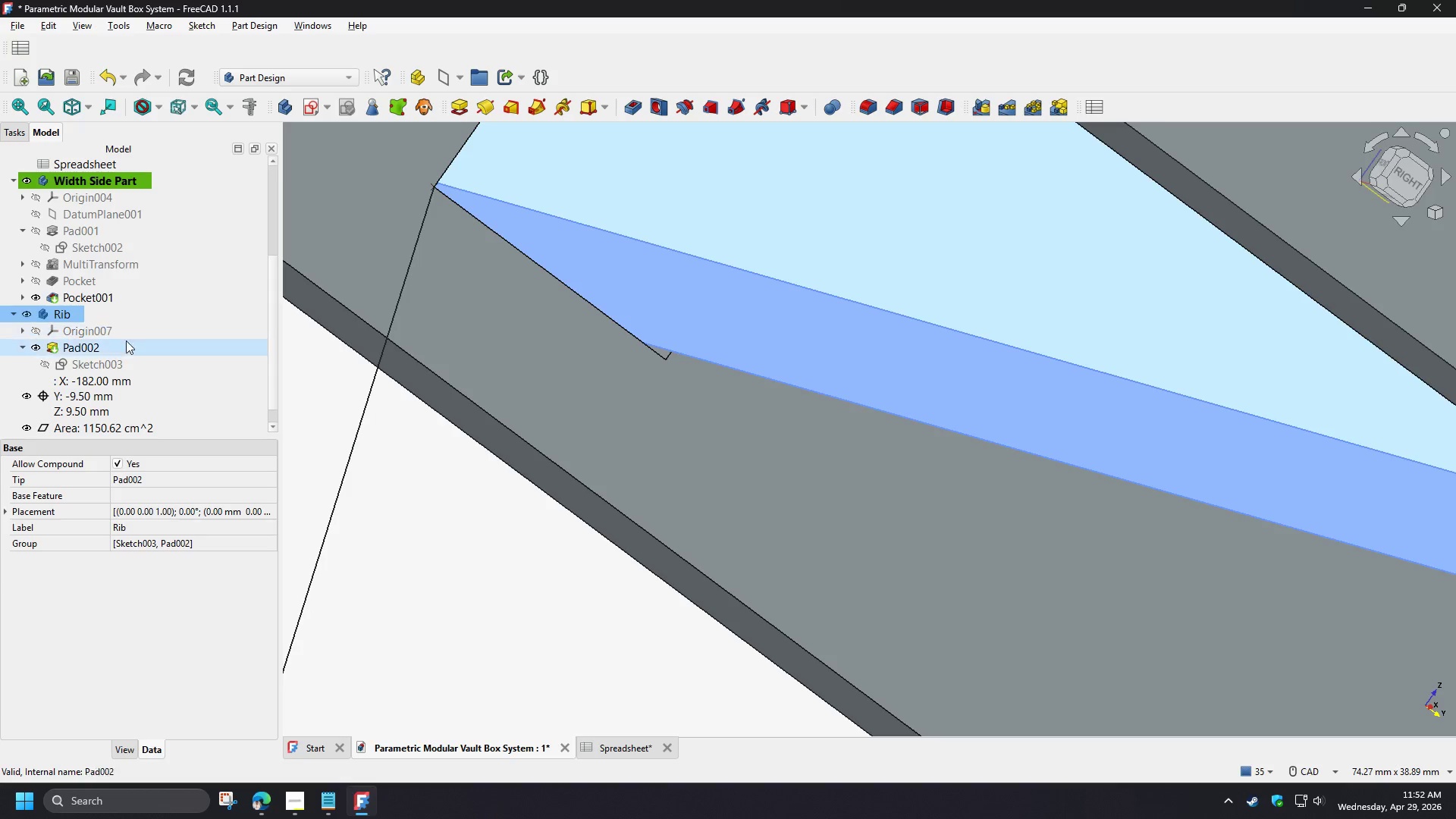 
scroll: coordinate [140, 390], scroll_direction: down, amount: 2.0
 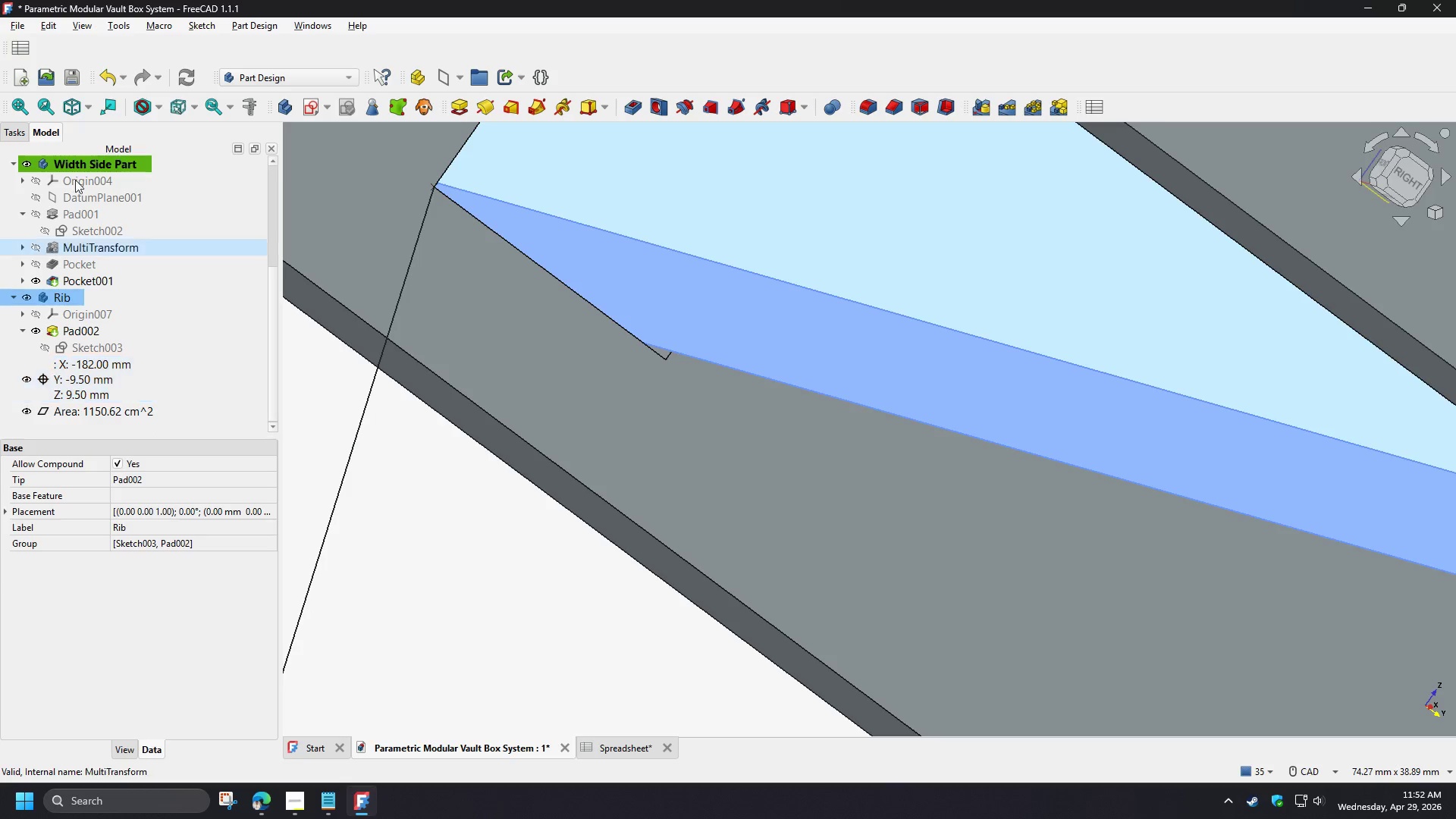 
left_click([19, 132])
 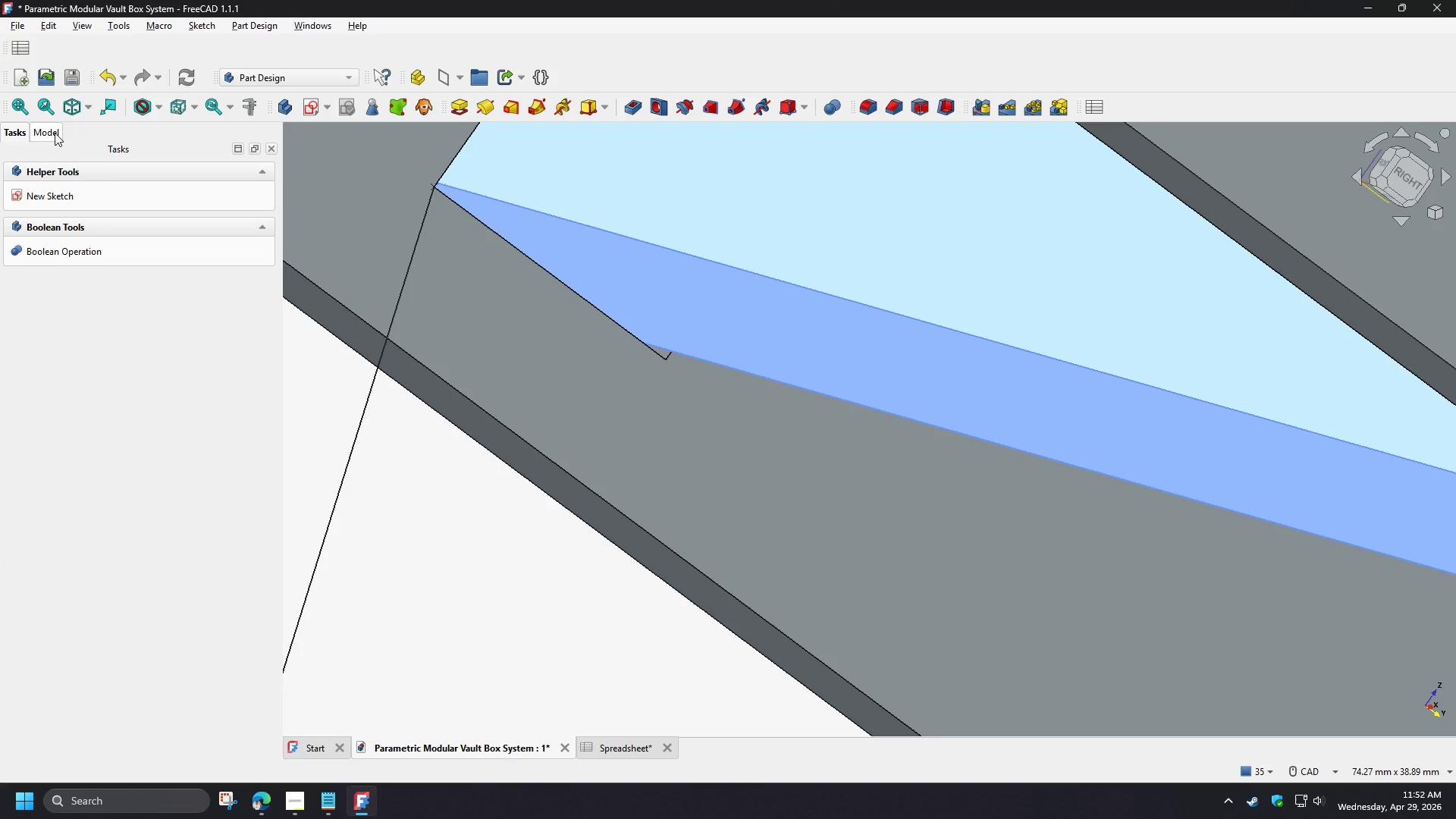 
left_click([55, 133])
 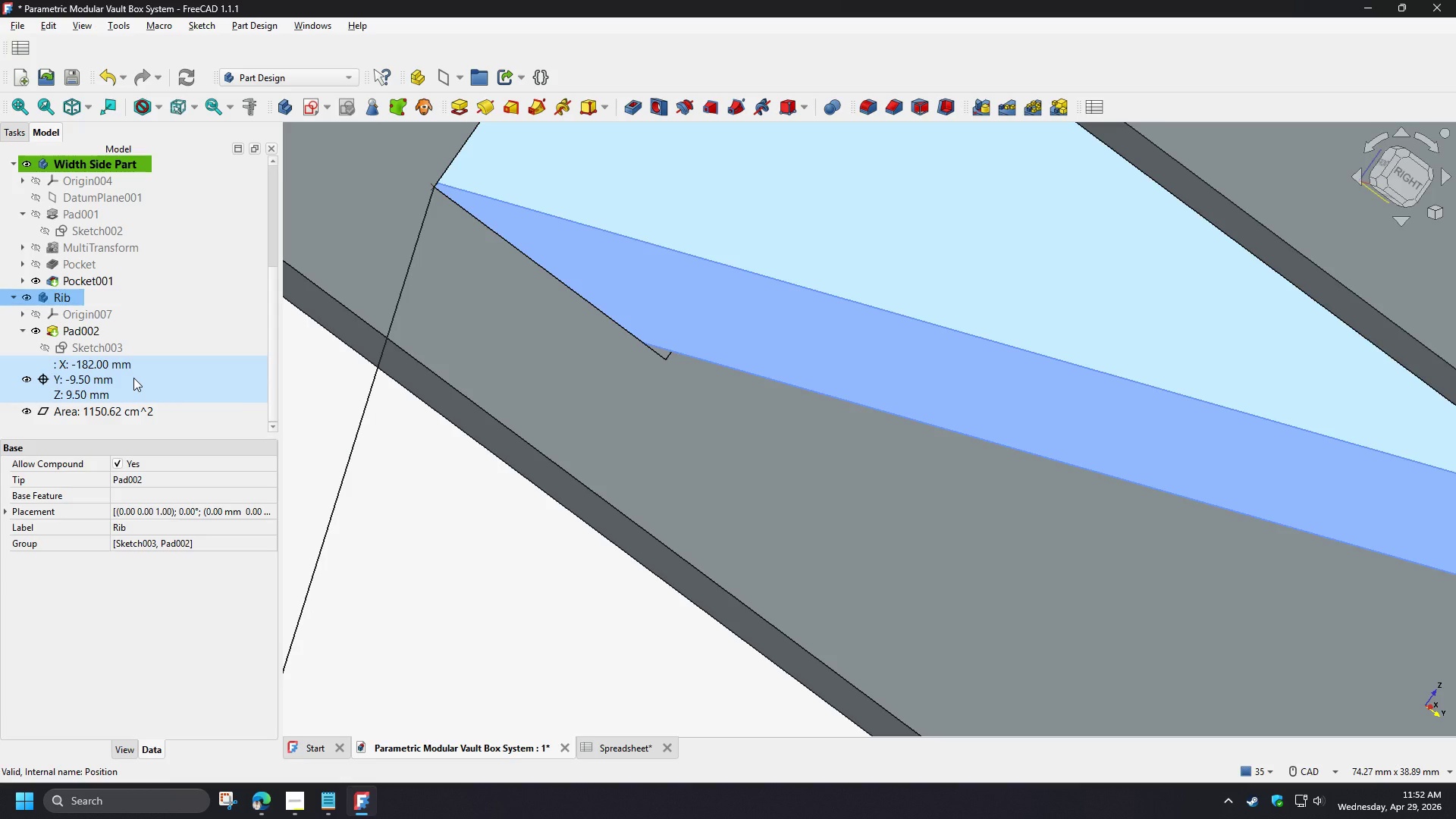 
left_click([133, 378])
 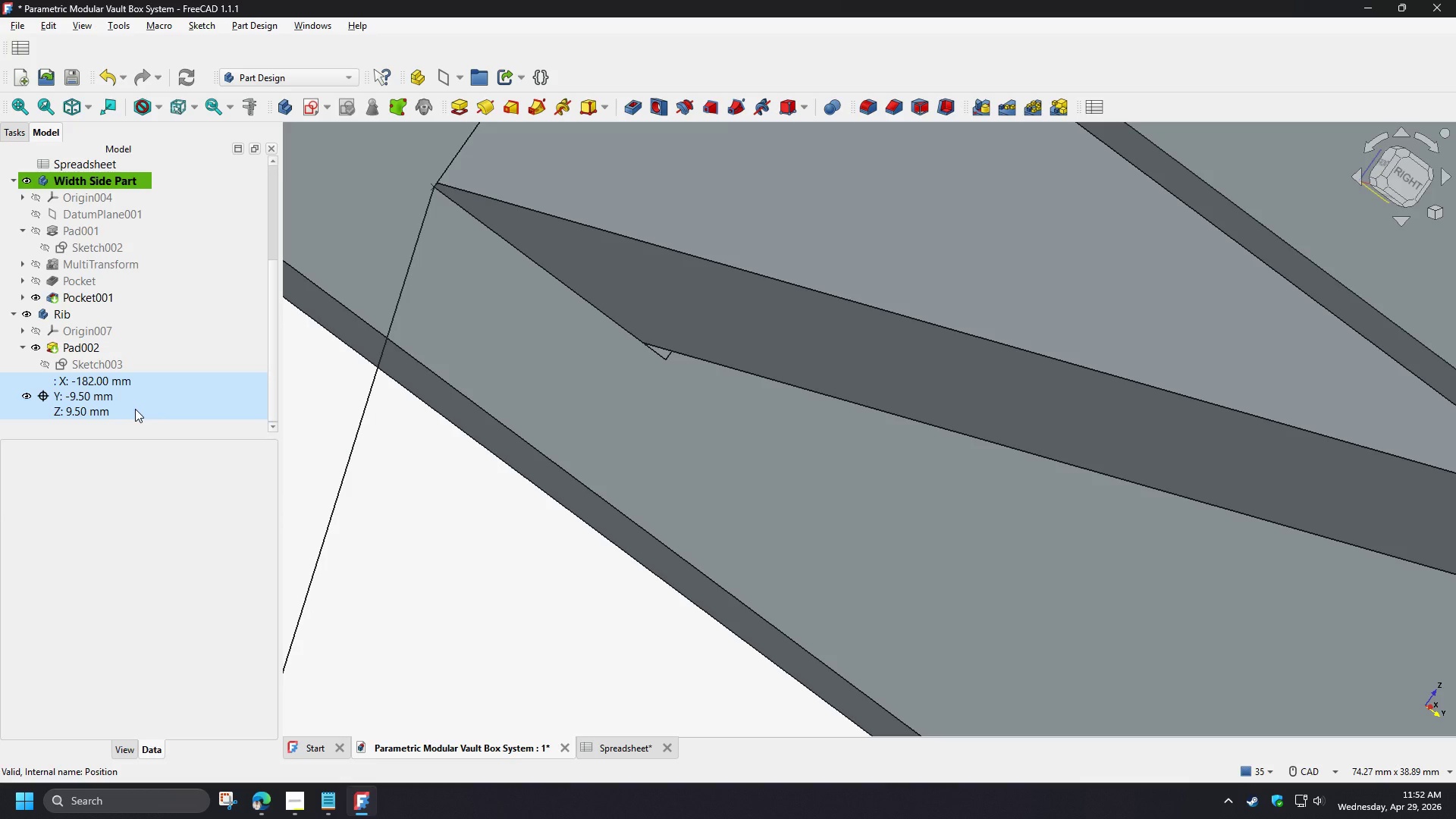 
left_click([135, 409])
 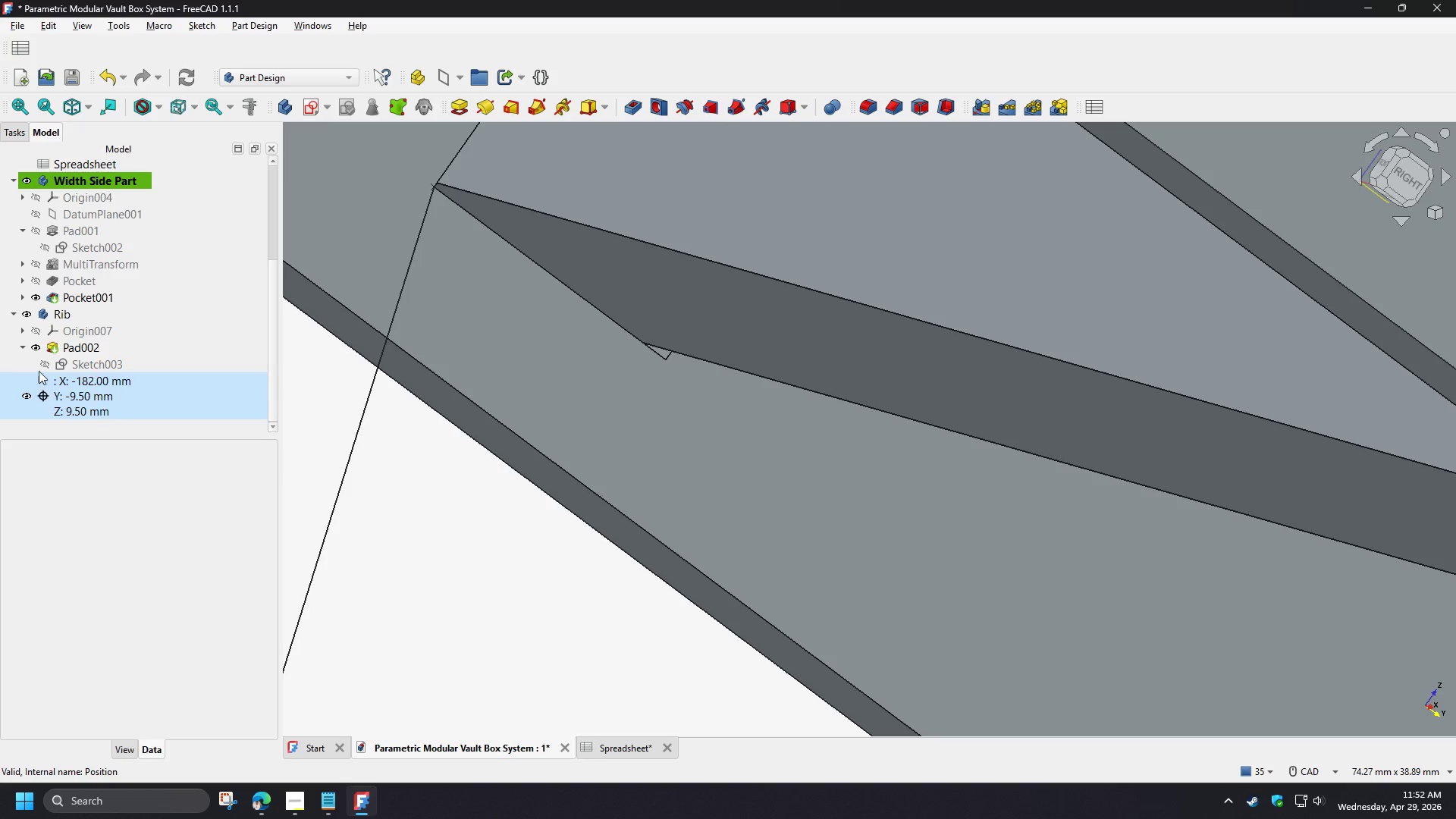 
wait(6.38)
 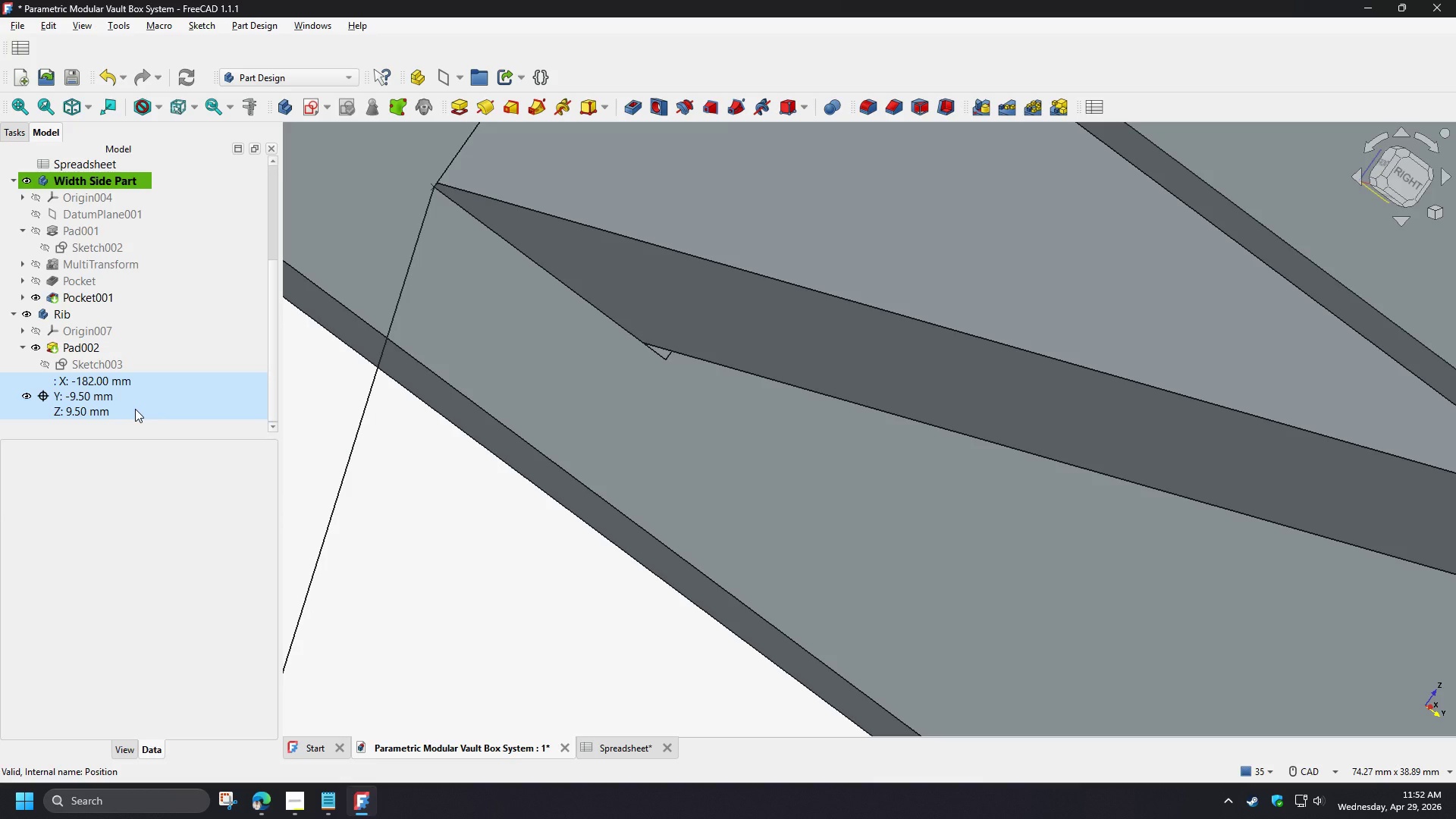 
left_click([22, 300])
 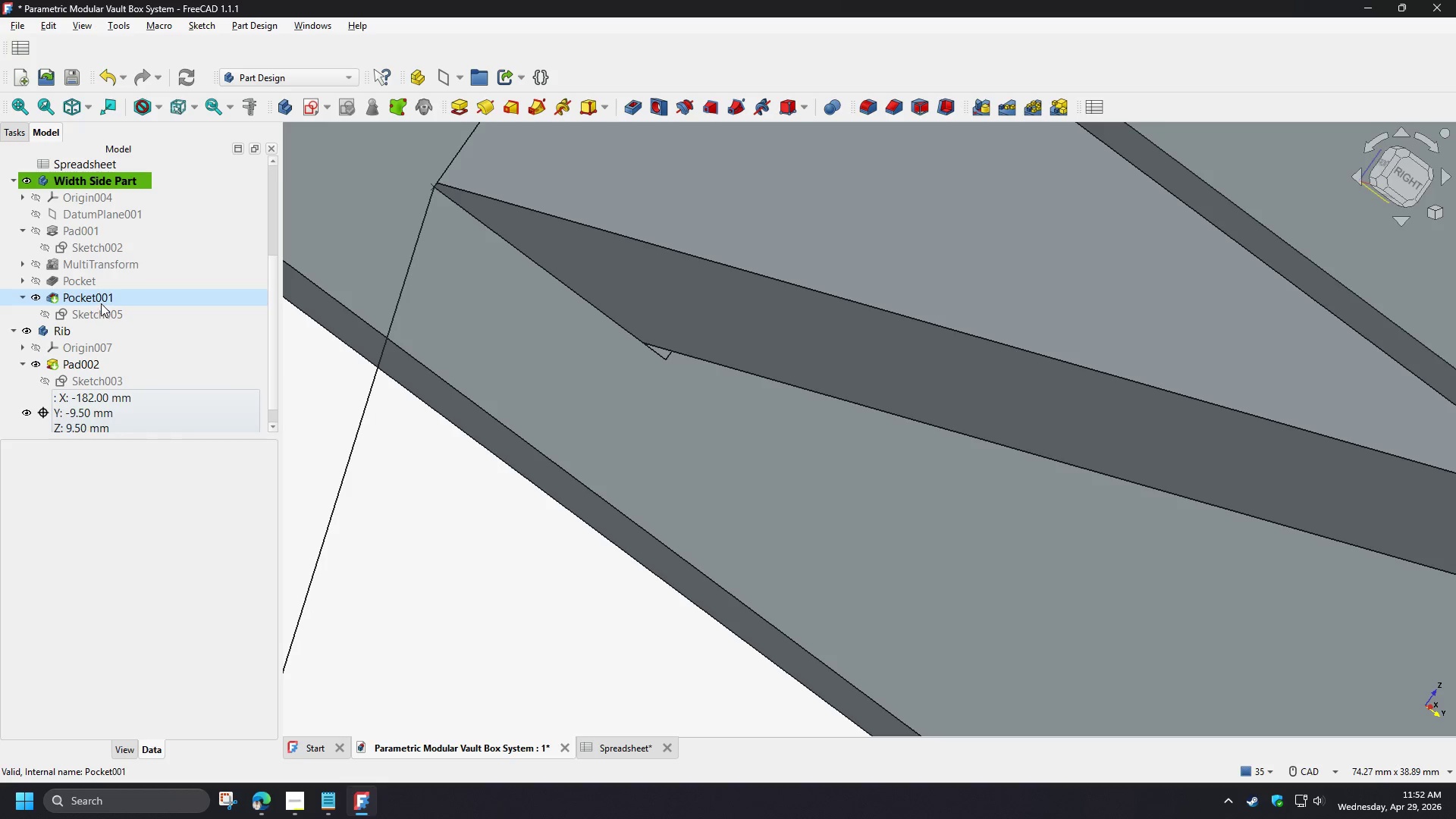 
left_click([100, 301])
 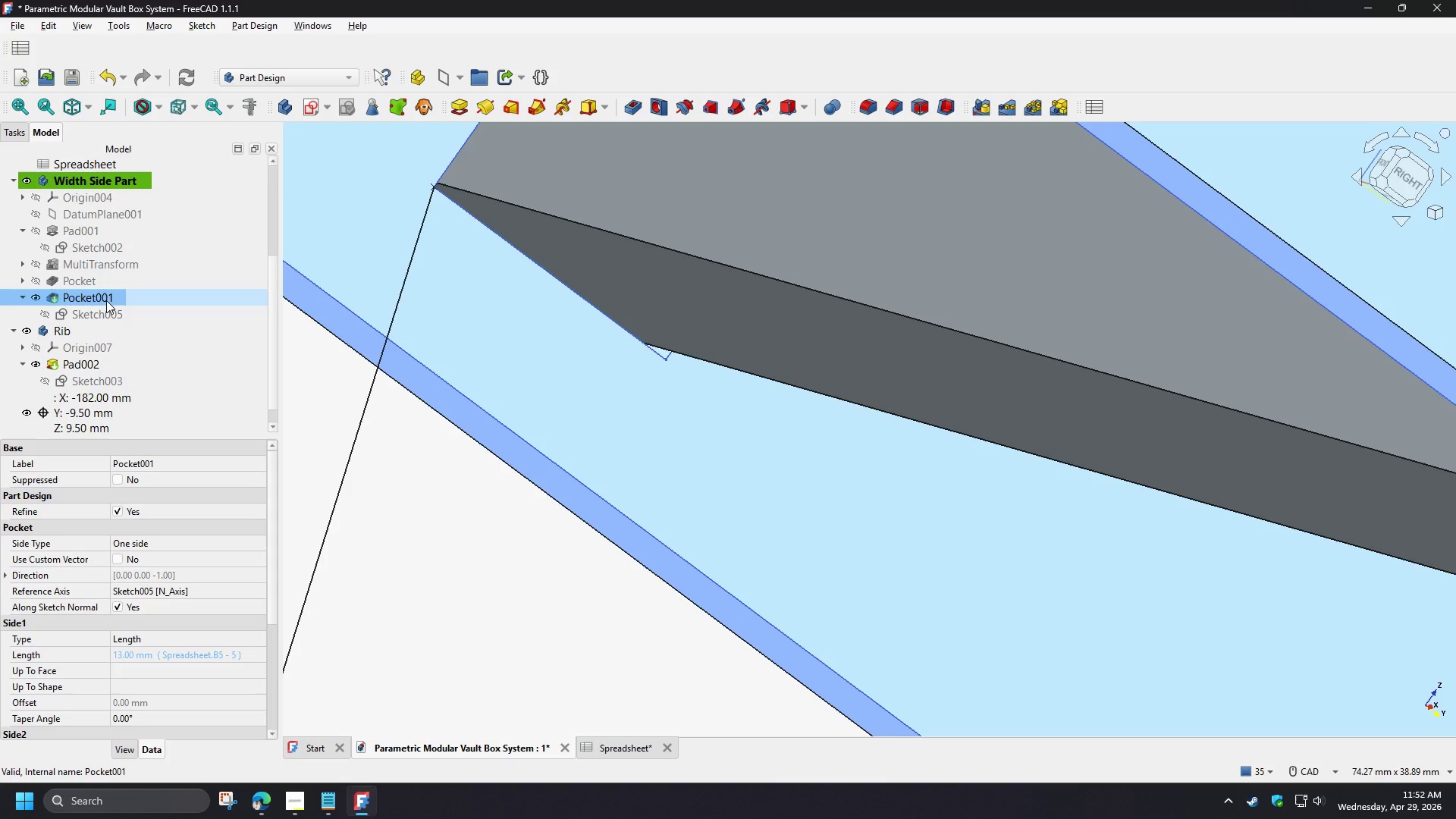 
double_click([106, 300])
 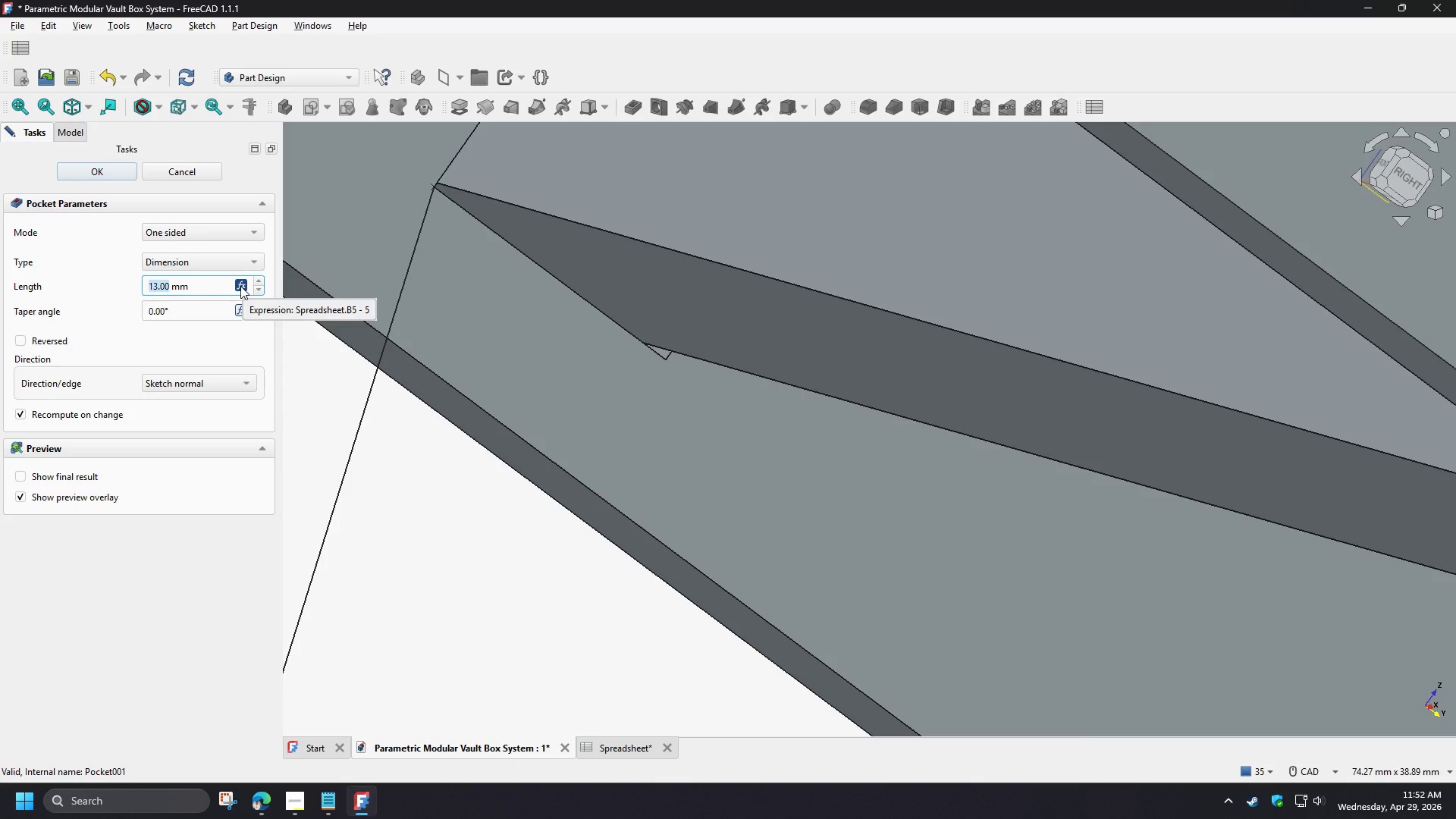 
wait(9.3)
 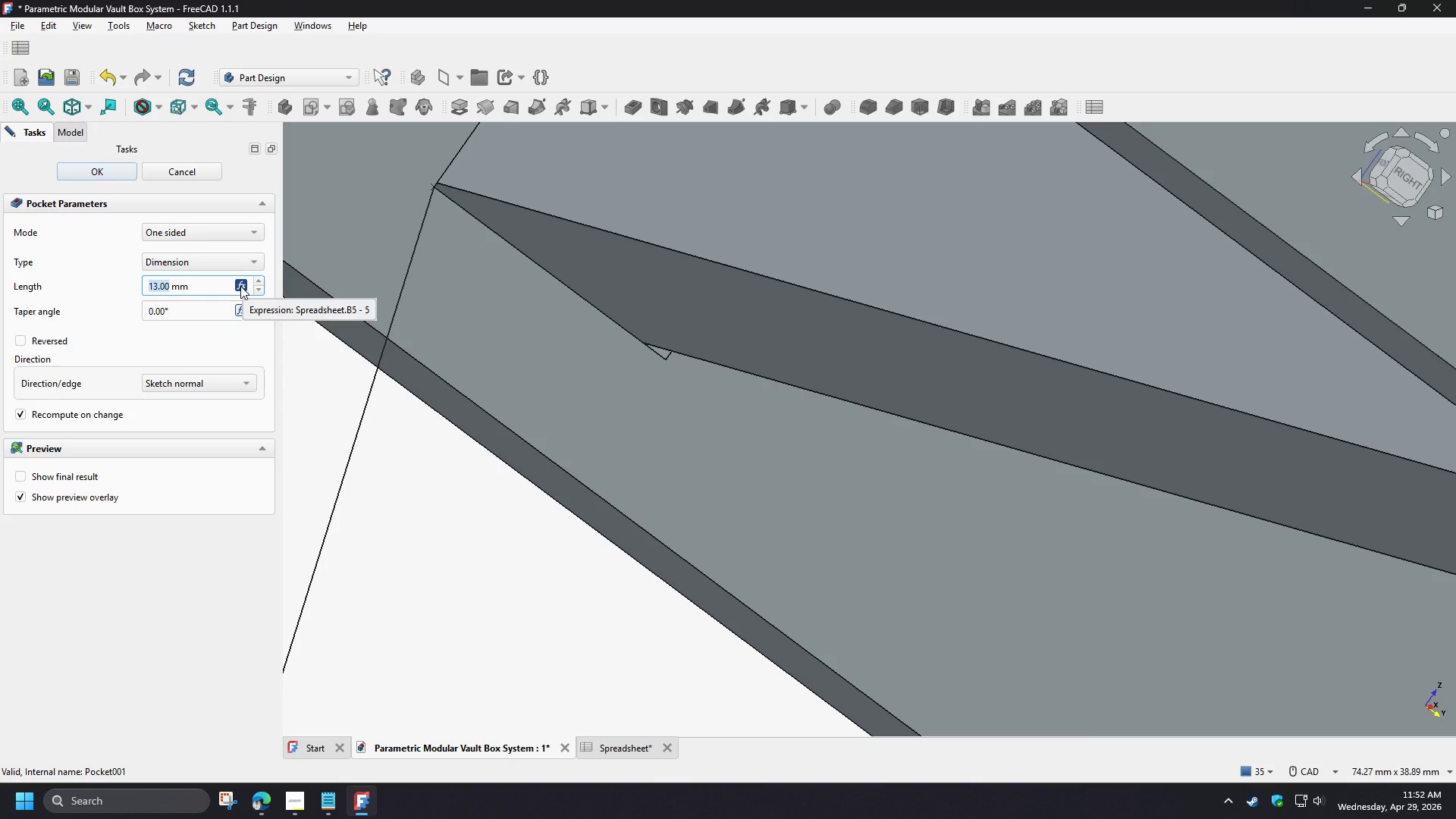 
left_click([201, 175])
 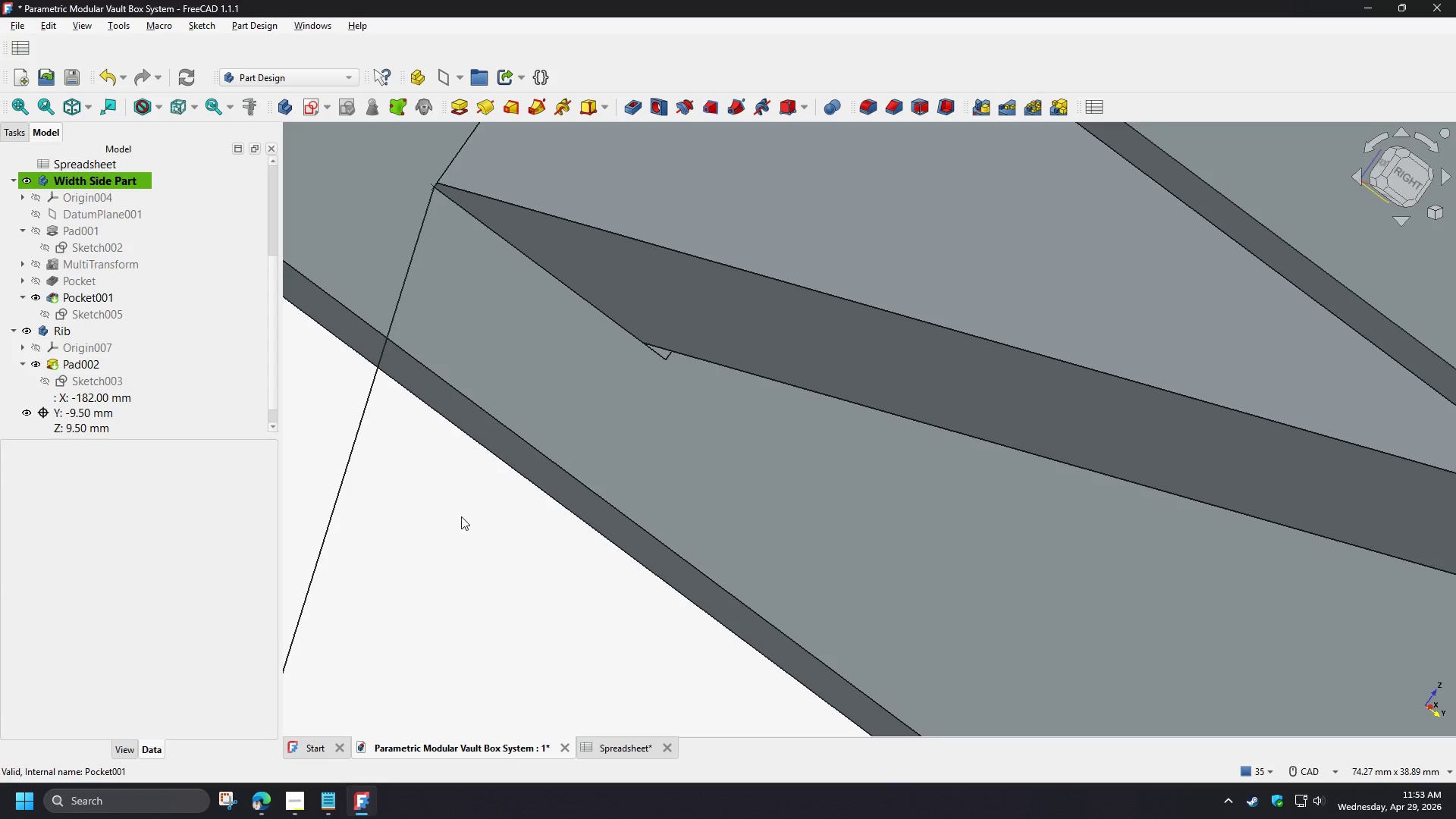 
scroll: coordinate [435, 570], scroll_direction: down, amount: 9.0
 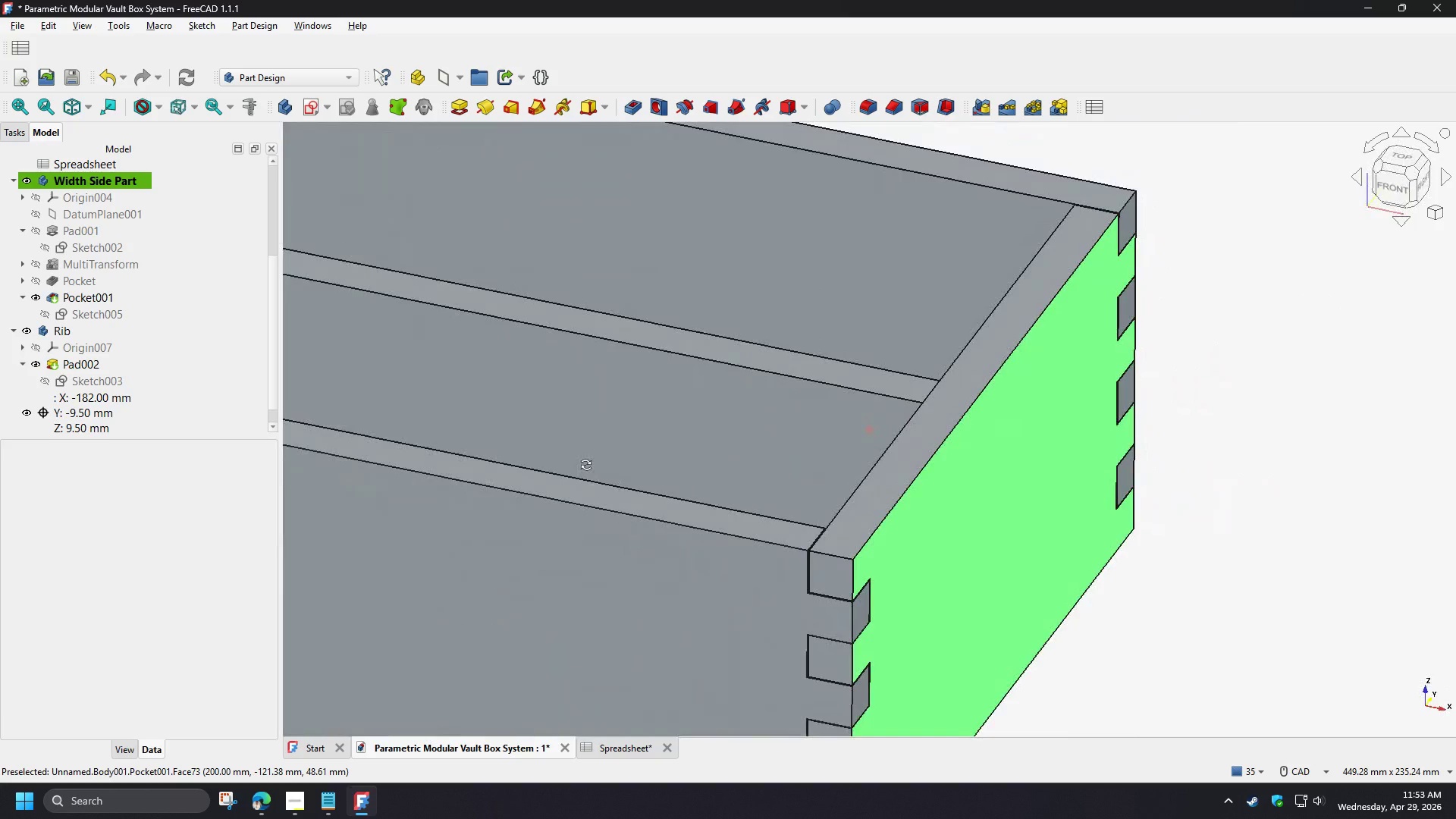 
key(Numpad0)
 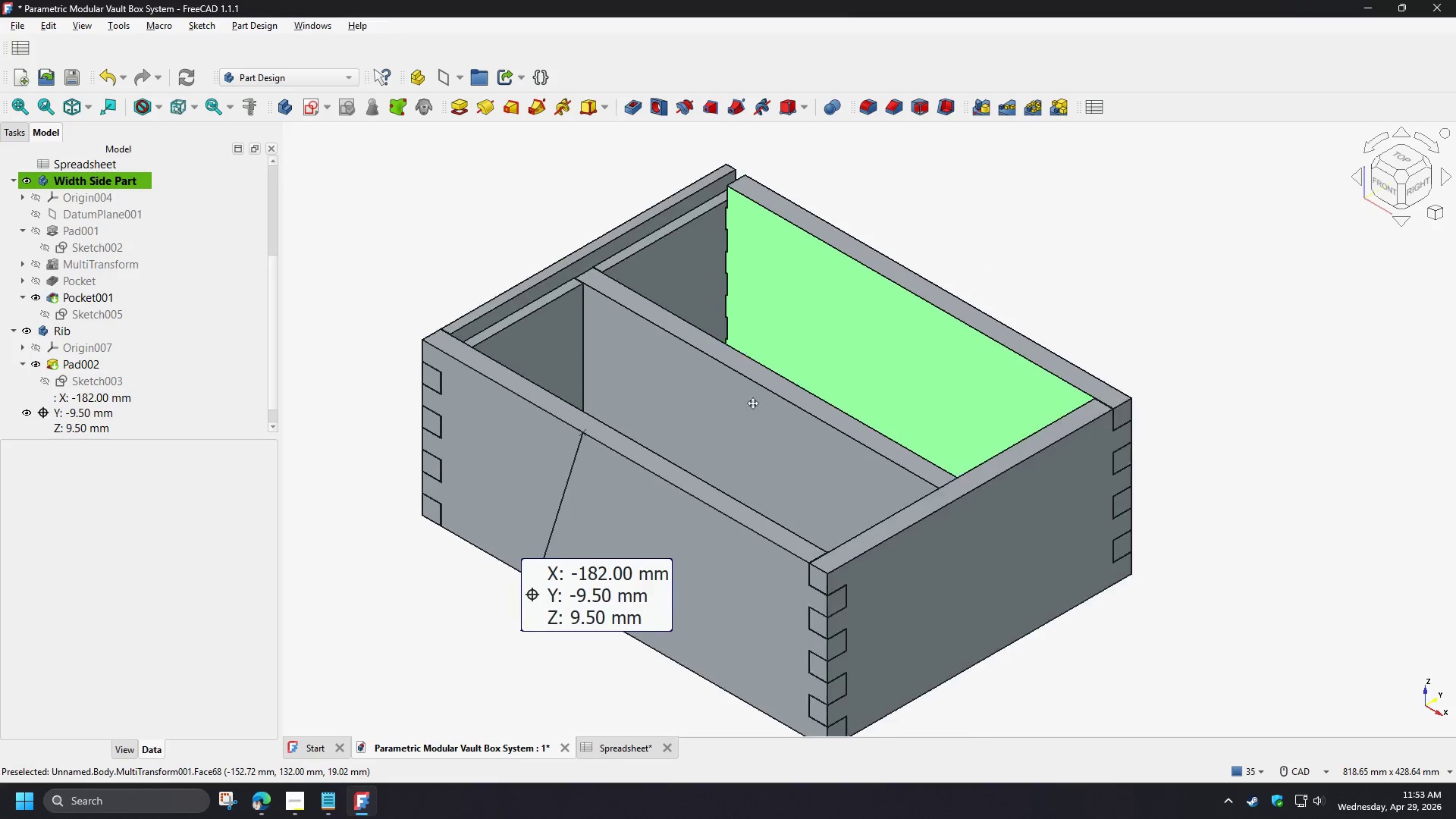 
scroll: coordinate [1051, 437], scroll_direction: down, amount: 3.0
 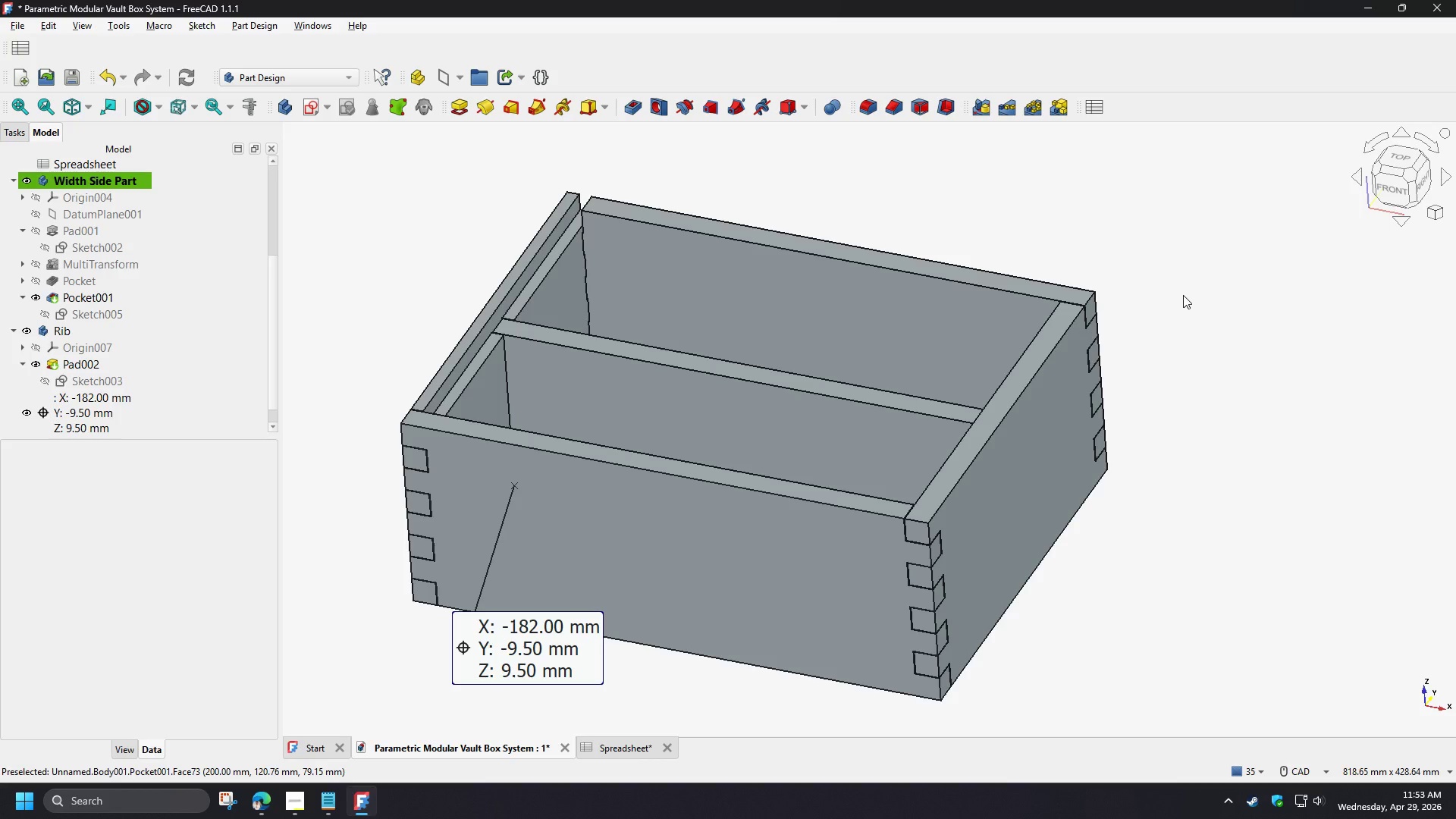 
scroll: coordinate [582, 321], scroll_direction: up, amount: 3.0
 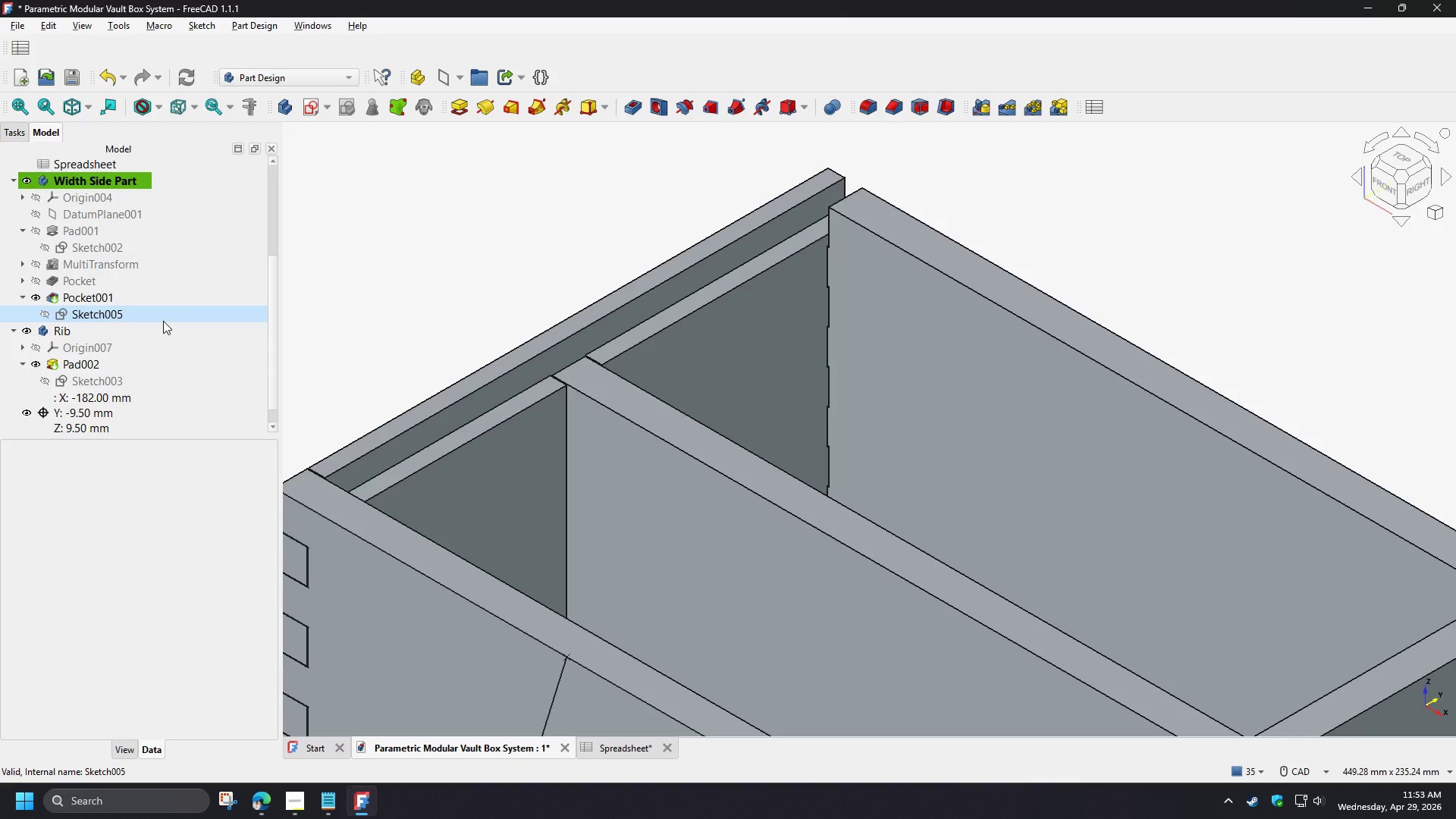 
wait(5.61)
 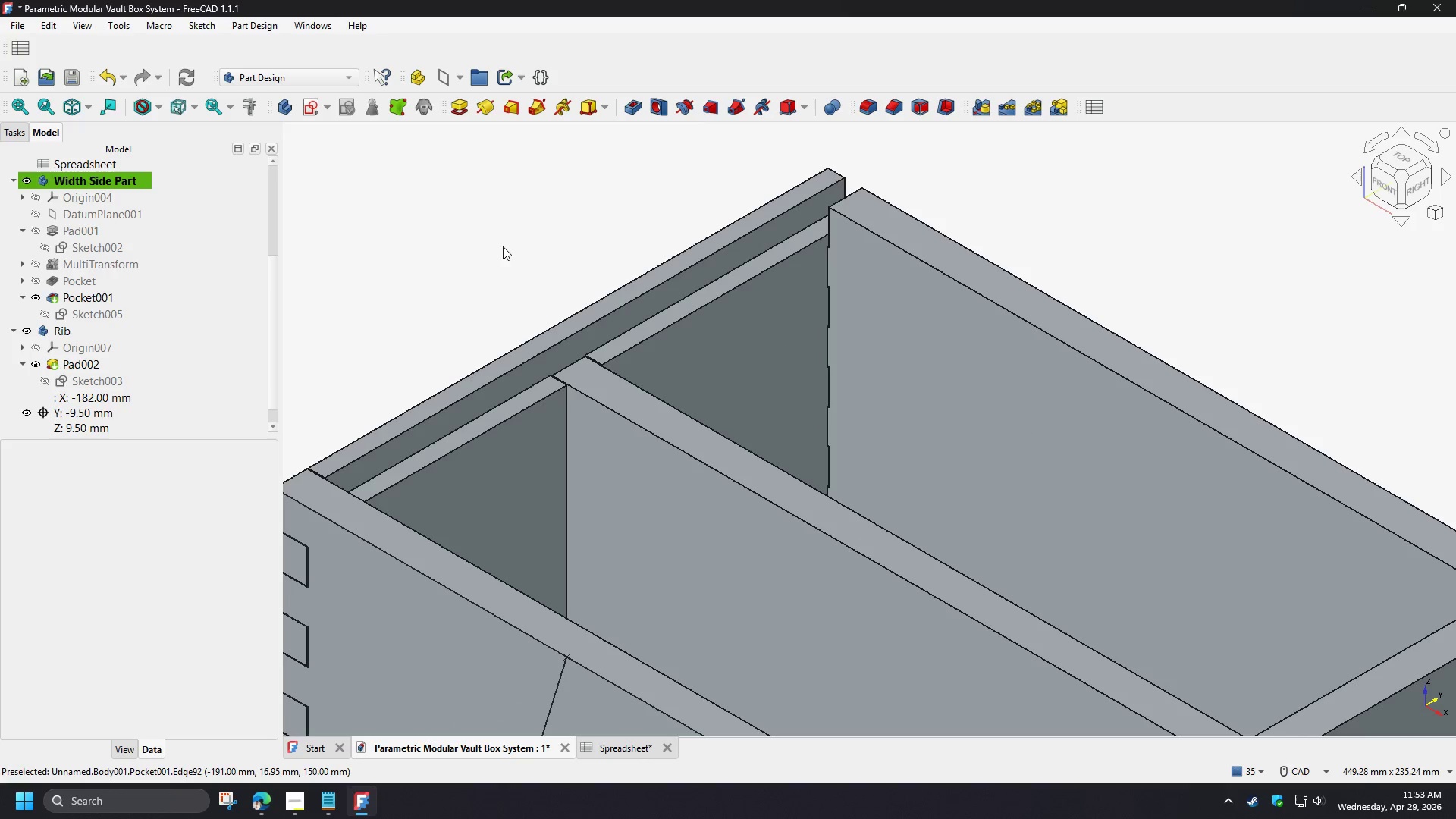 
left_click([77, 281])
 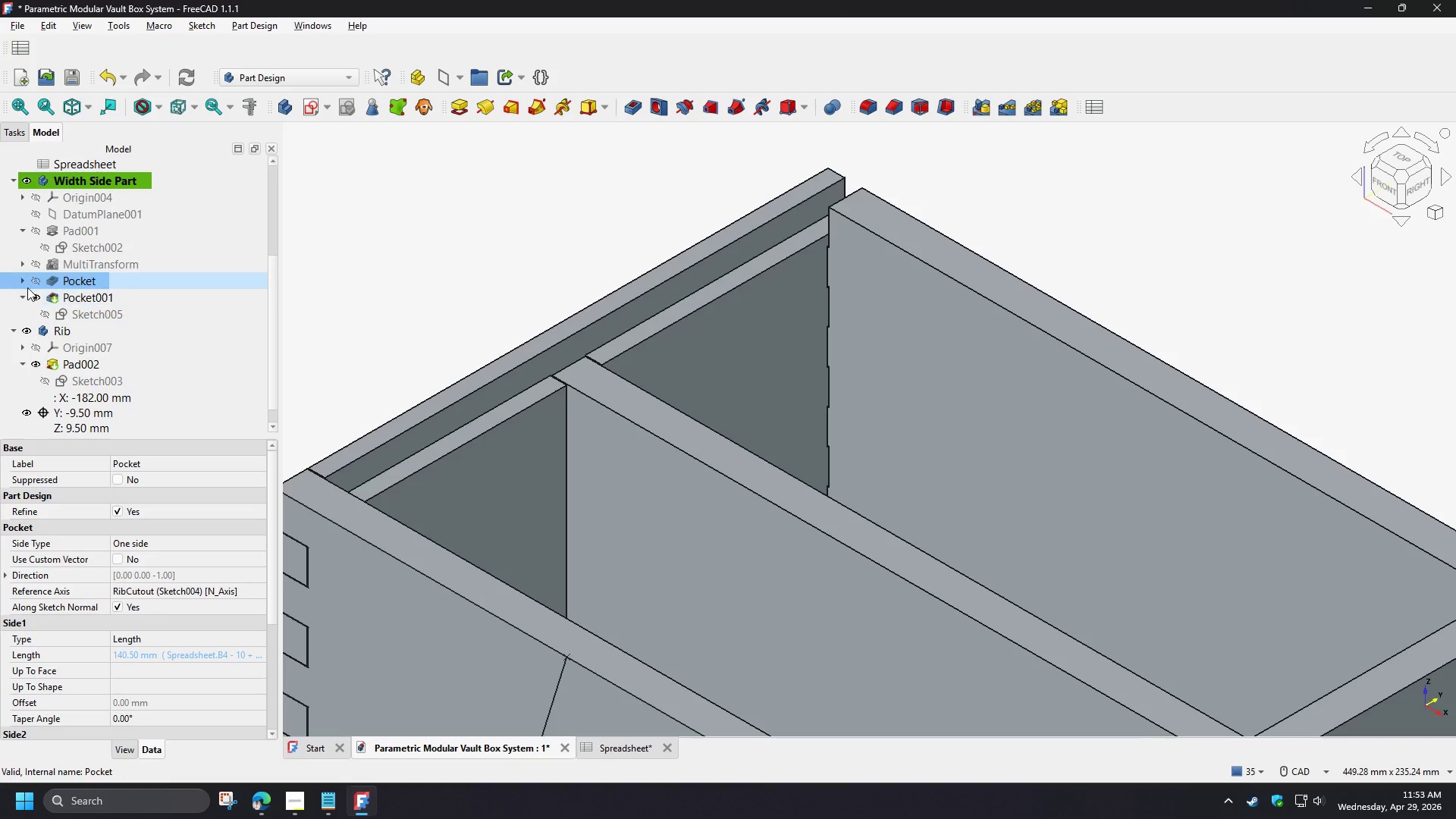 
left_click([20, 281])
 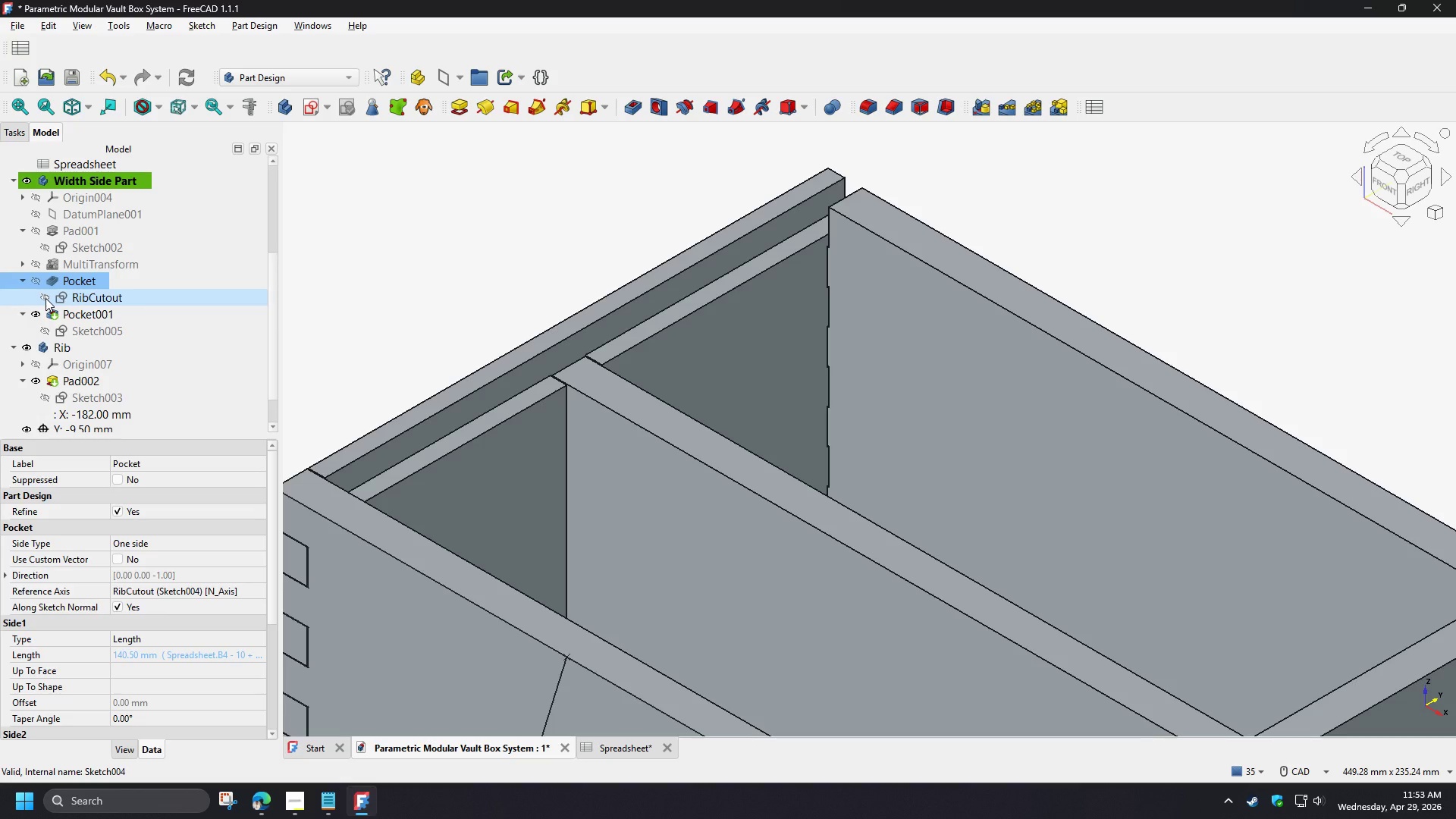 
left_click([46, 298])
 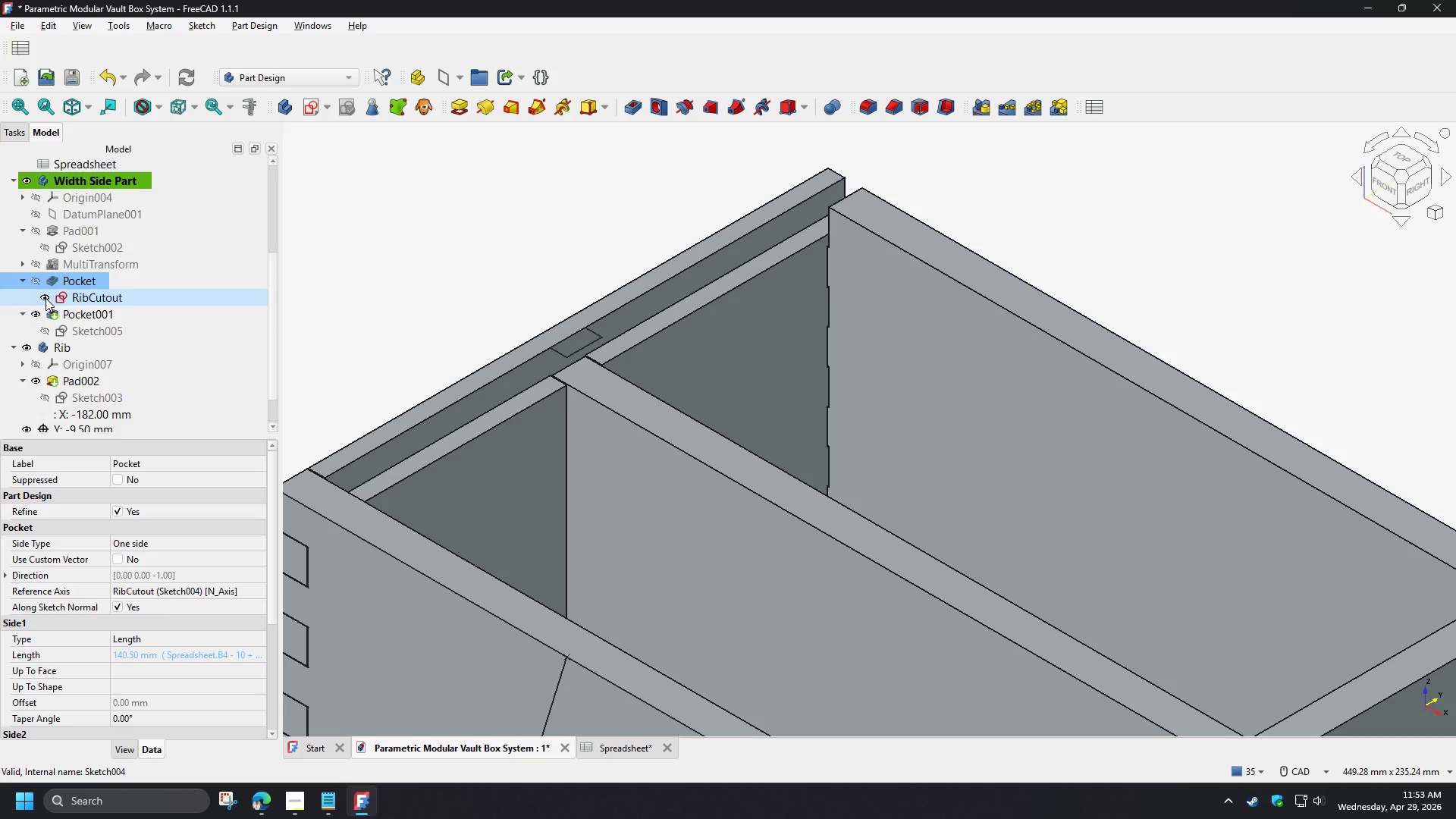 
left_click([46, 298])
 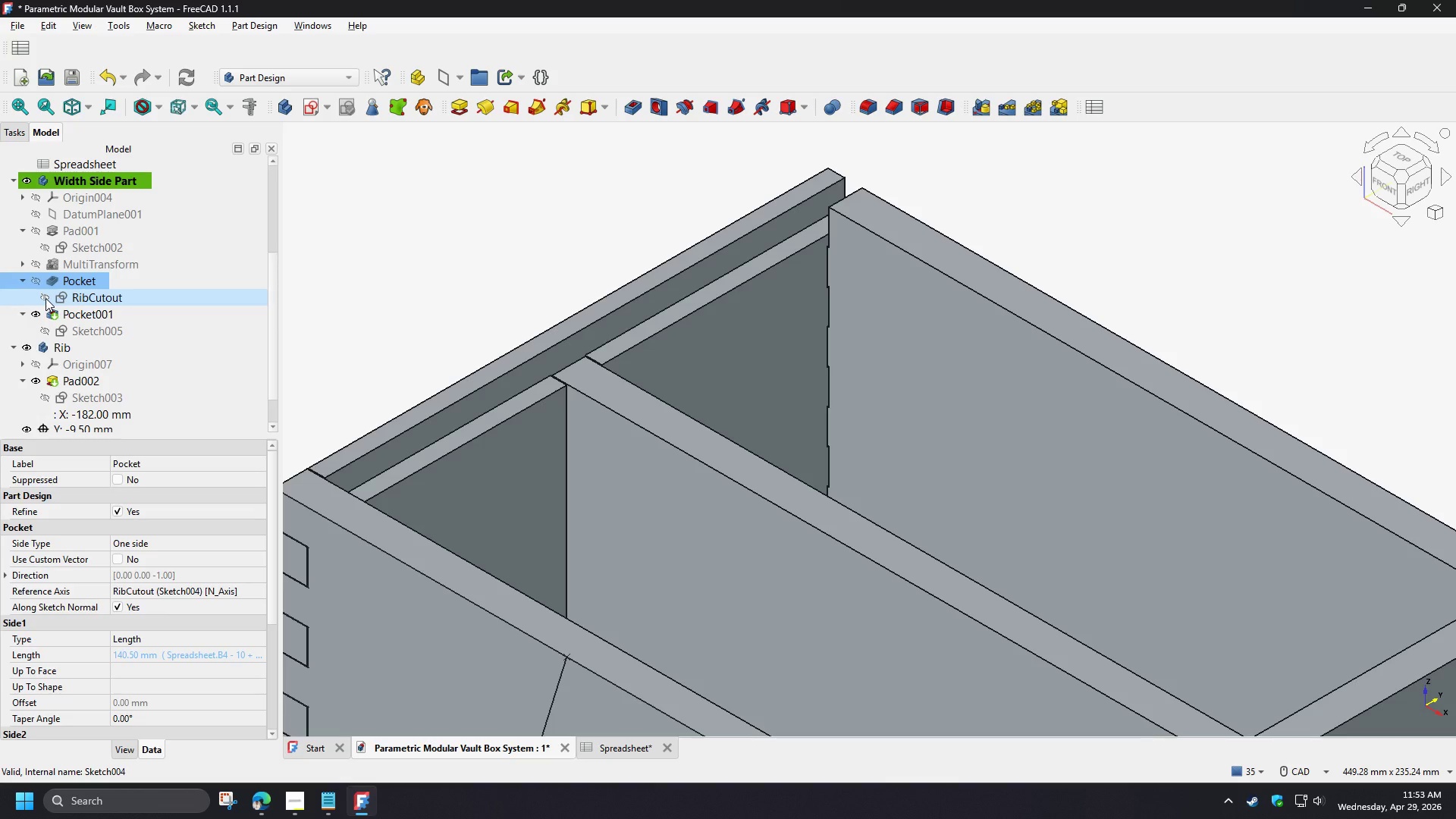 
double_click([81, 283])
 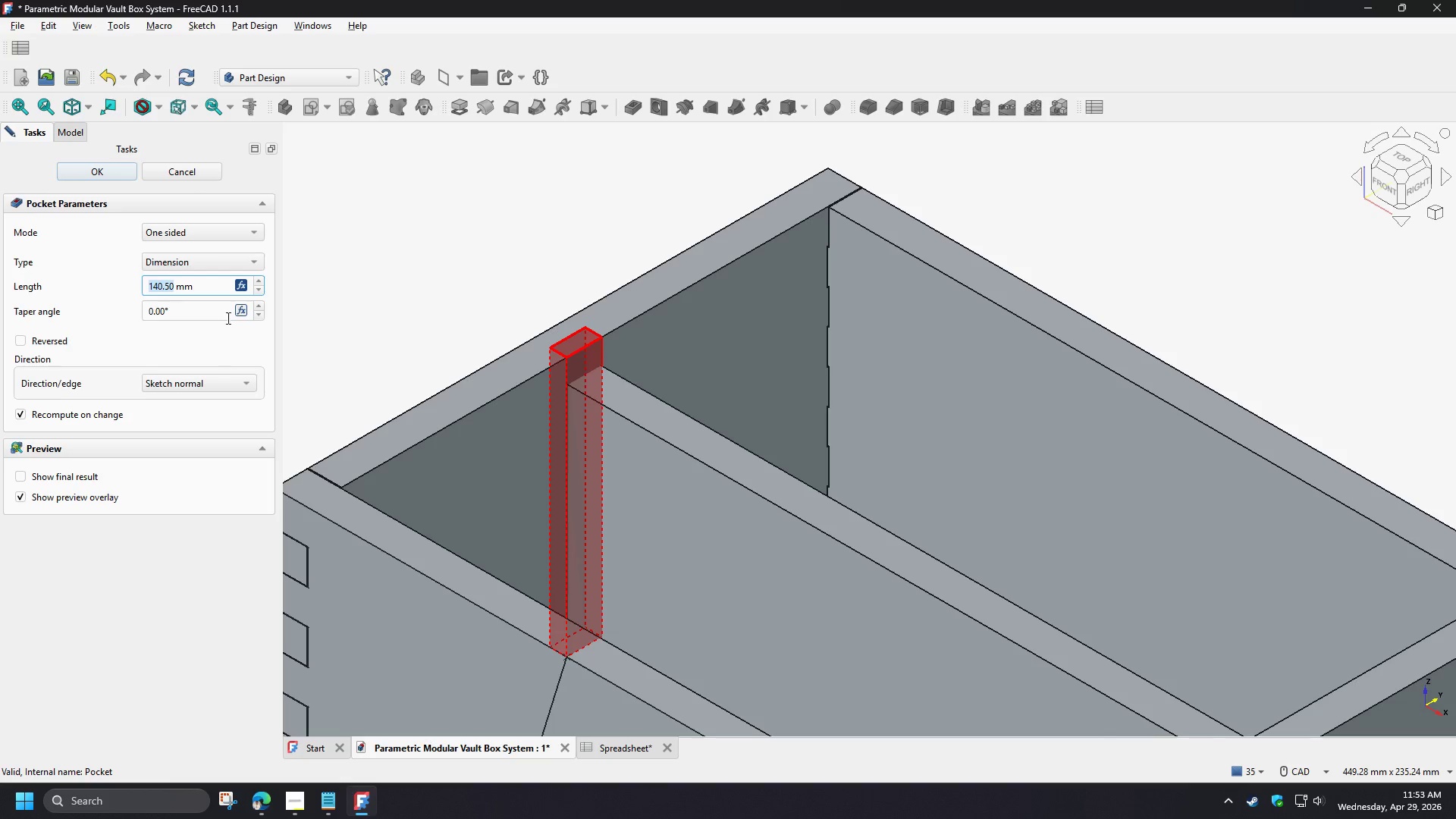 
left_click([243, 287])
 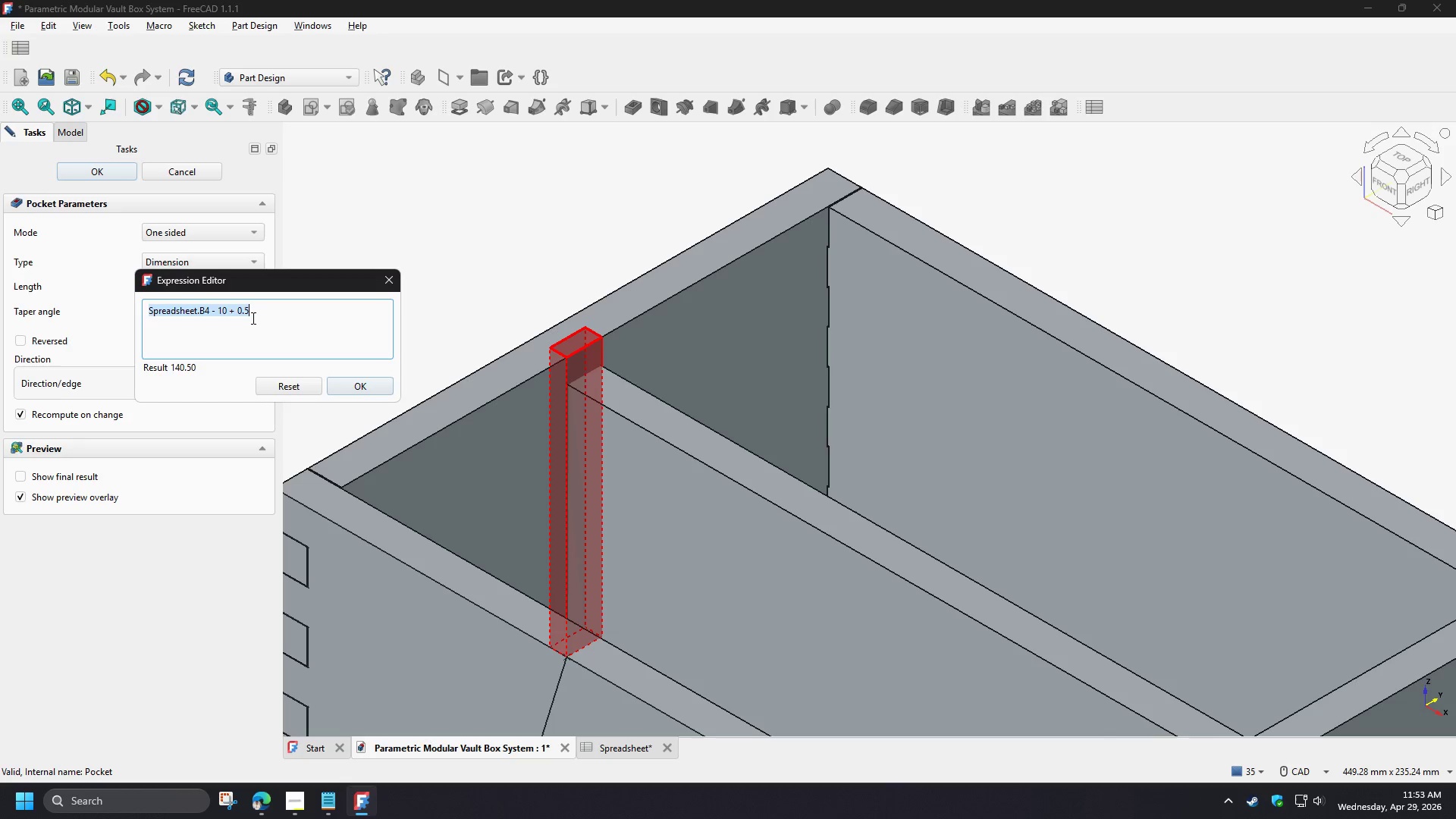 
wait(14.89)
 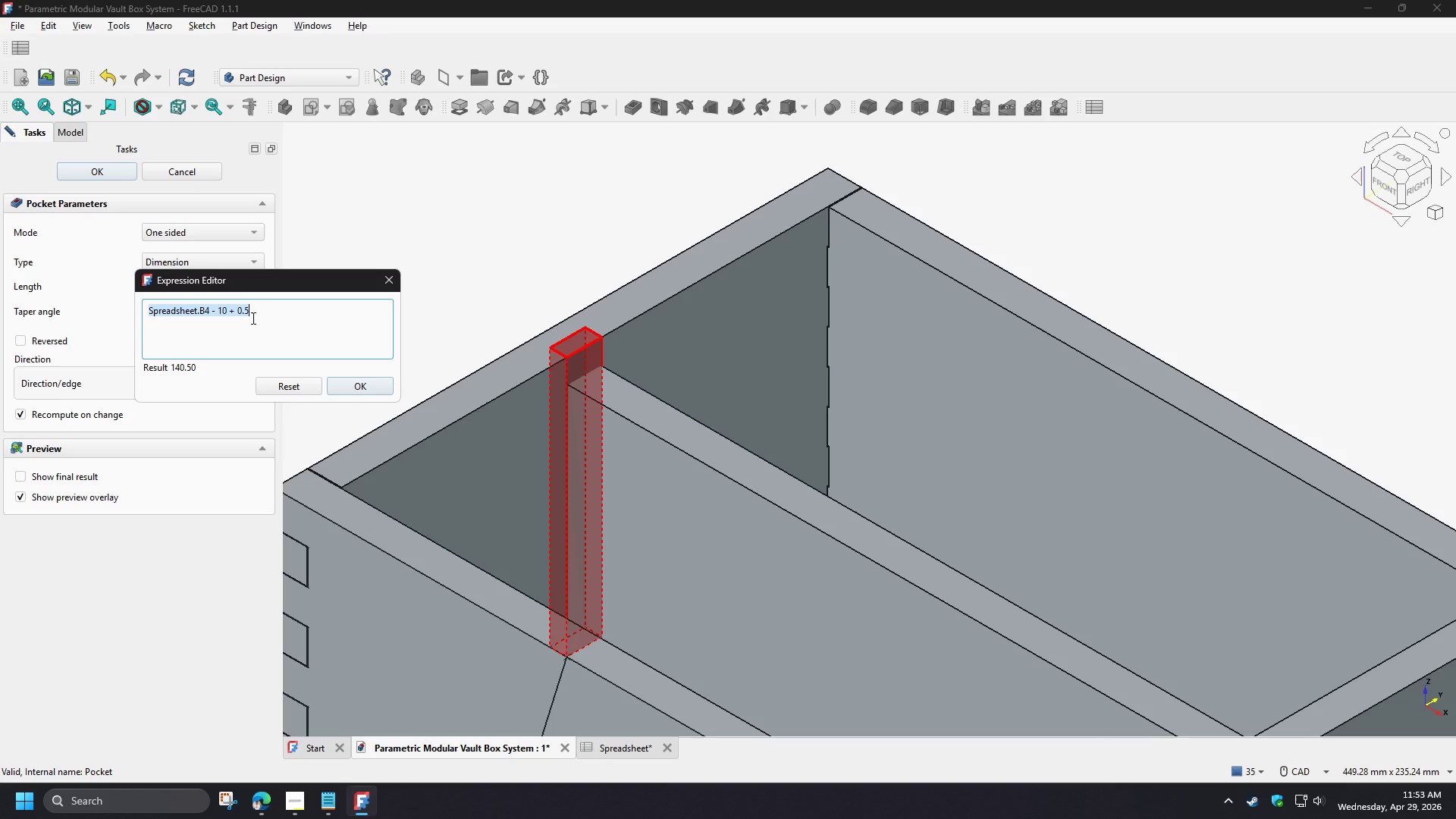 
key(Control+V)
 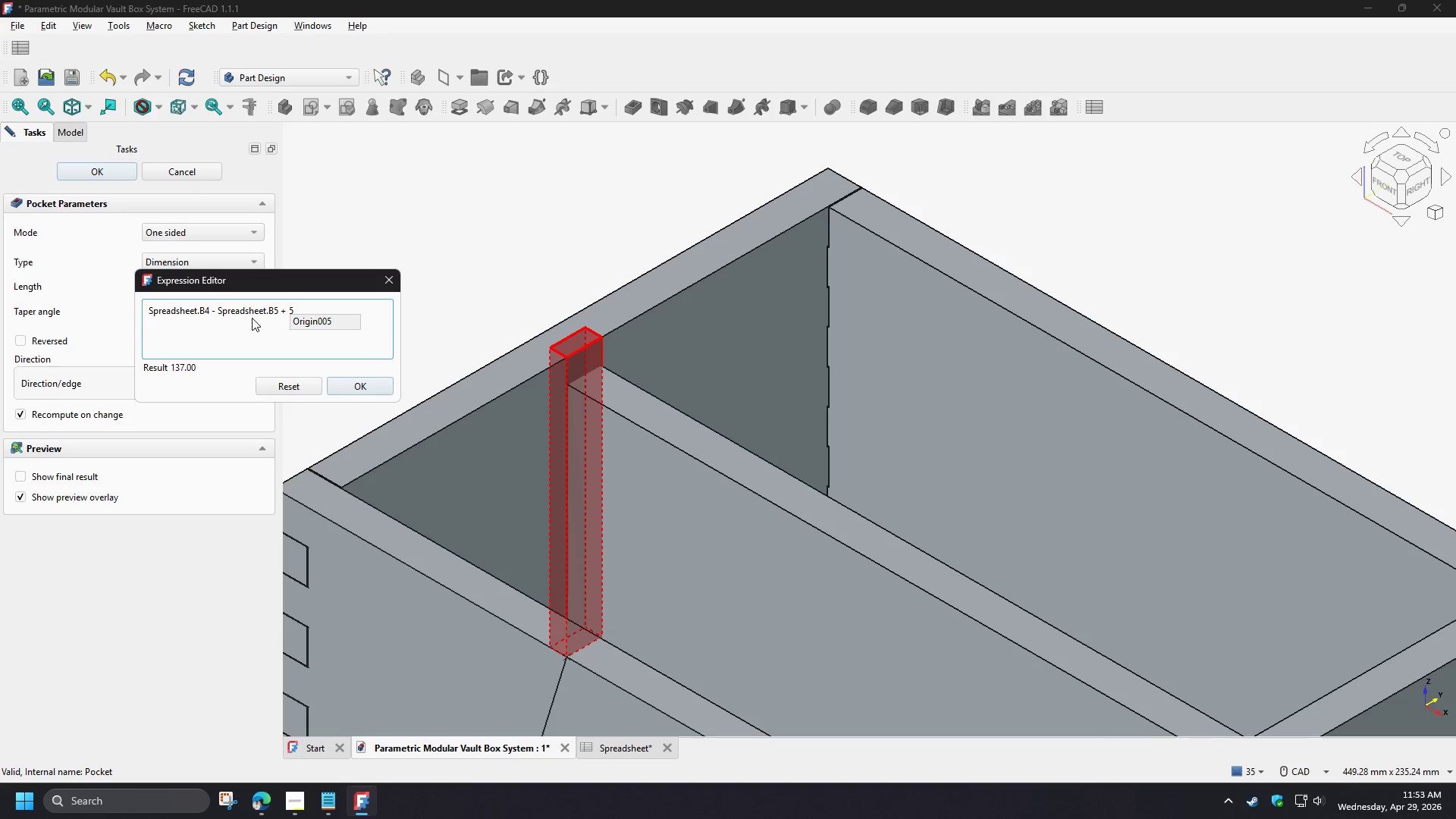 
wait(17.08)
 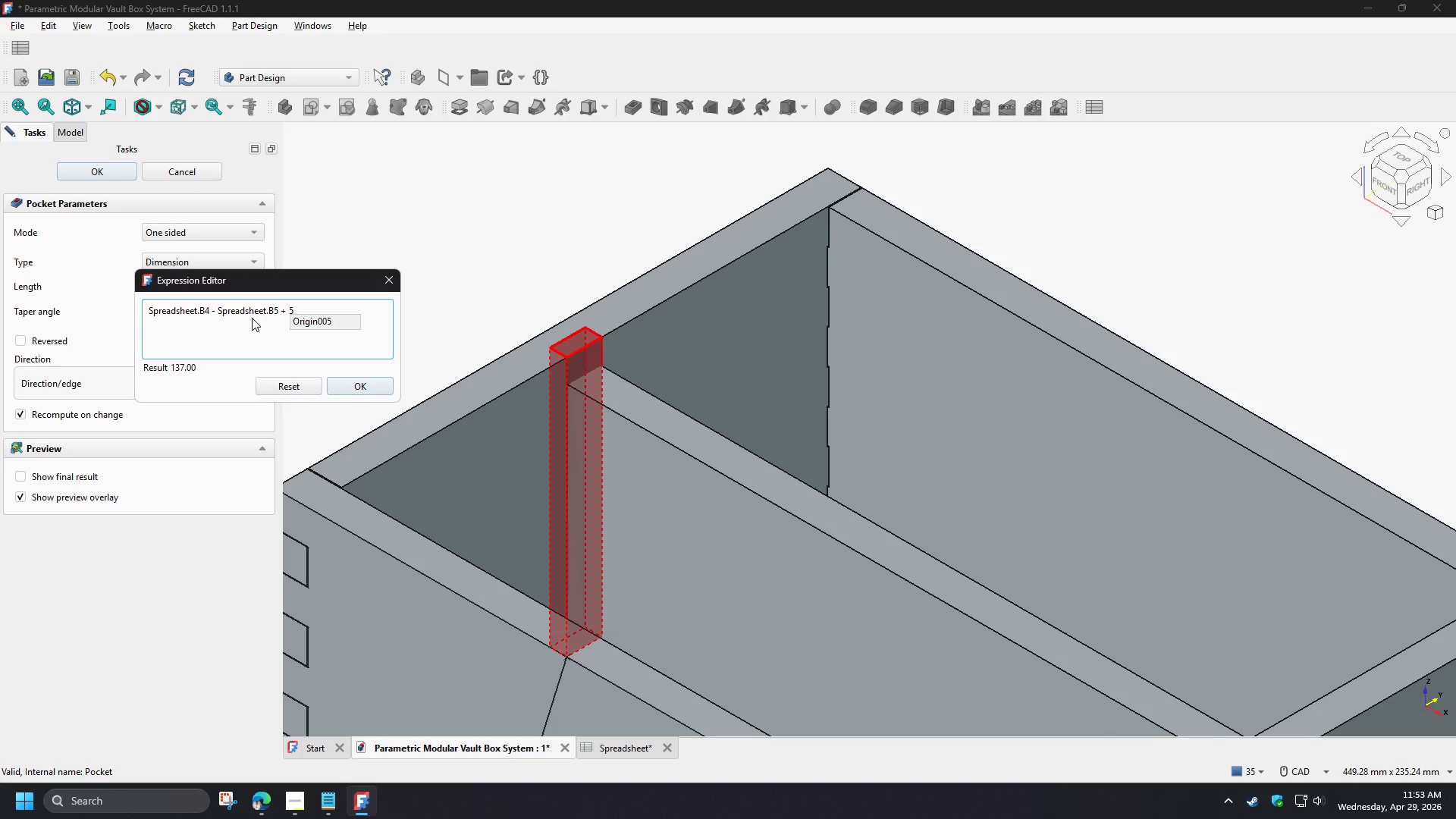 
left_click_drag(start_coordinate=[220, 309], to_coordinate=[315, 318])
 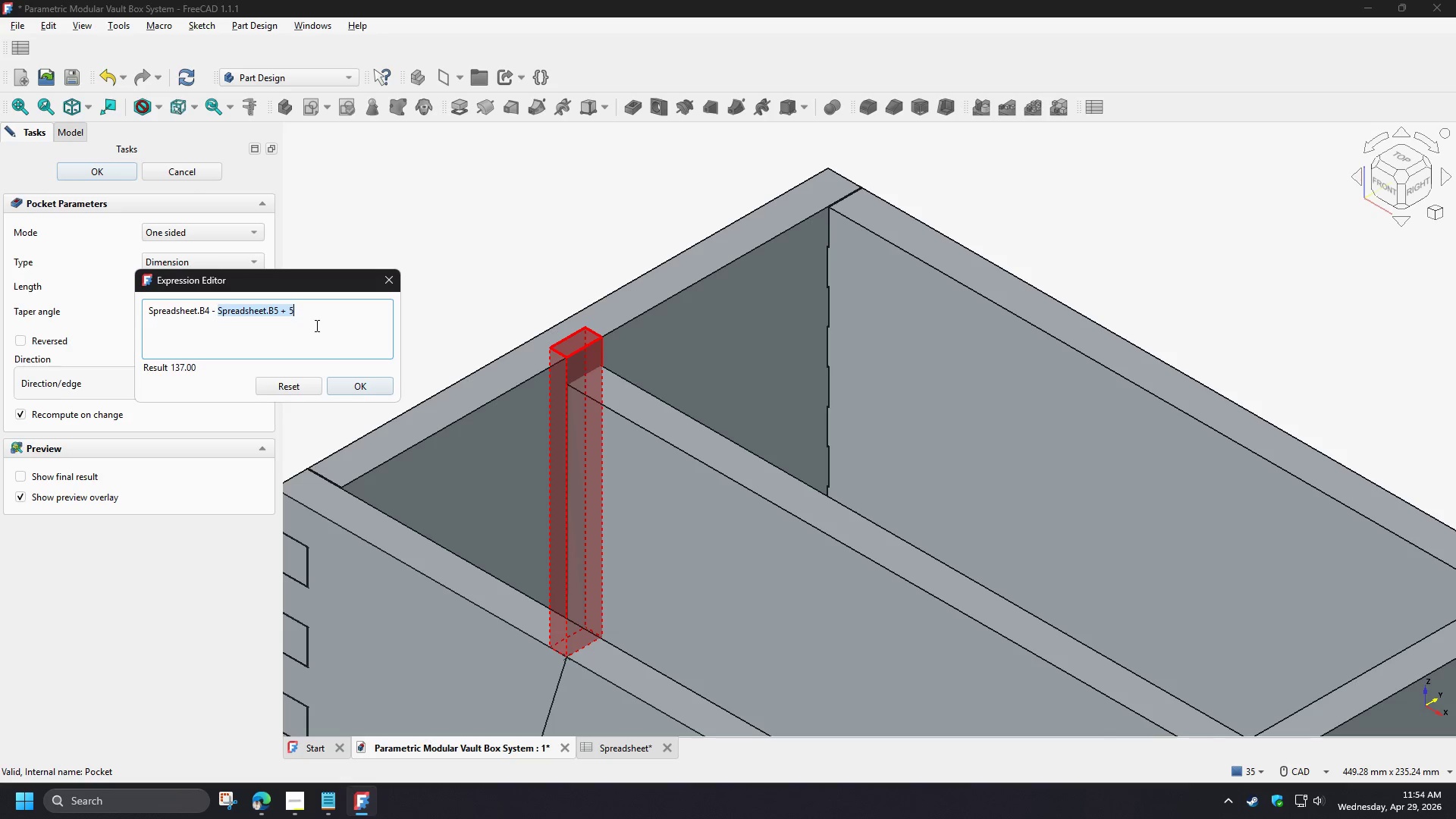 
wait(5.06)
 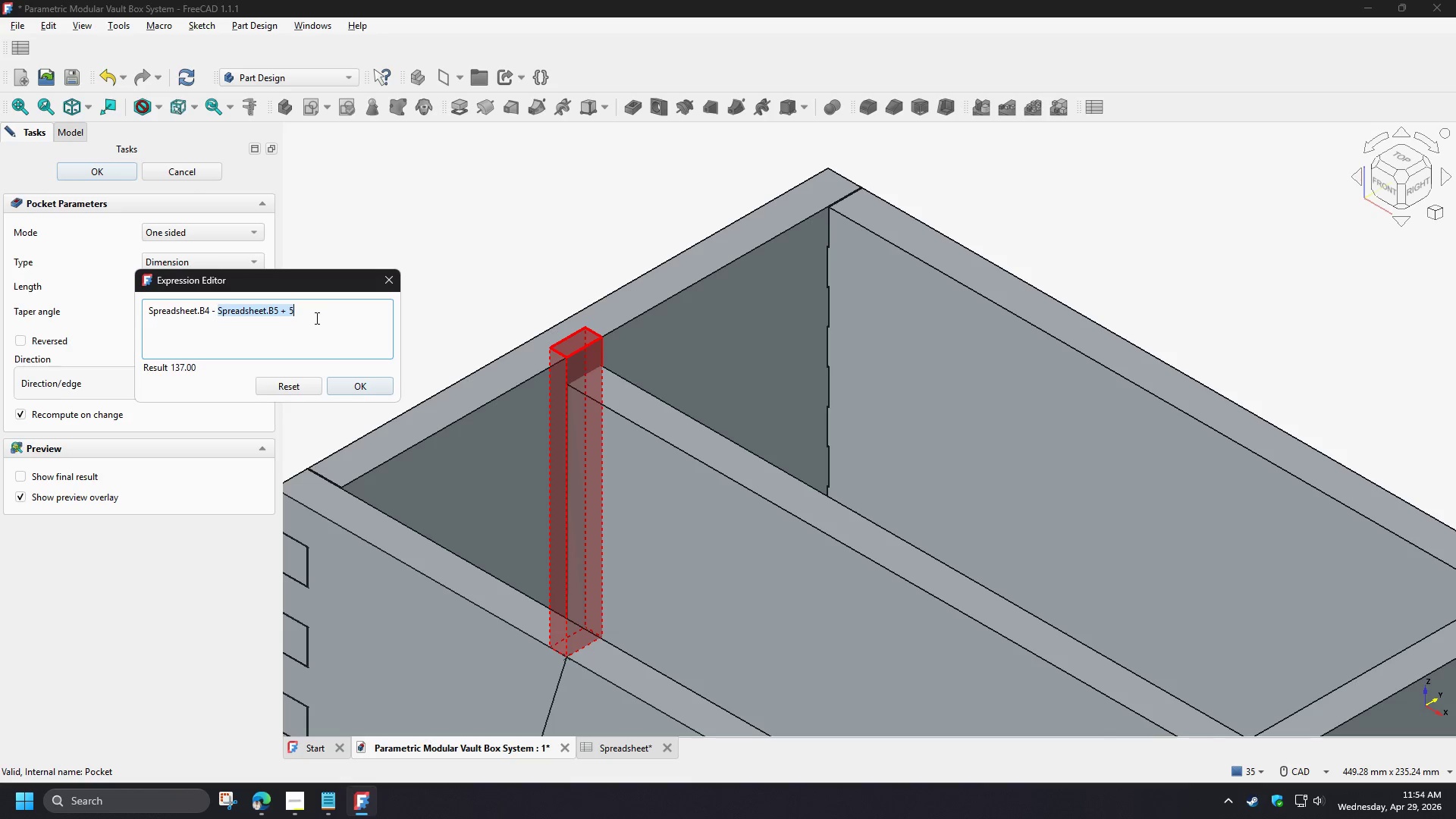 
key(Numpad1)
 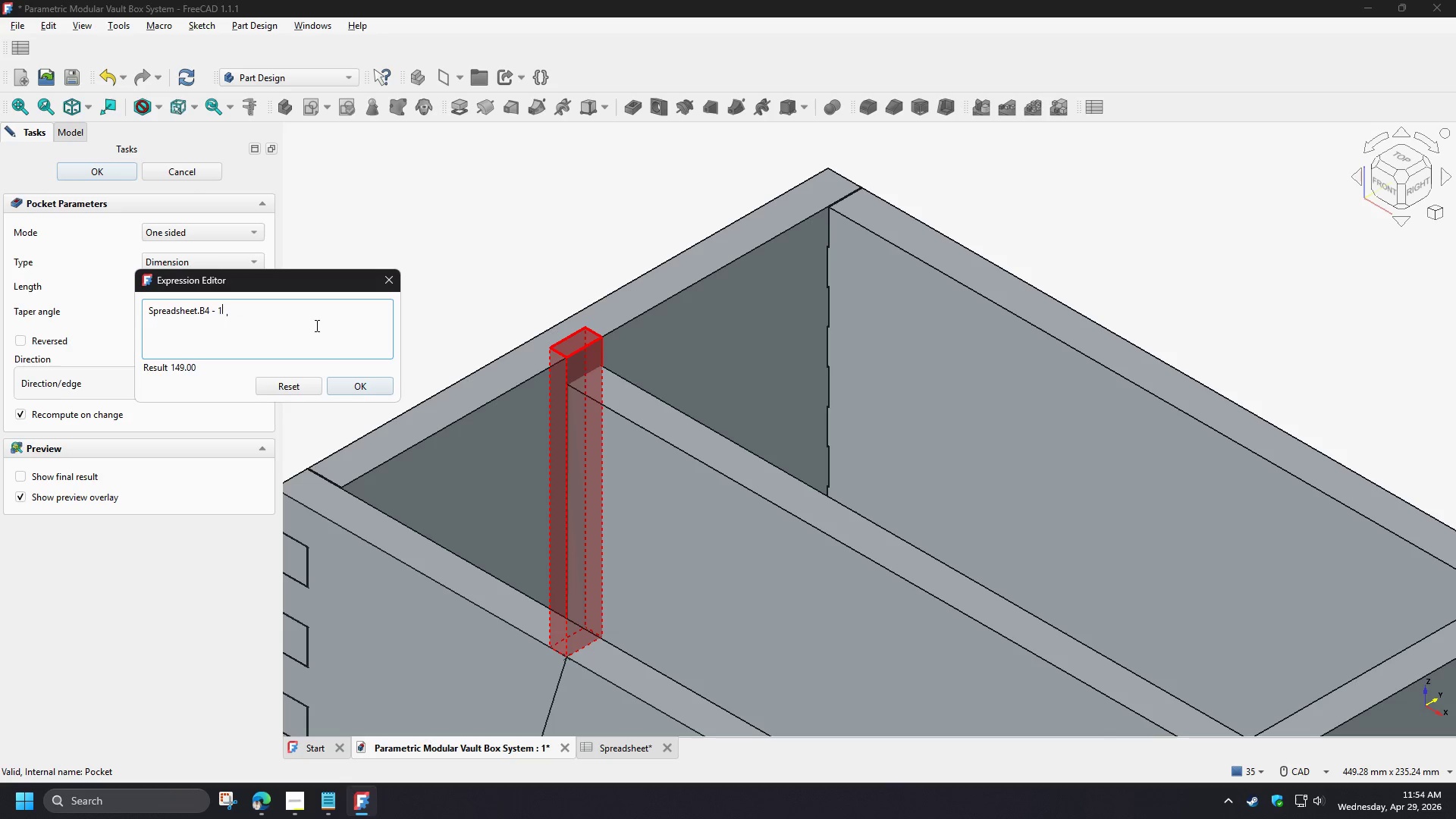 
key(Numpad0)
 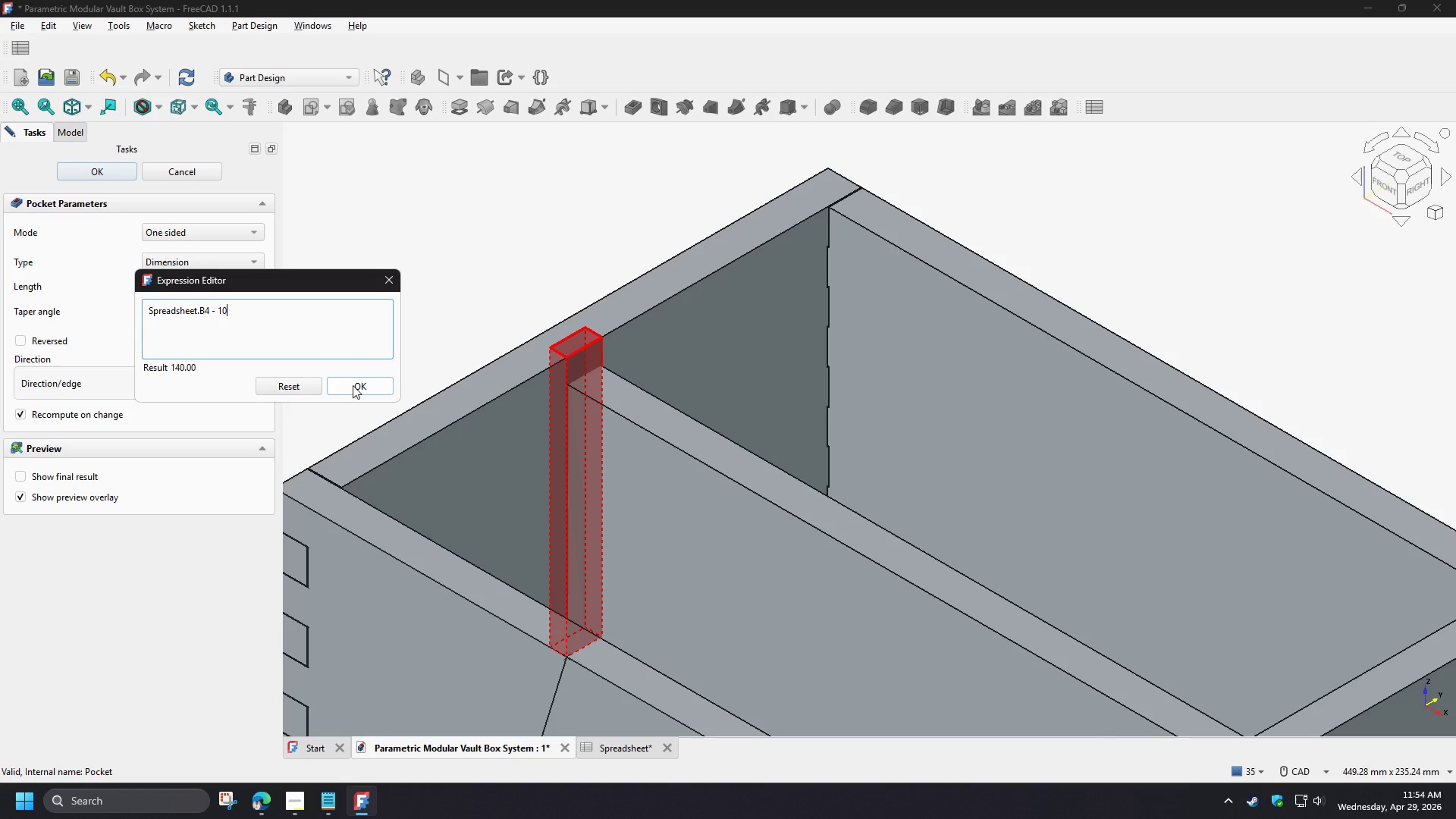 
left_click([353, 385])
 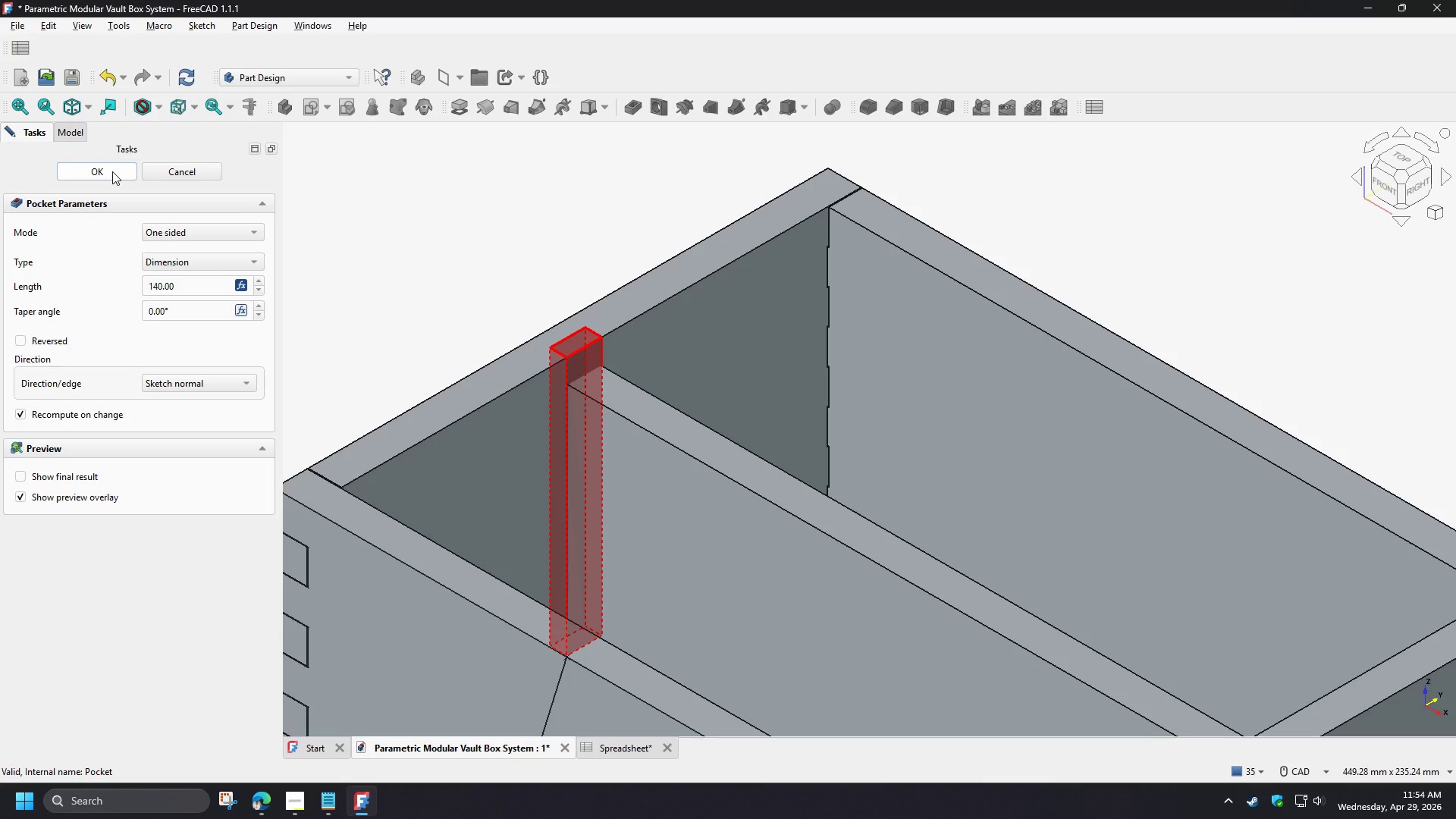 
left_click([112, 171])
 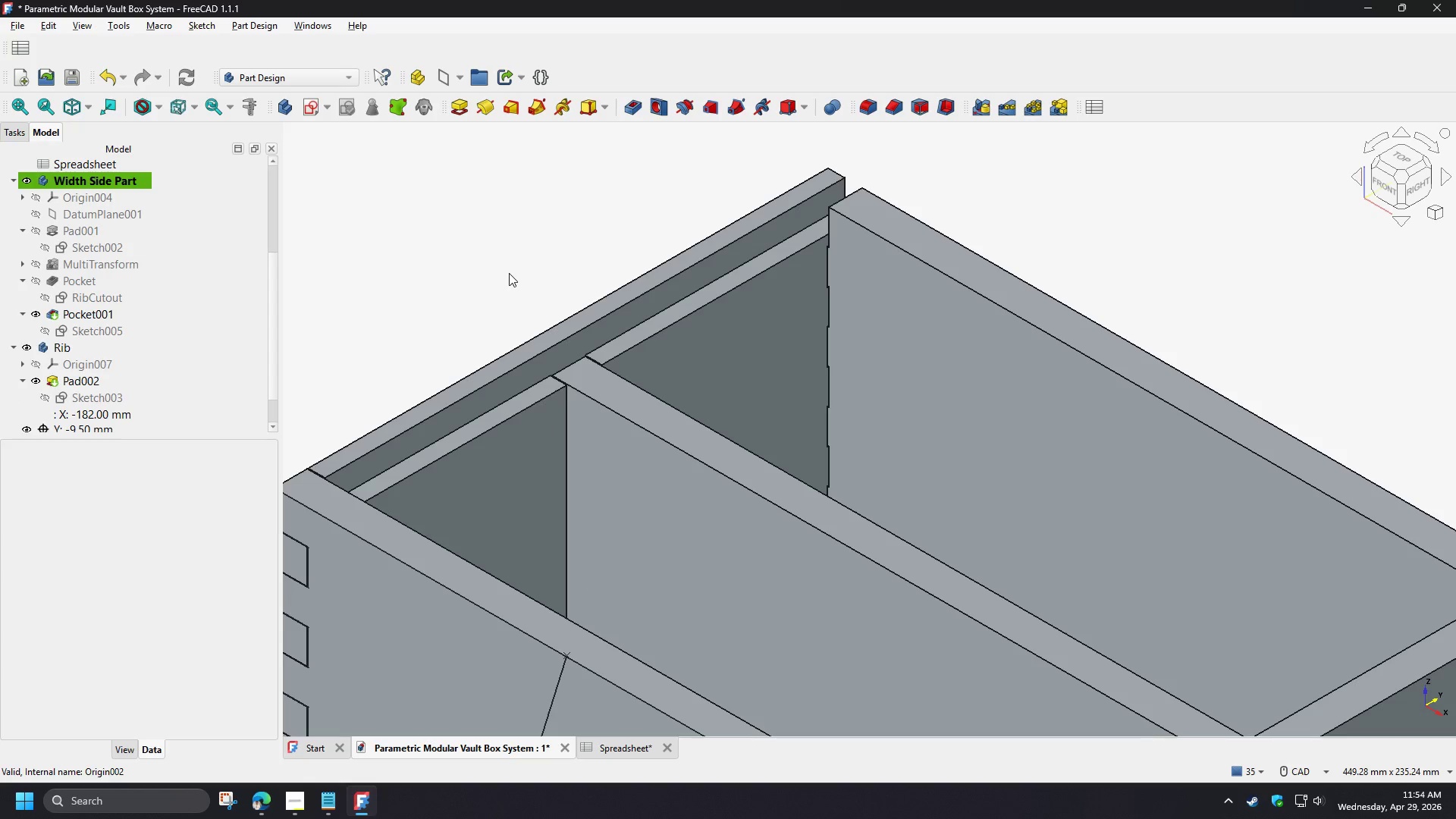 
scroll: coordinate [576, 242], scroll_direction: down, amount: 4.0
 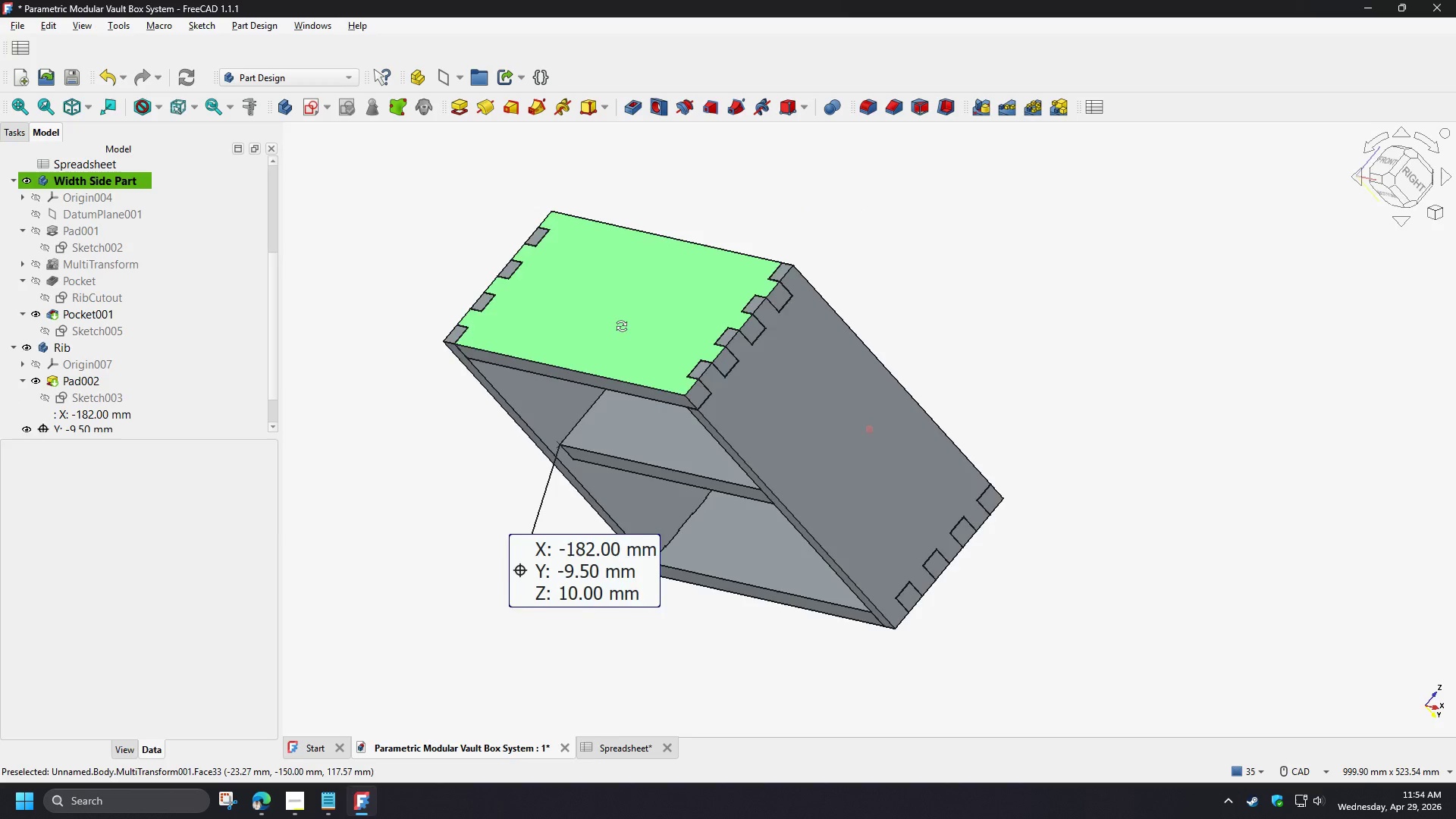 
scroll: coordinate [525, 466], scroll_direction: up, amount: 15.0
 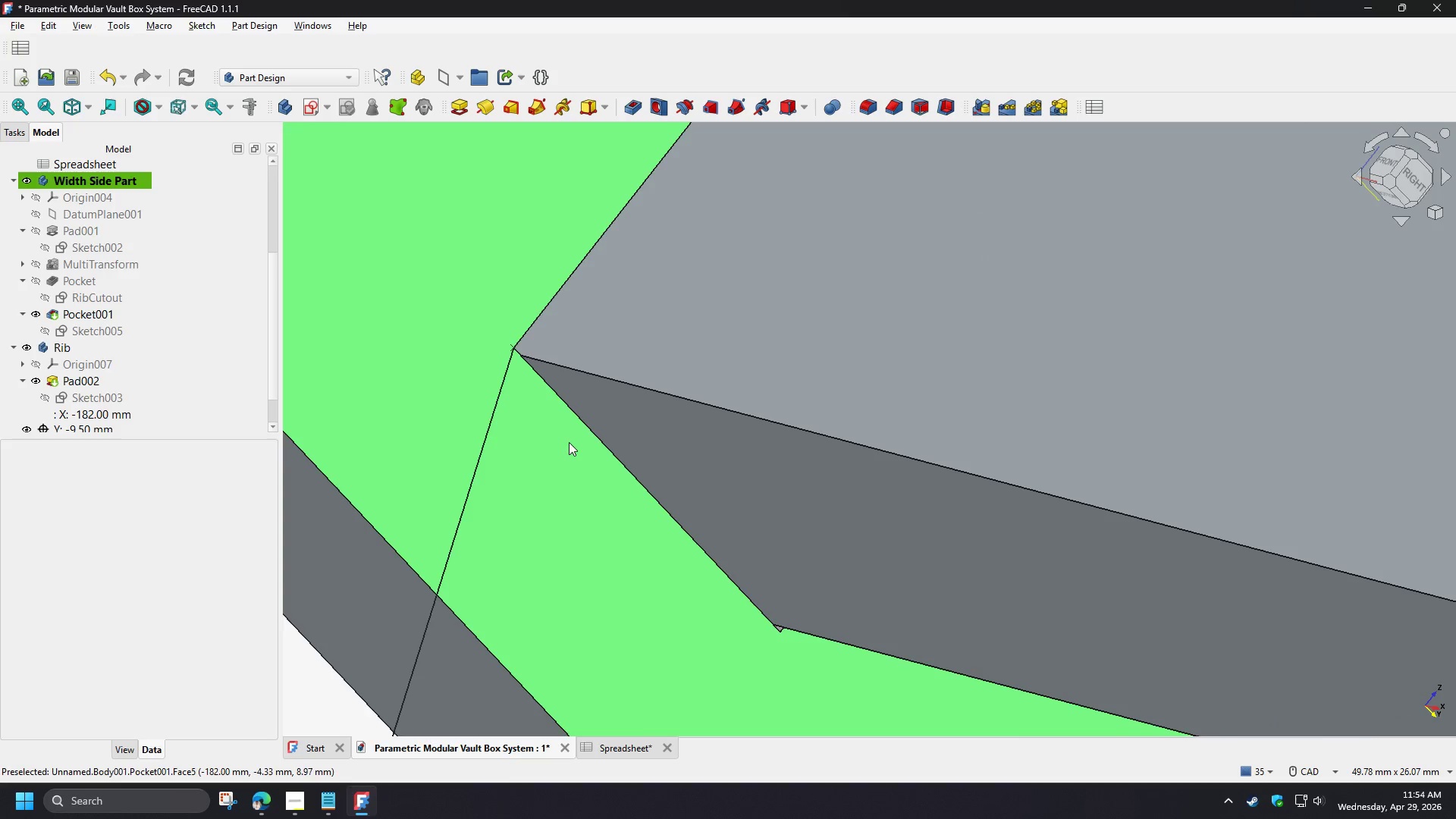 
key(Shift+ShiftLeft)
 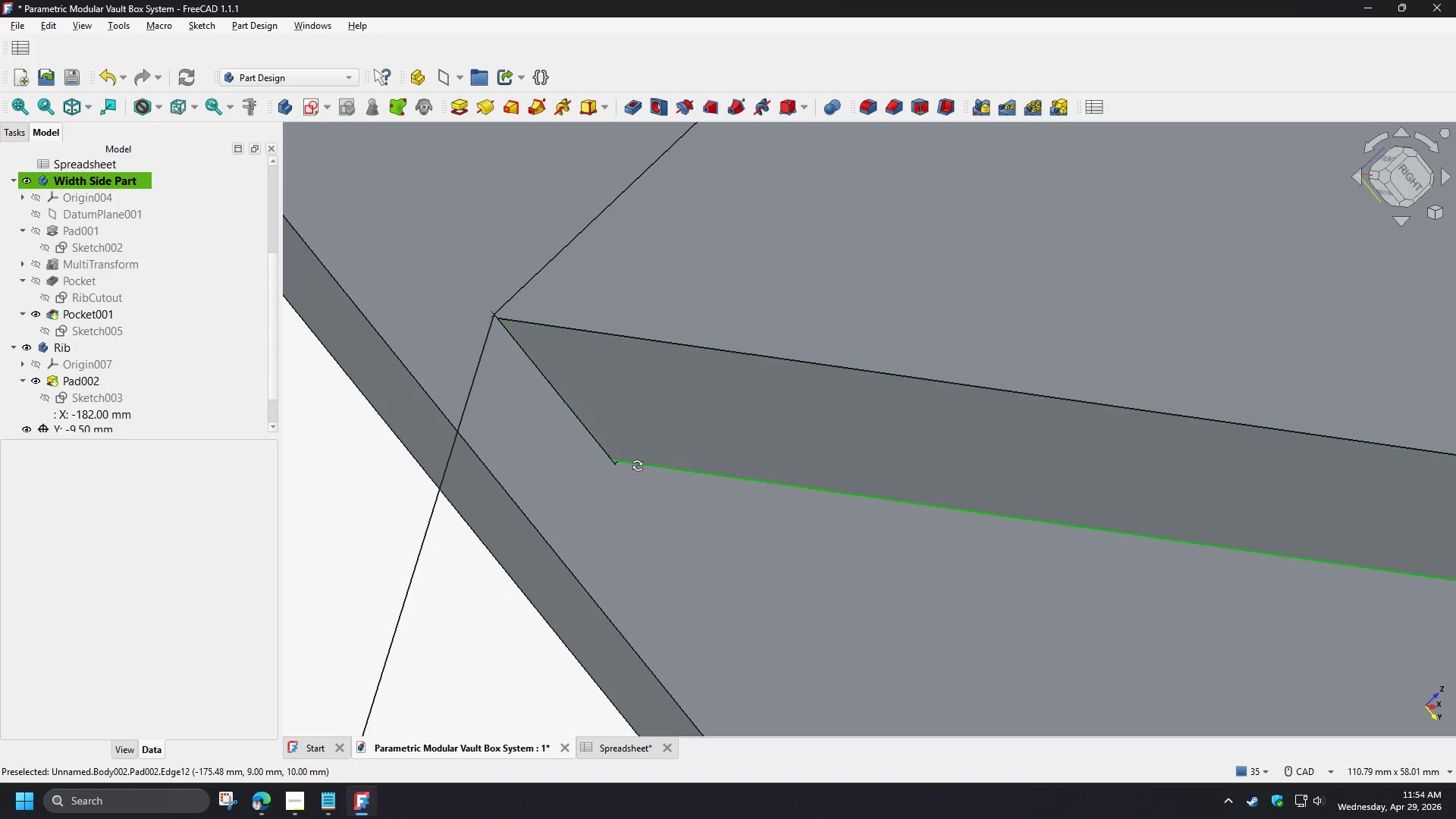 
scroll: coordinate [488, 392], scroll_direction: down, amount: 4.0
 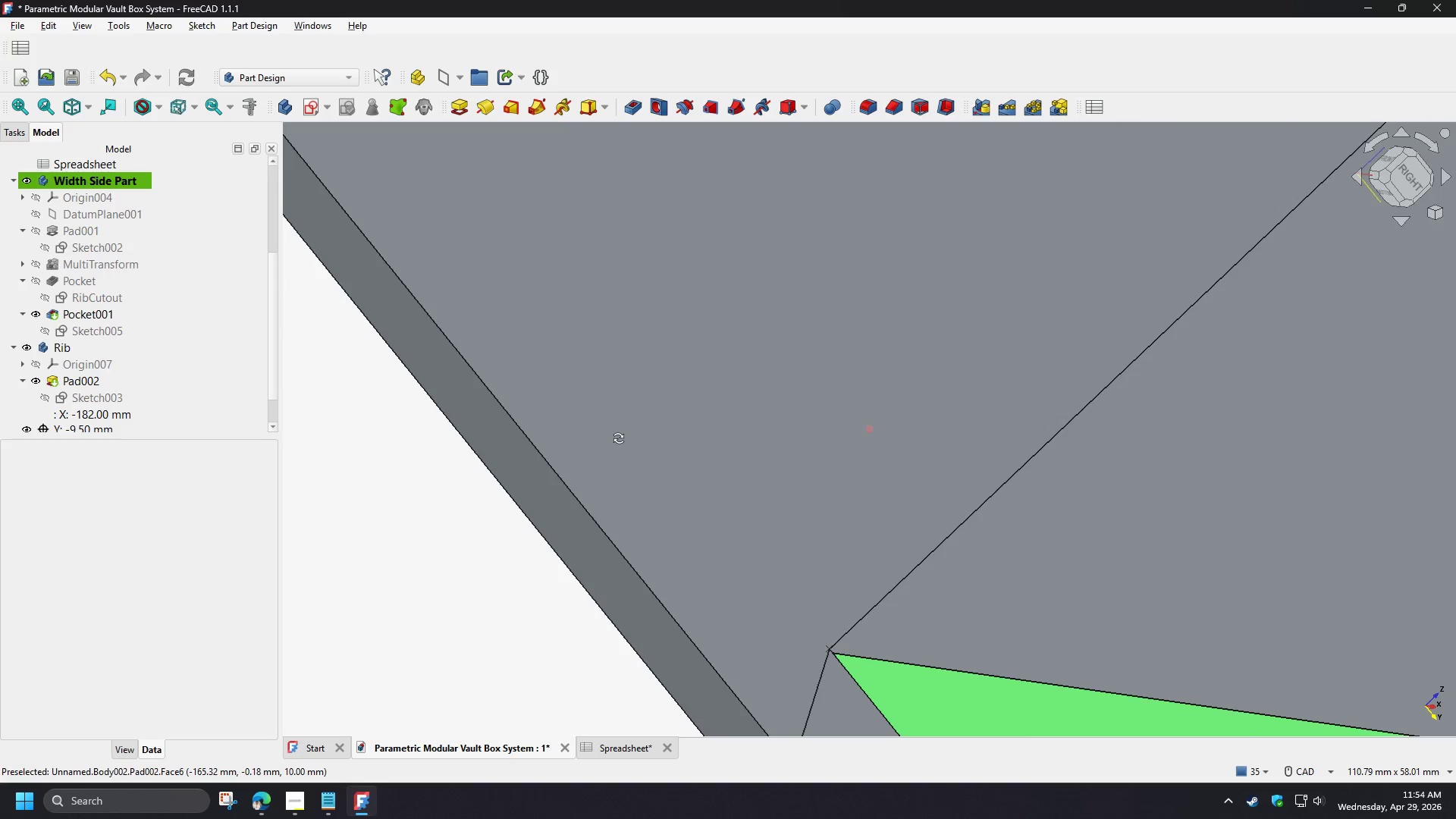 
scroll: coordinate [458, 212], scroll_direction: up, amount: 12.0
 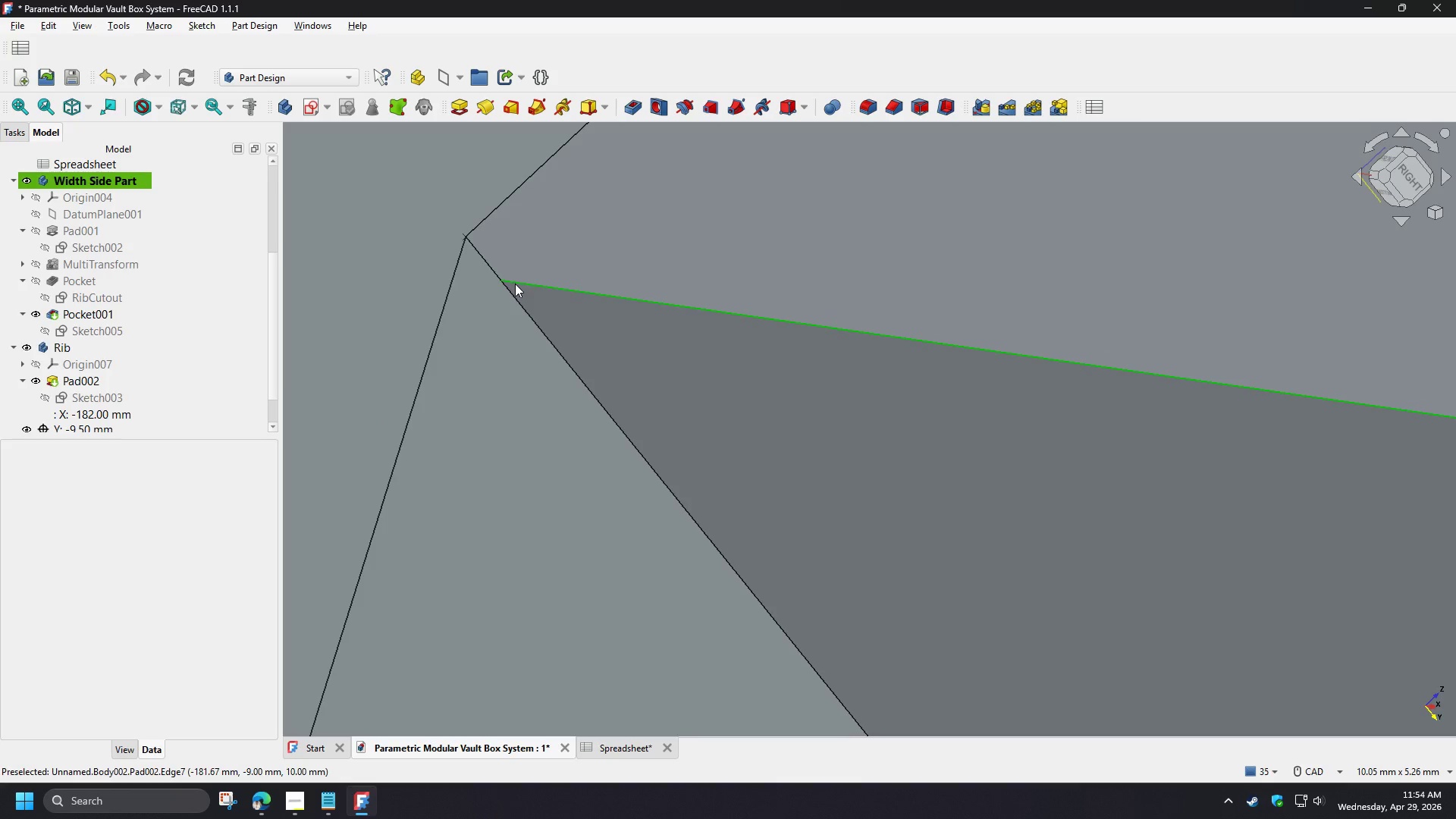 
scroll: coordinate [545, 395], scroll_direction: down, amount: 20.0
 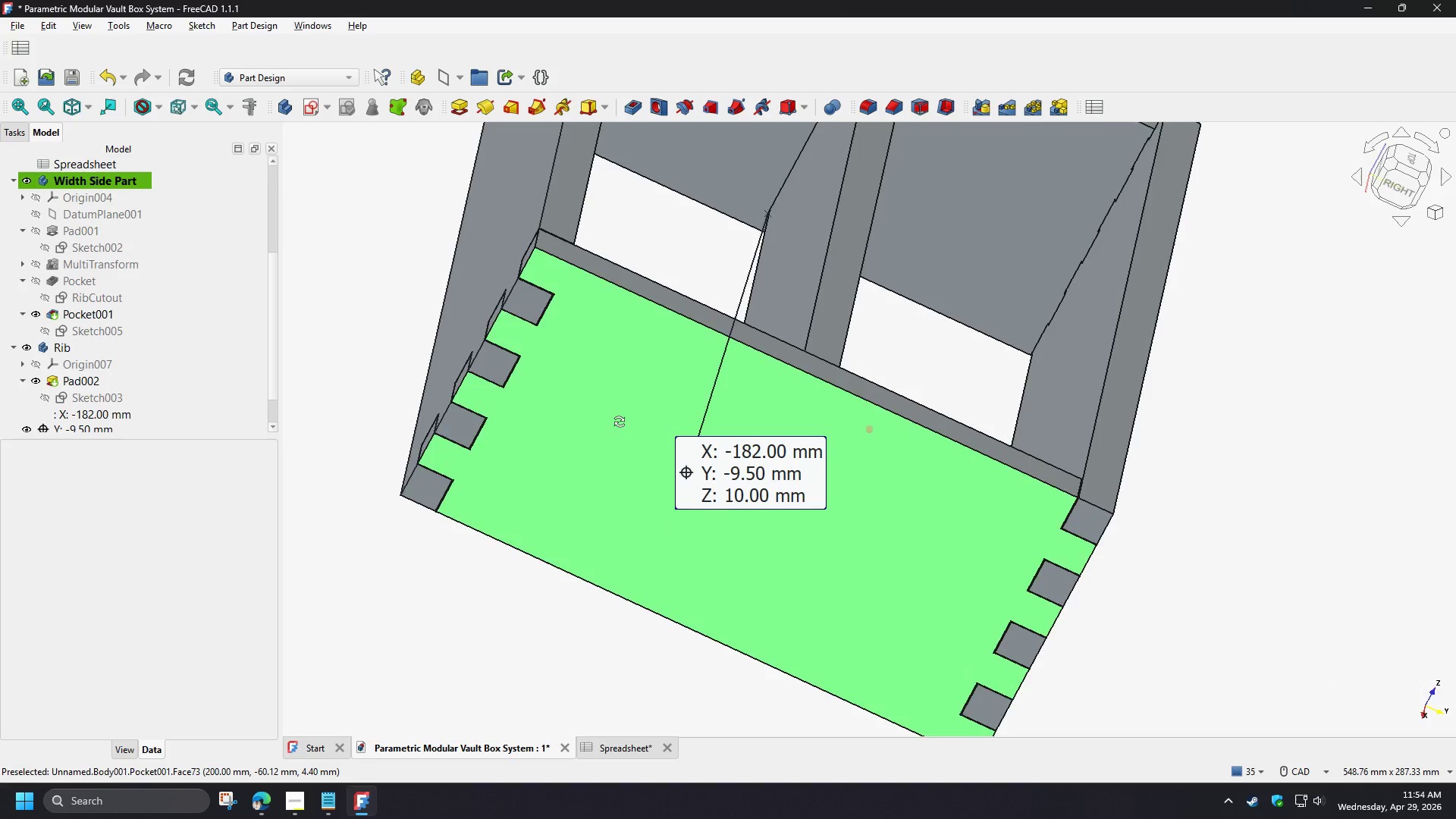 
scroll: coordinate [821, 304], scroll_direction: up, amount: 19.0
 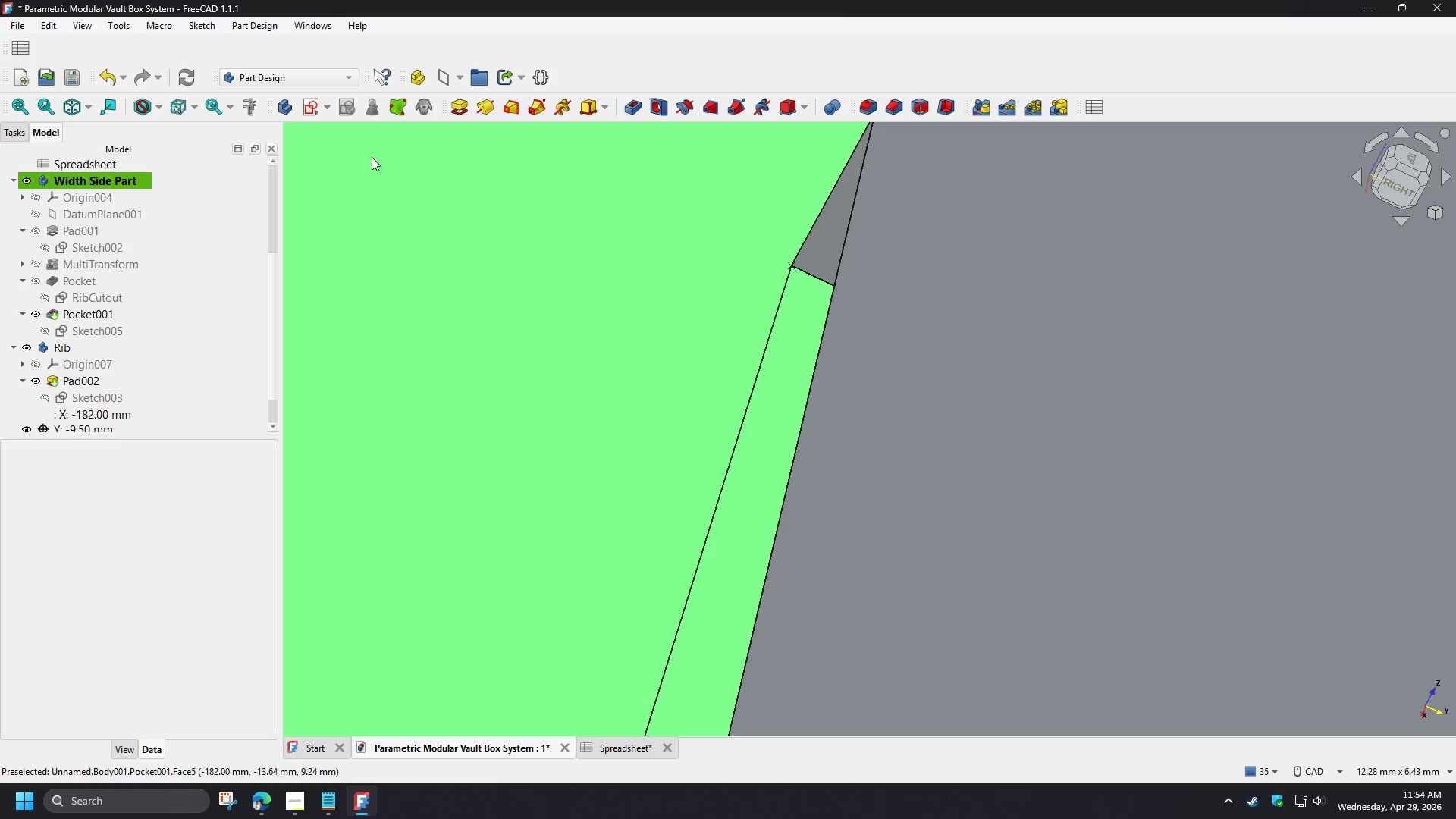 
left_click([256, 114])
 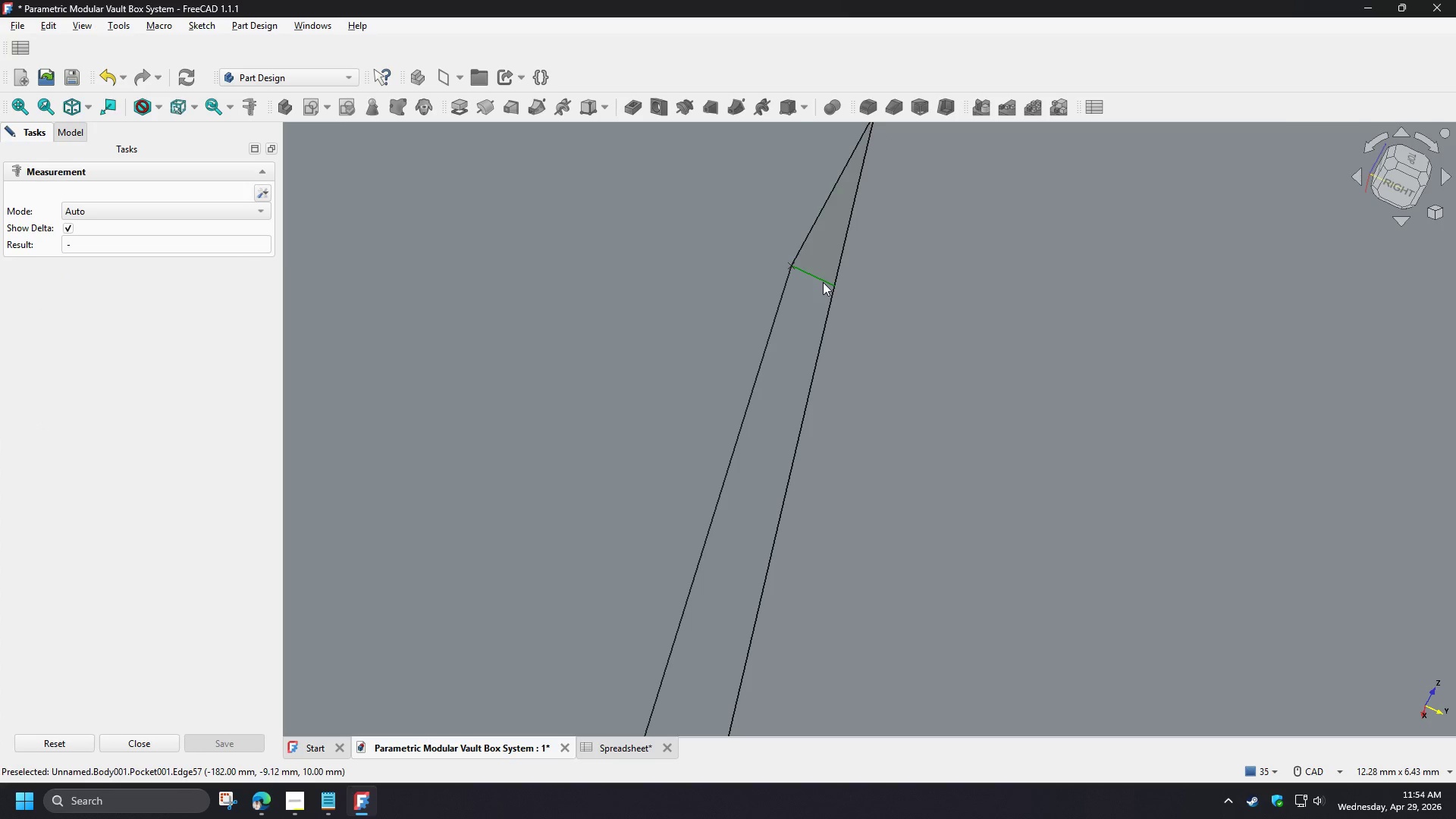 
left_click([823, 282])
 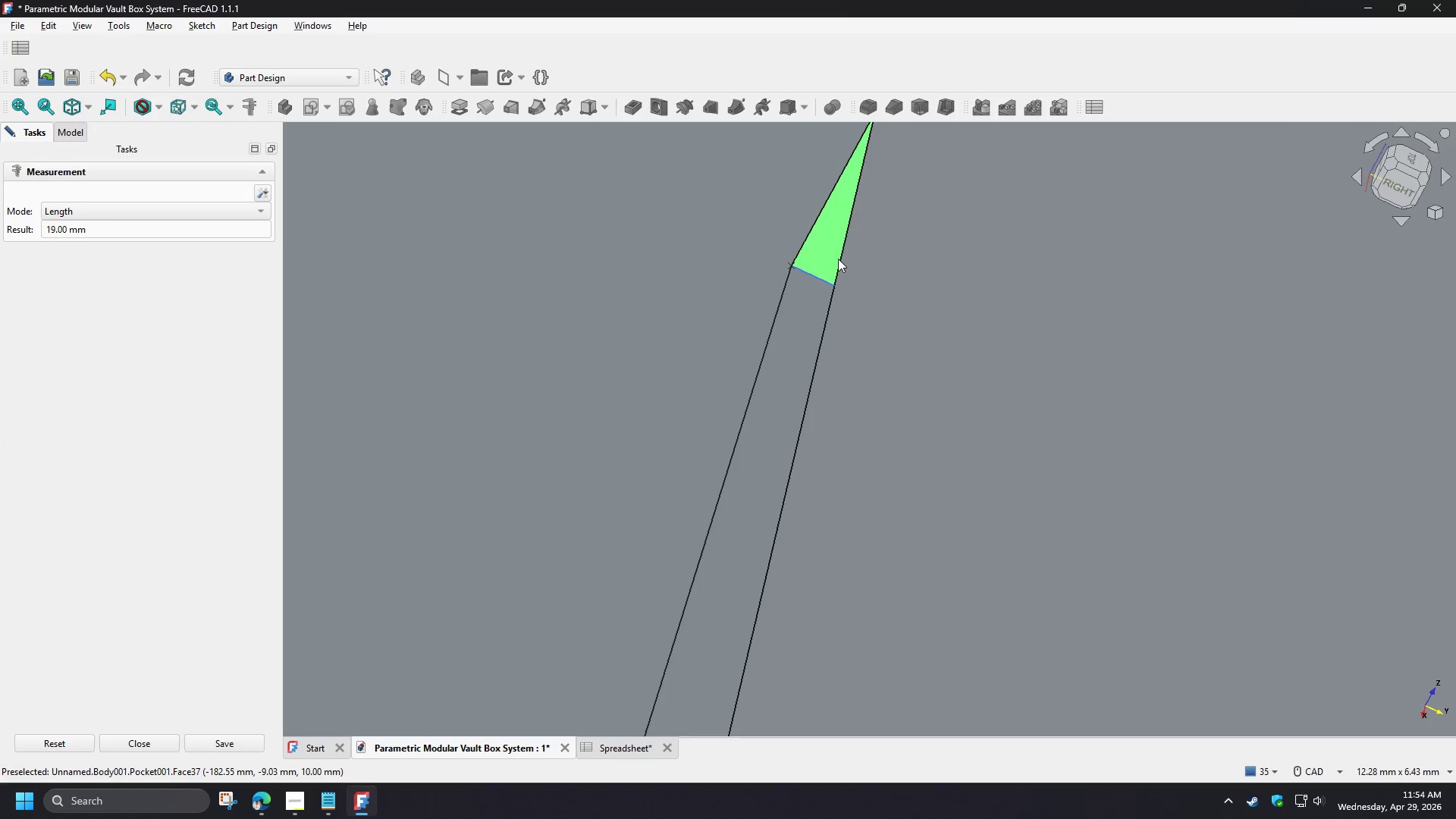 
hold_key(key=ControlLeft, duration=1.5)
 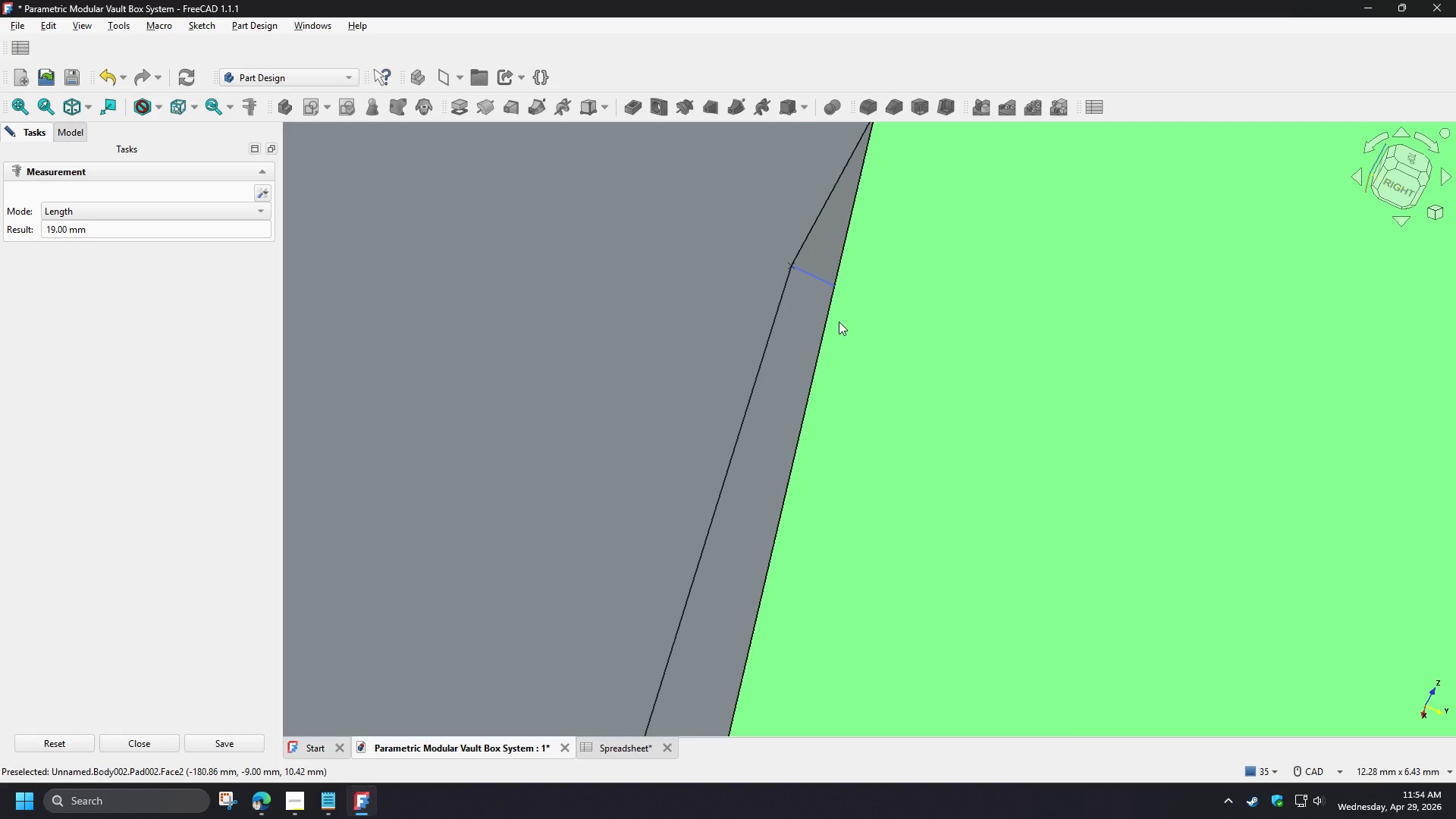 
hold_key(key=ControlLeft, duration=1.06)
 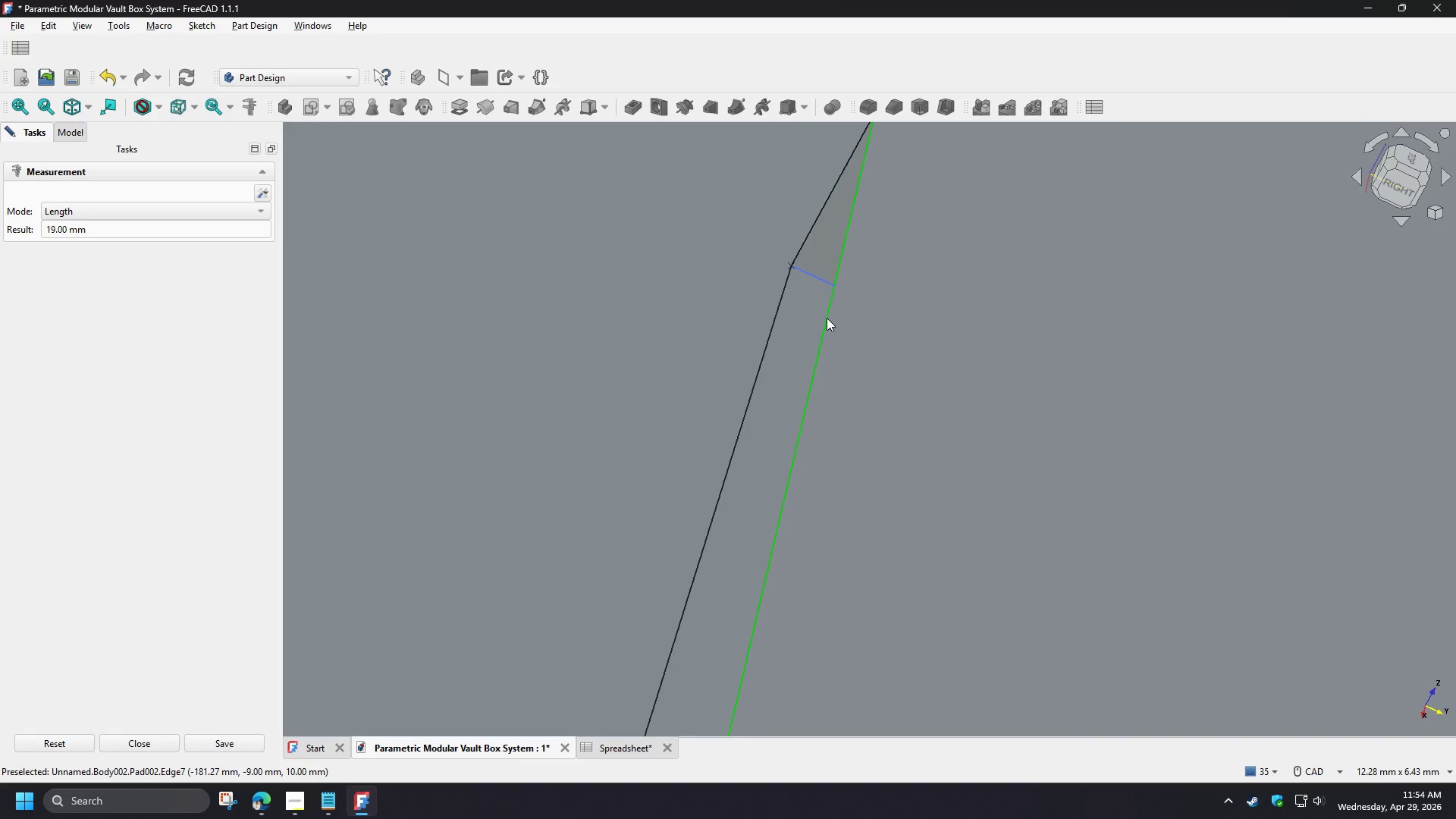 
hold_key(key=ControlLeft, duration=1.3)
left_click([827, 318])
 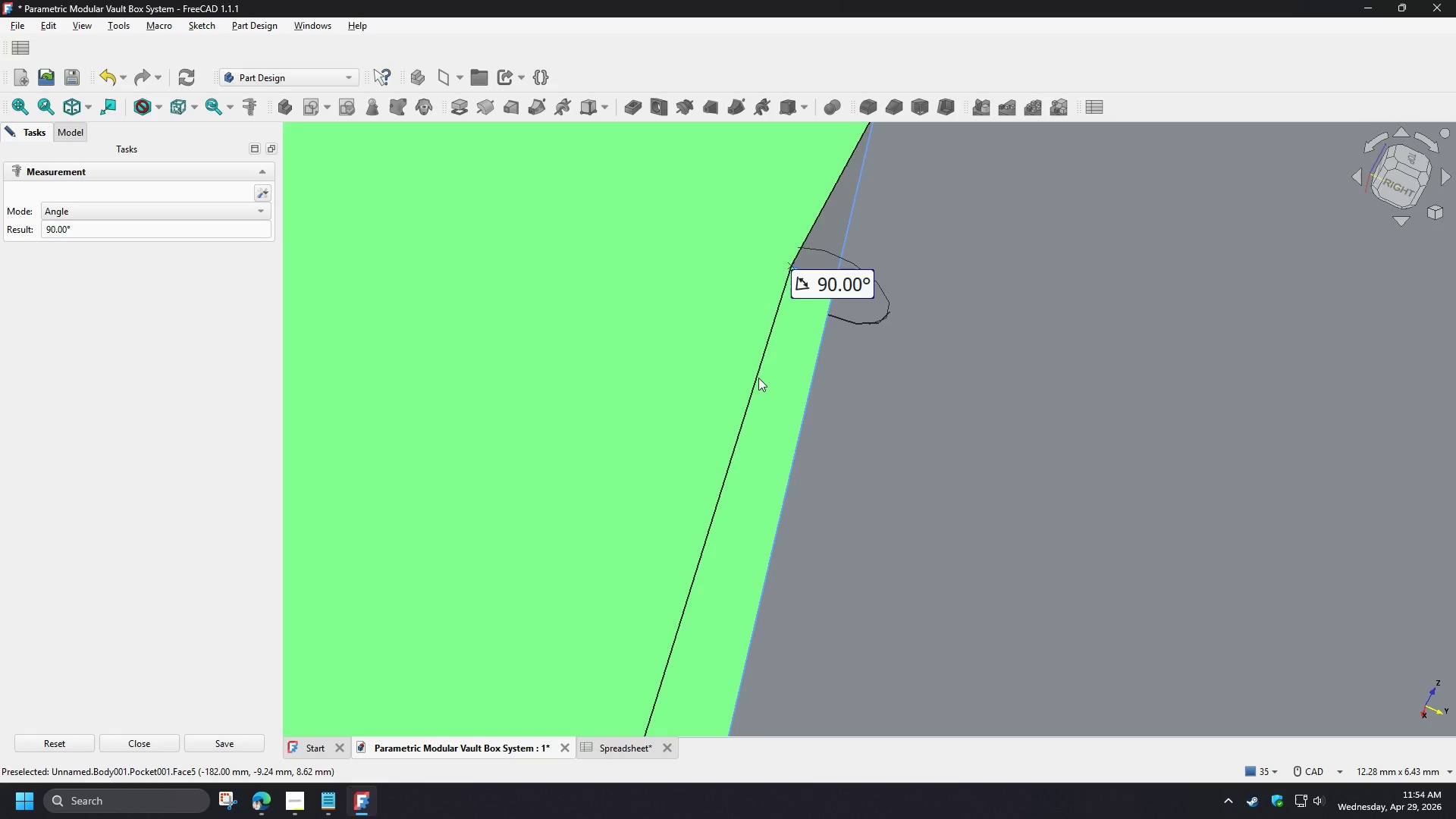 
left_click([254, 212])
 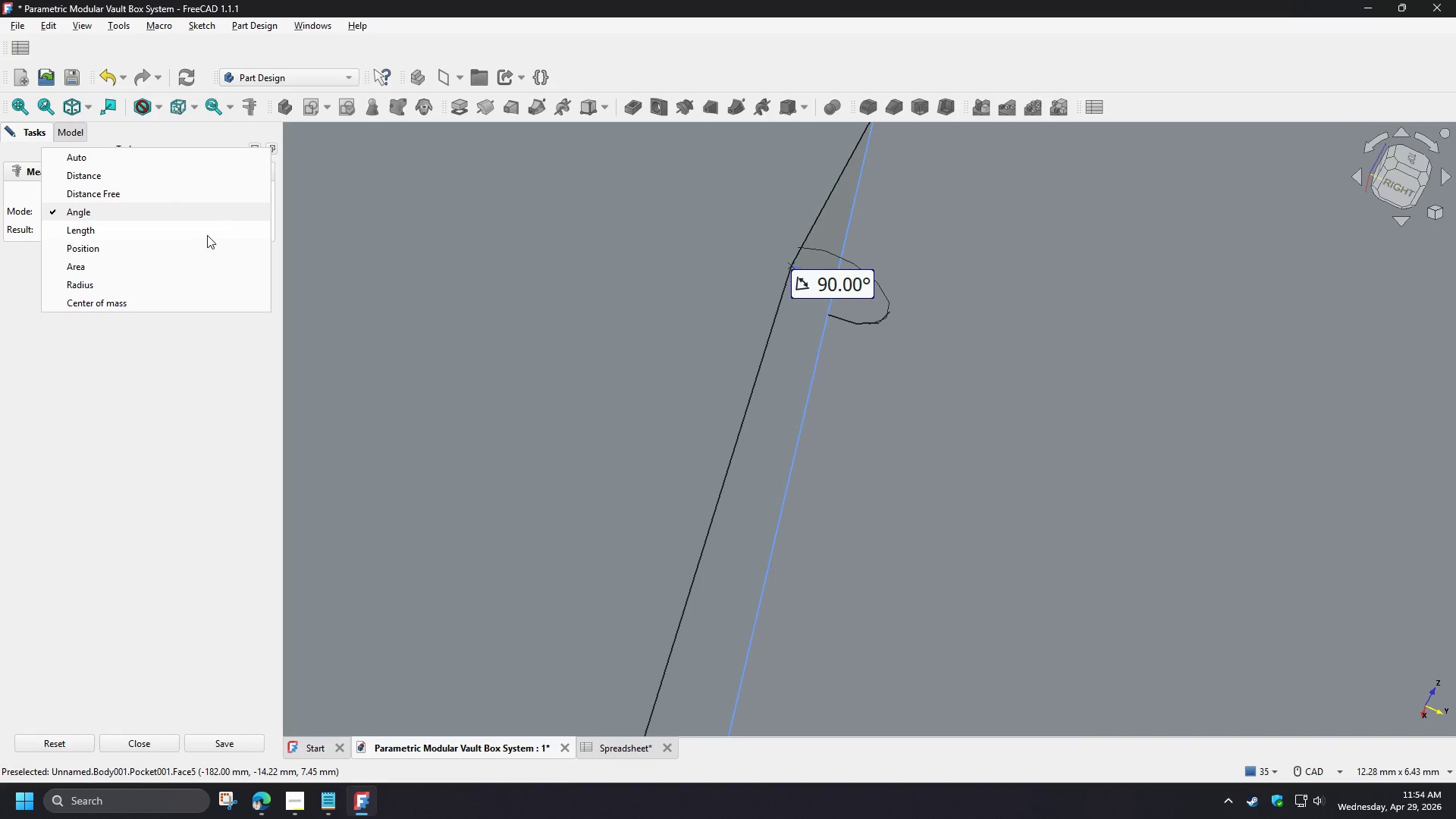 
left_click([207, 235])
 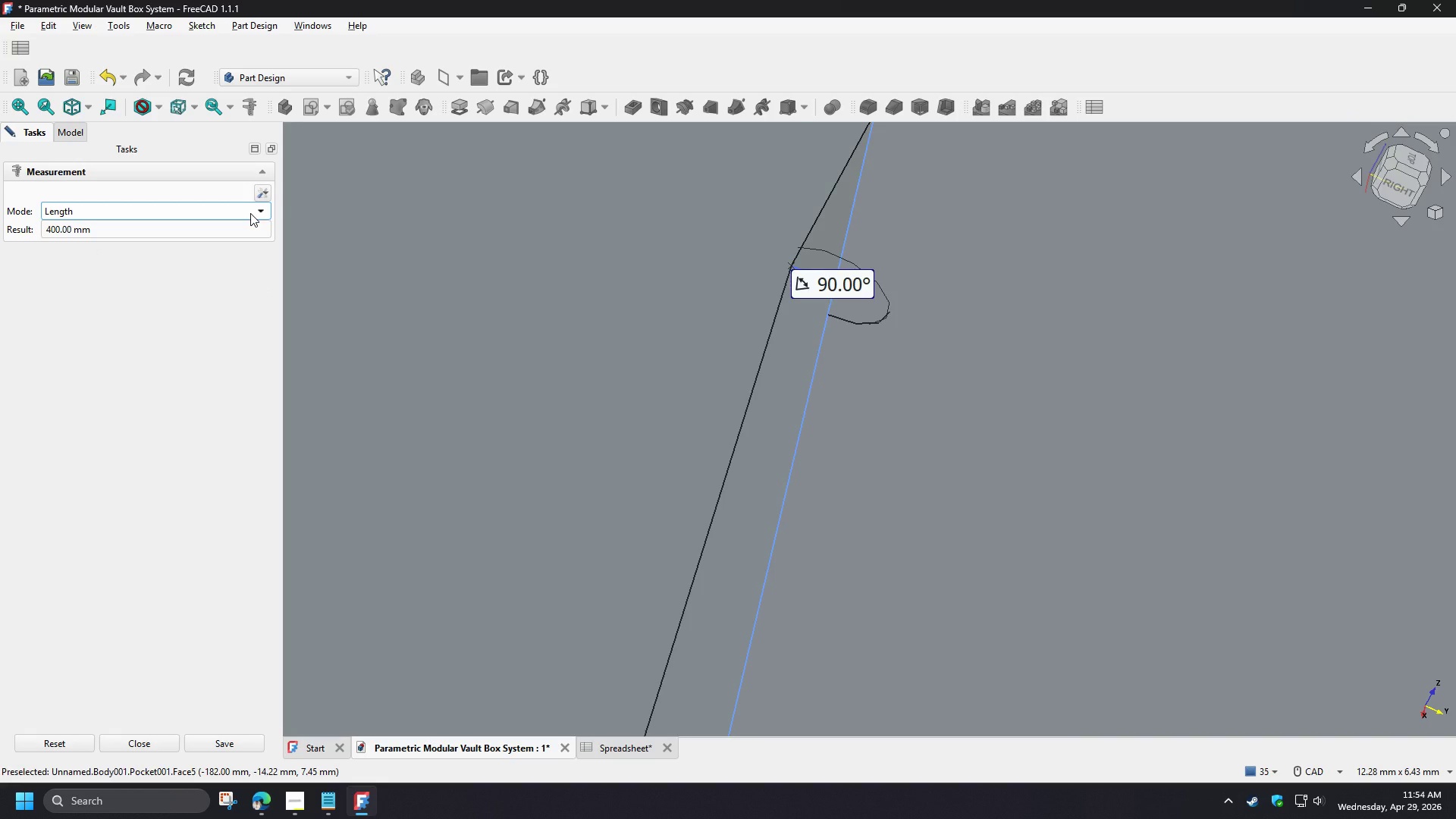 
left_click([250, 213])
 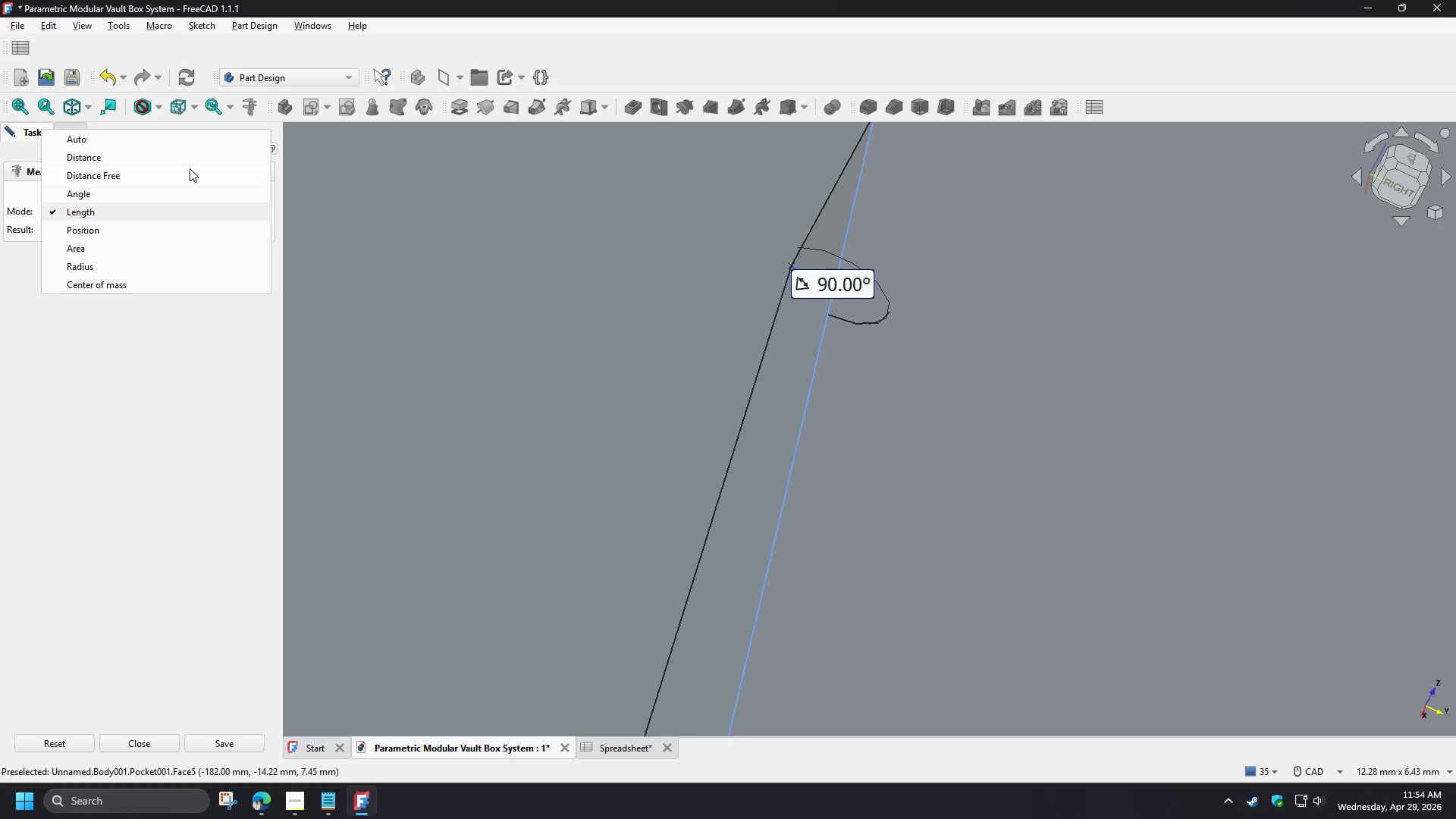 
left_click([179, 154])
 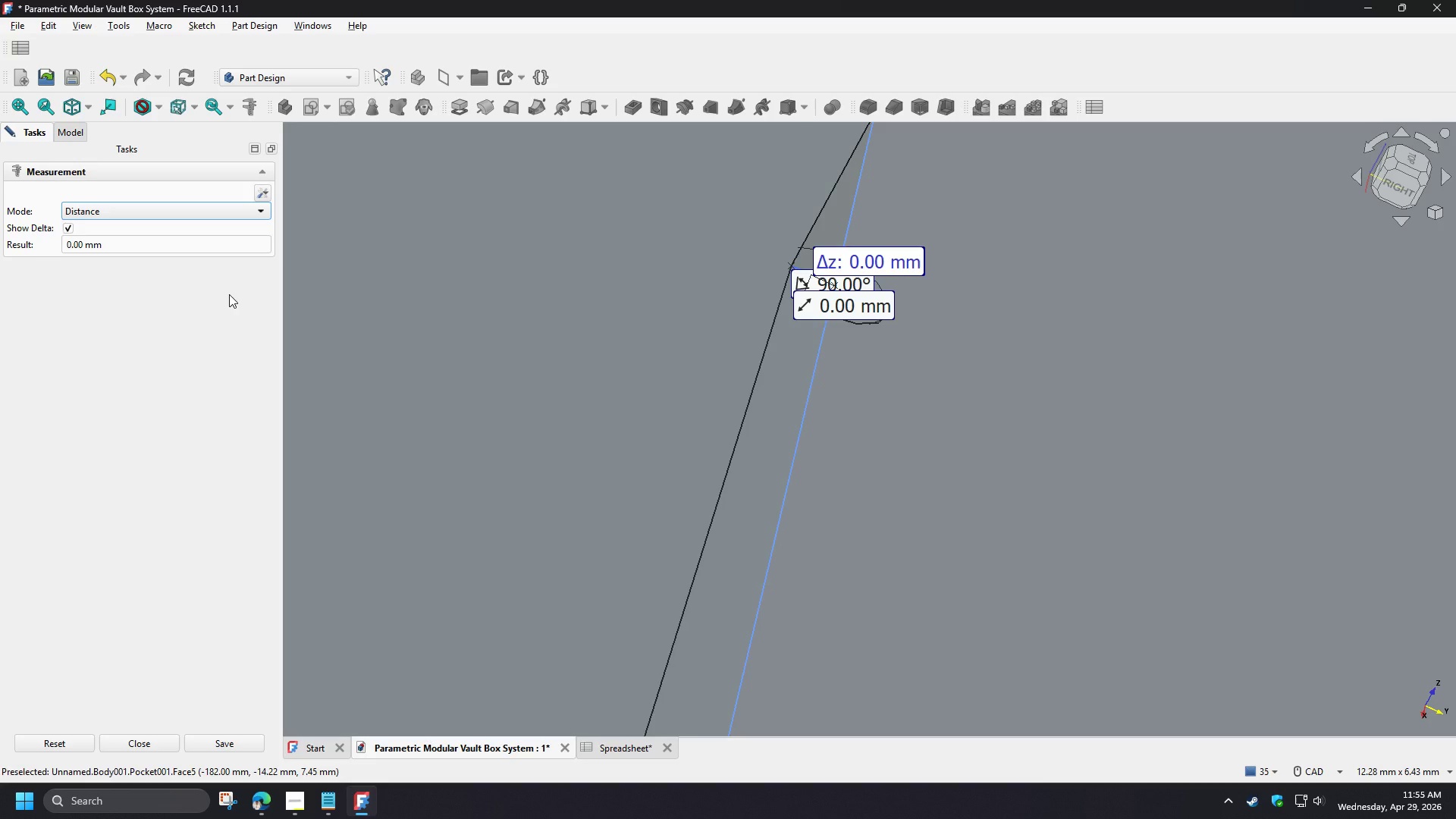 
wait(18.51)
 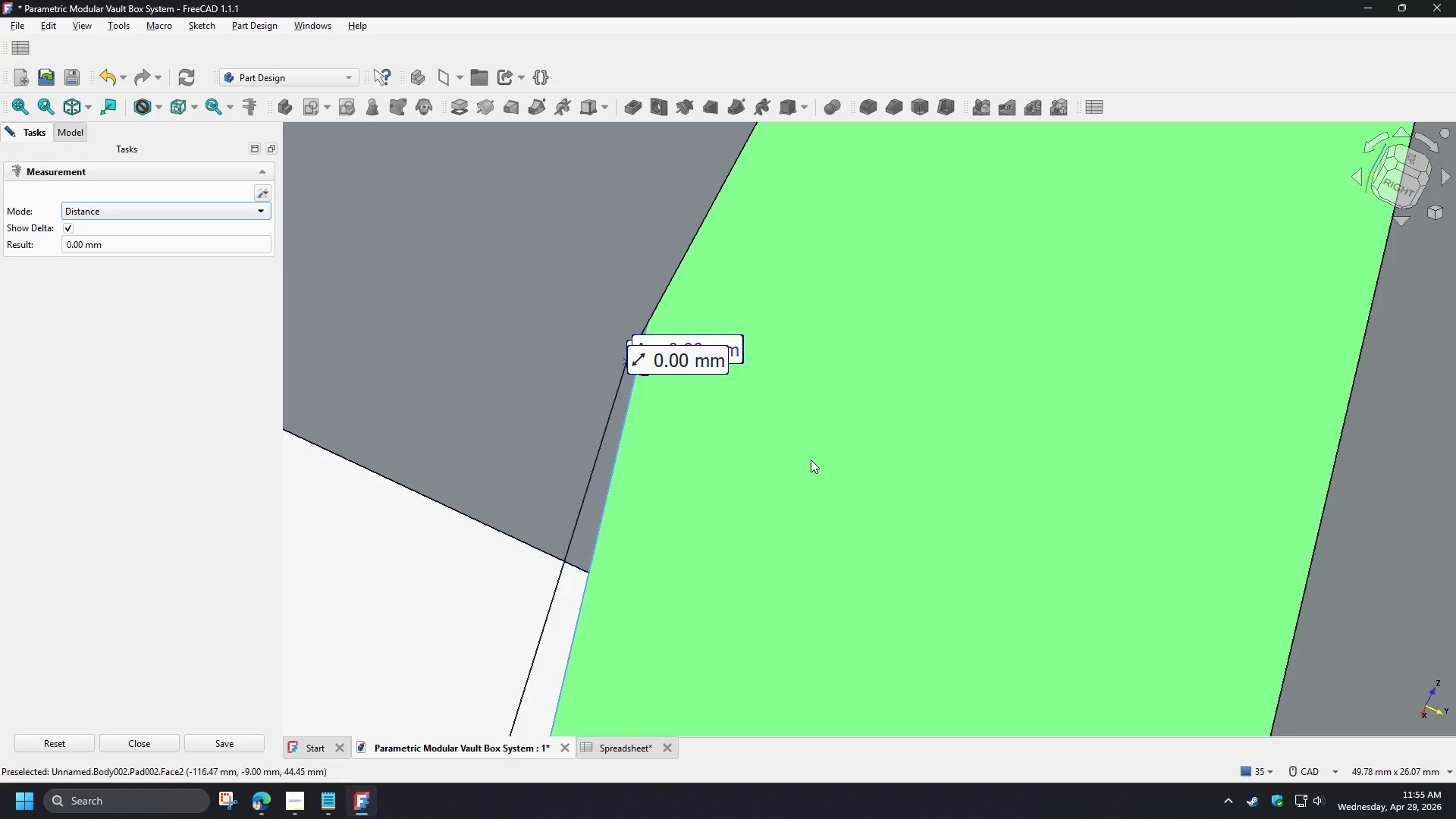 
left_click([811, 460])
 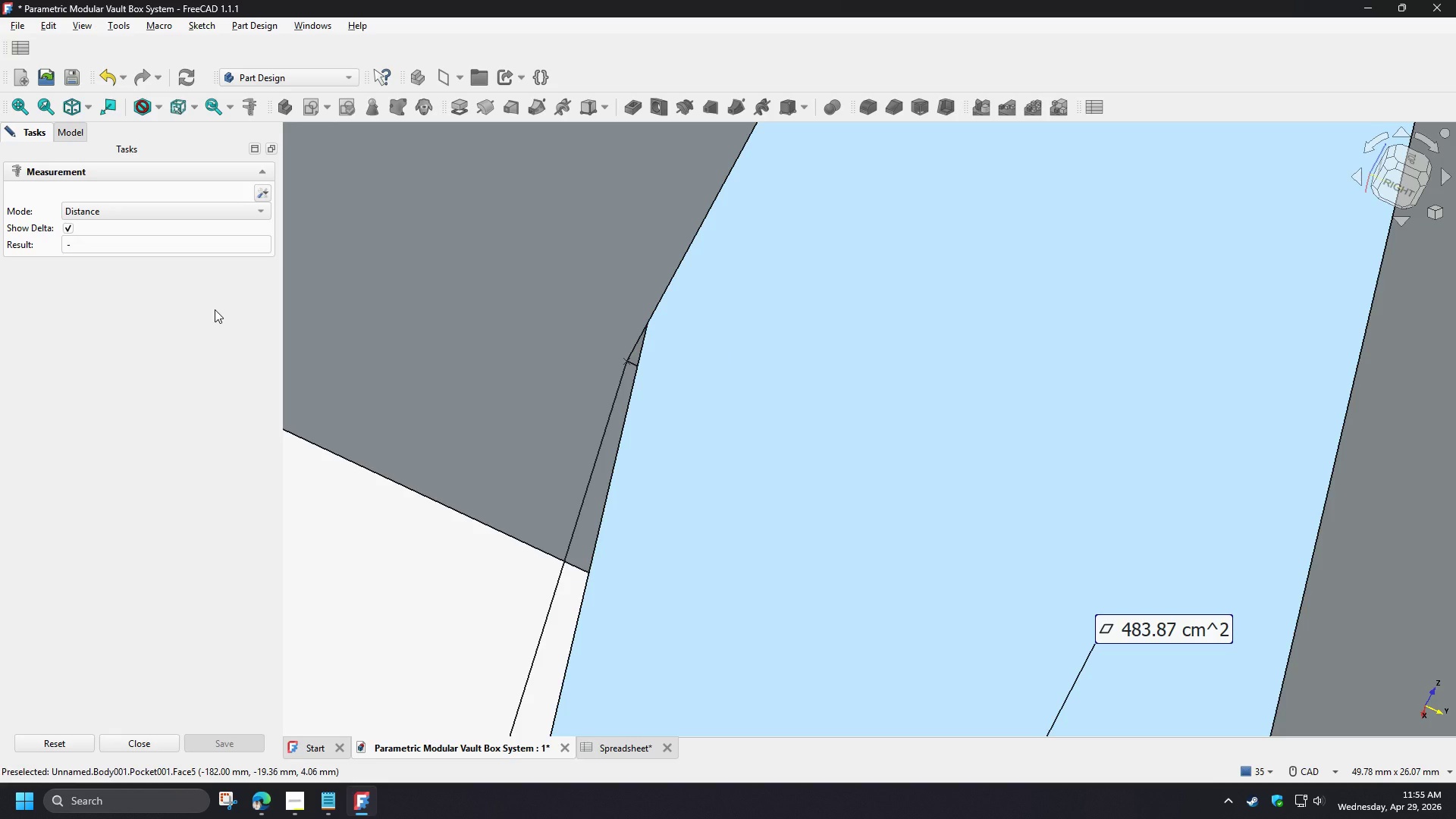 
scroll: coordinate [569, 406], scroll_direction: down, amount: 7.0
 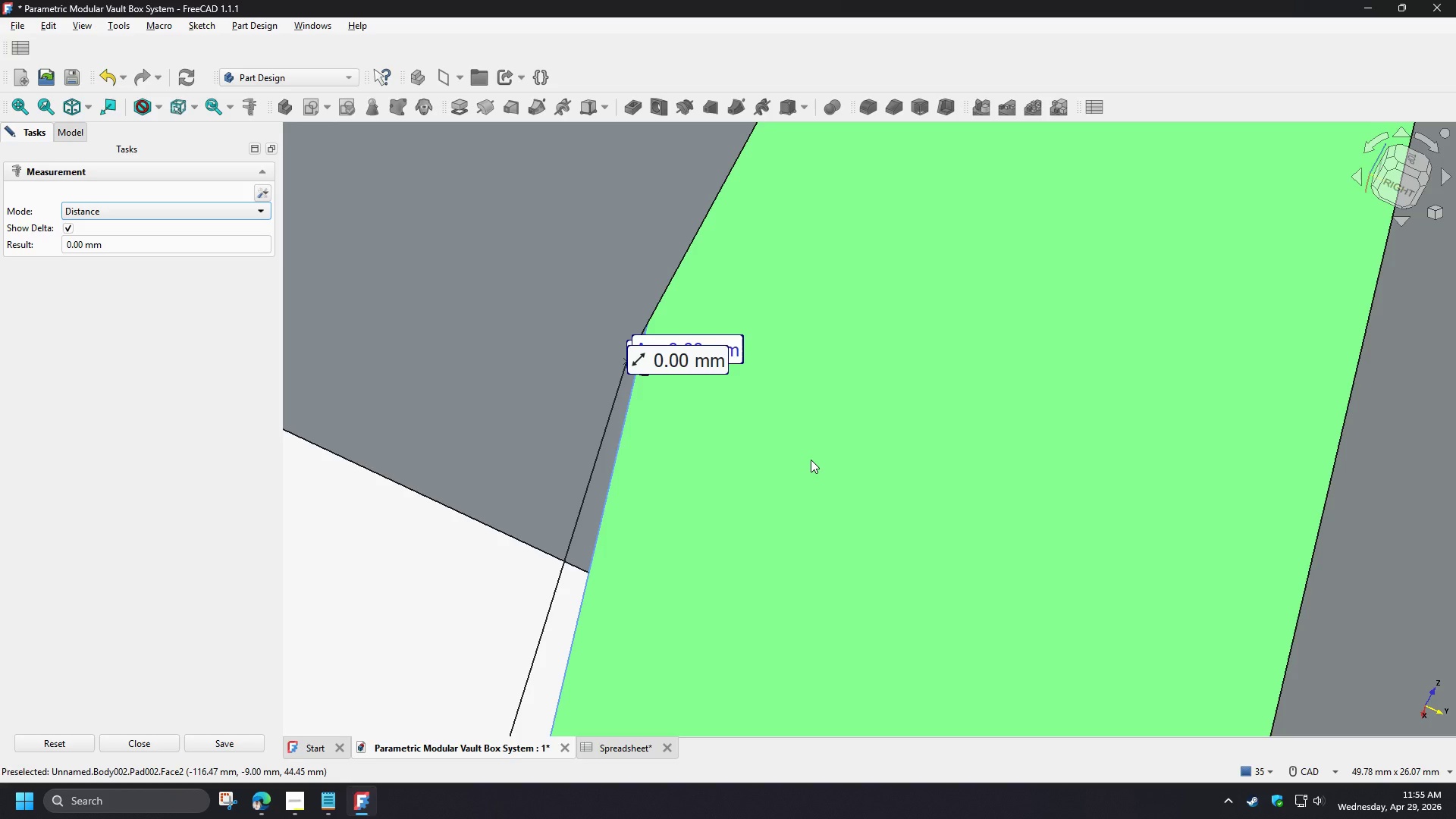 
wait(5.62)
 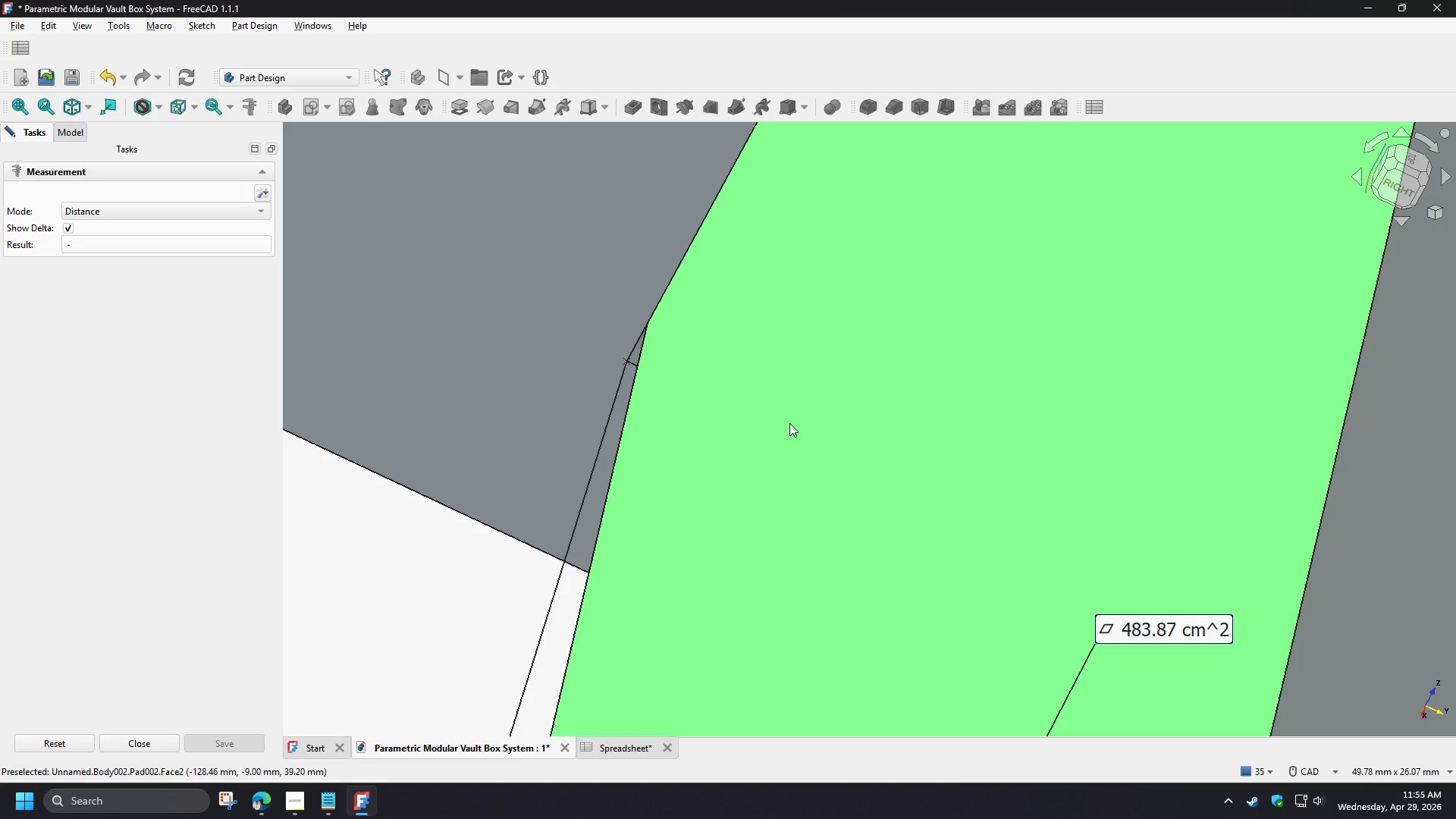 
left_click([143, 742])
 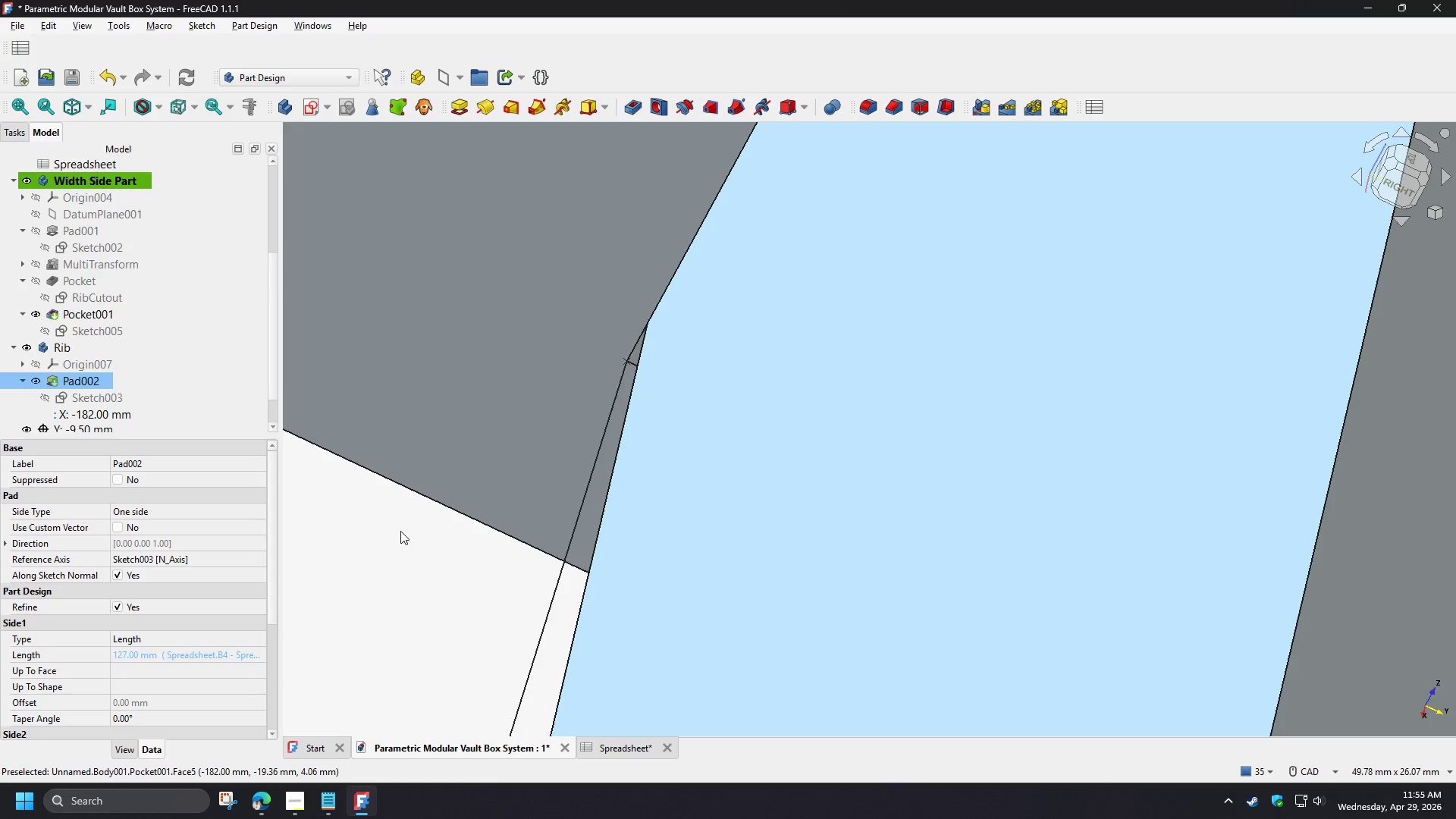 
left_click([338, 620])
 